 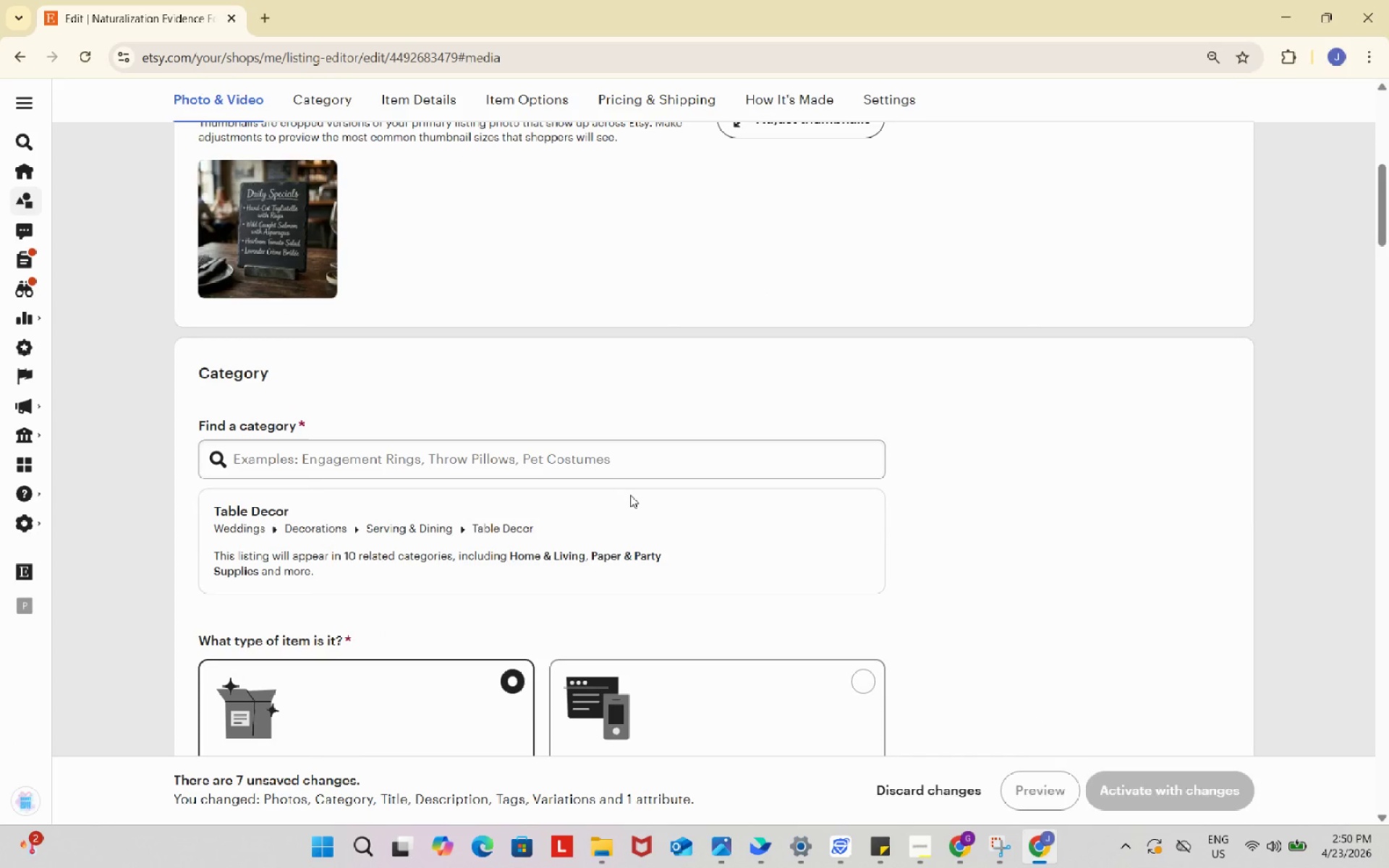 
left_click([608, 463])
 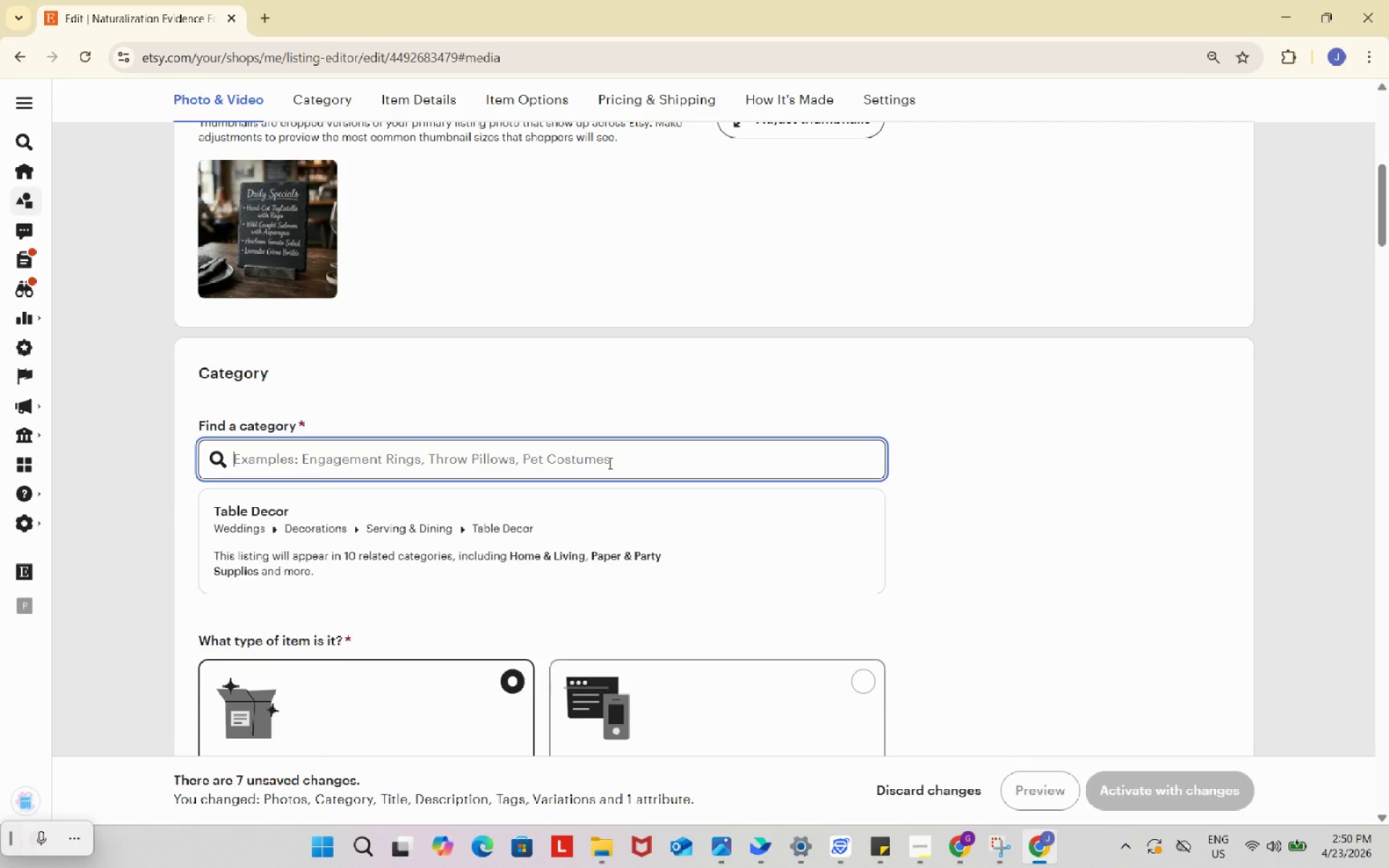 
key(Control+ControlLeft)
 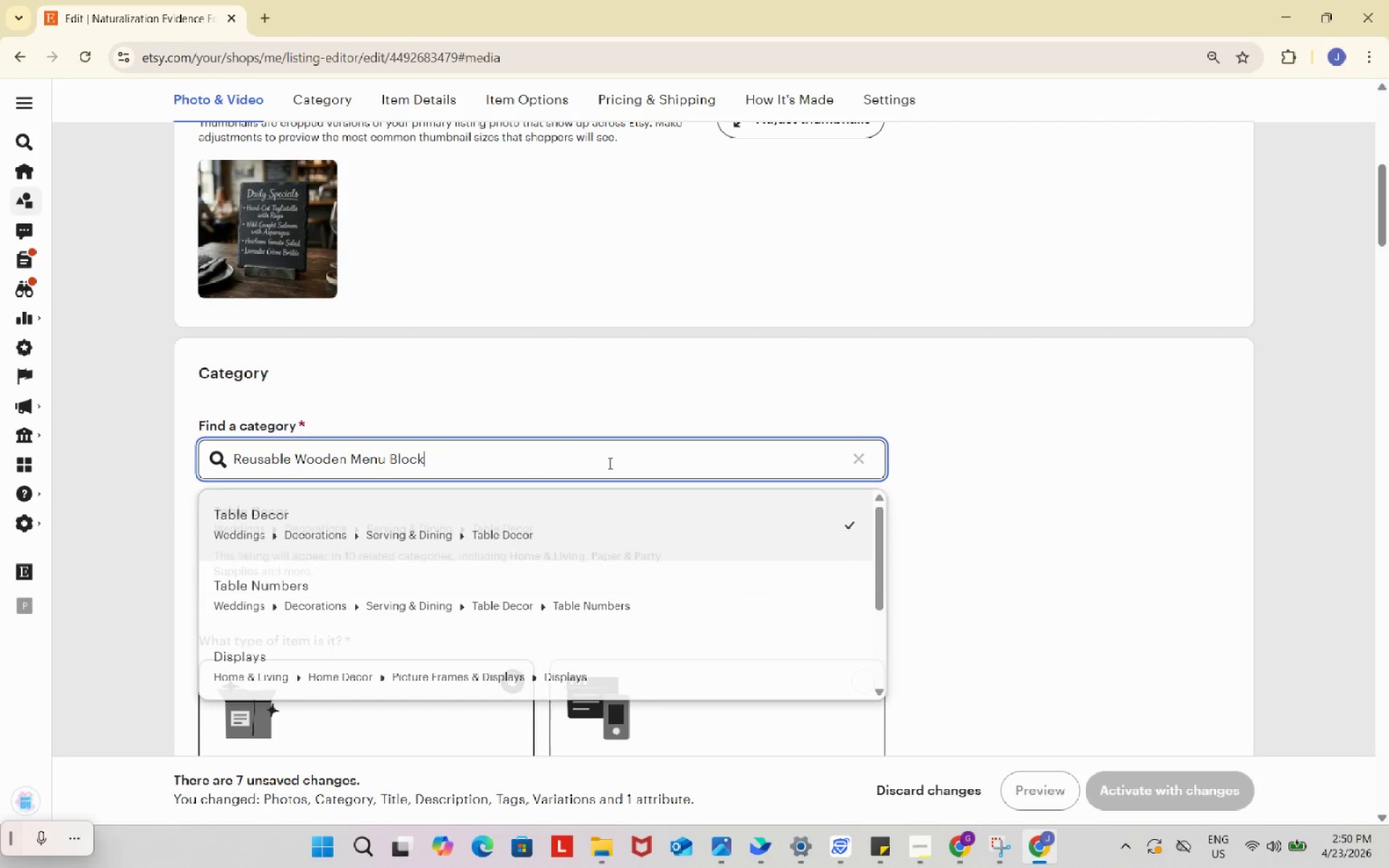 
key(Control+V)
 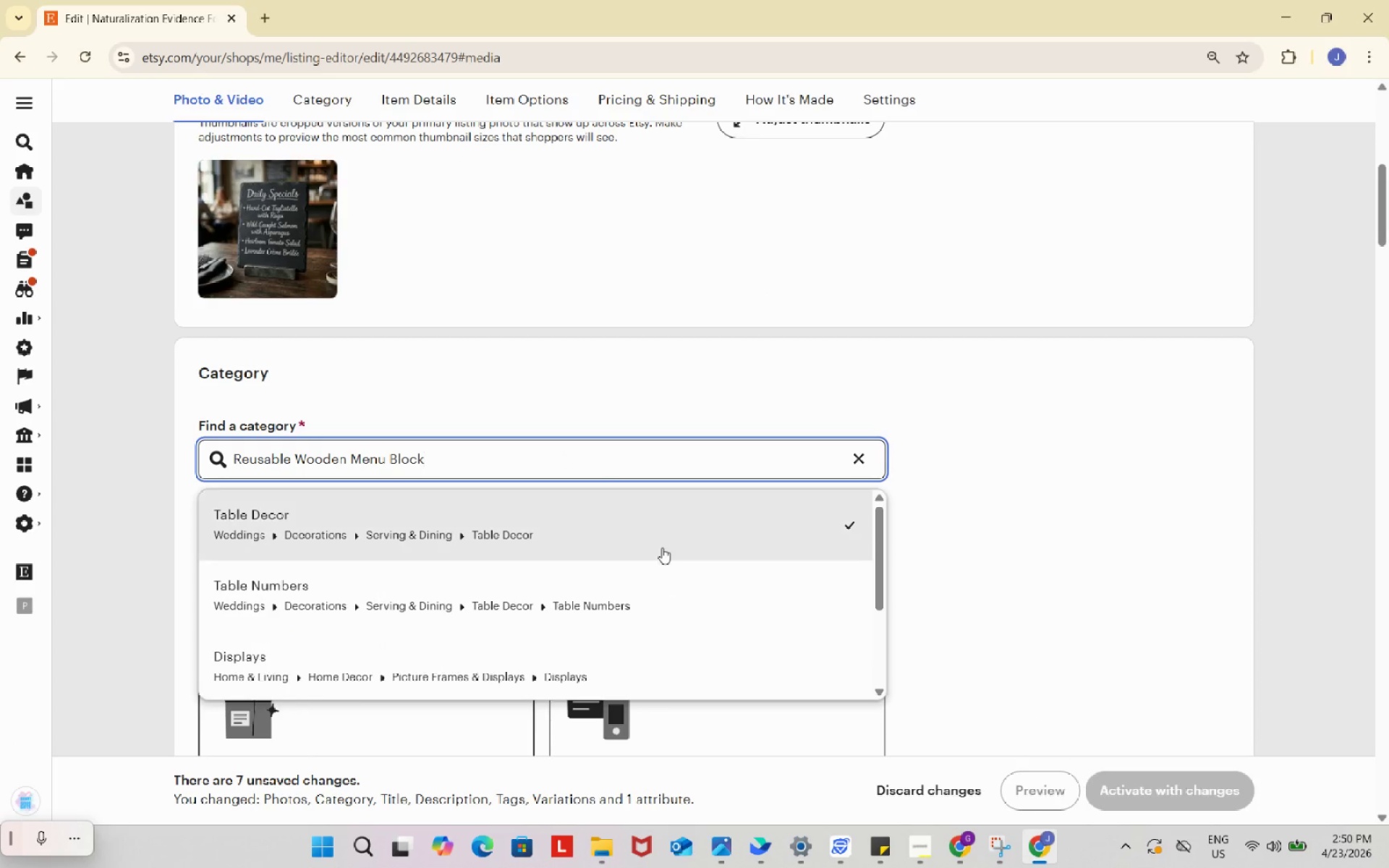 
mouse_move([685, 531])
 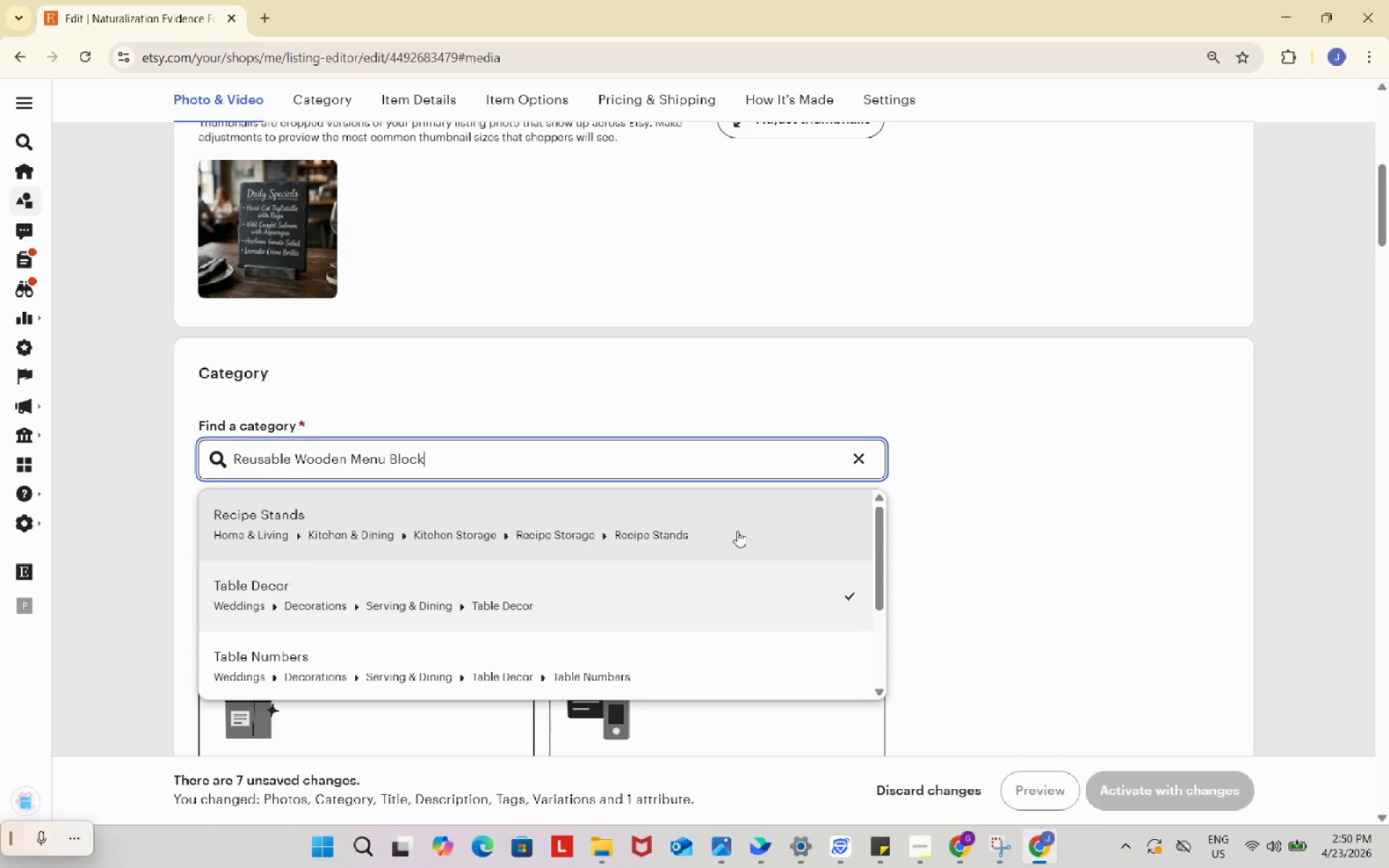 
wait(13.91)
 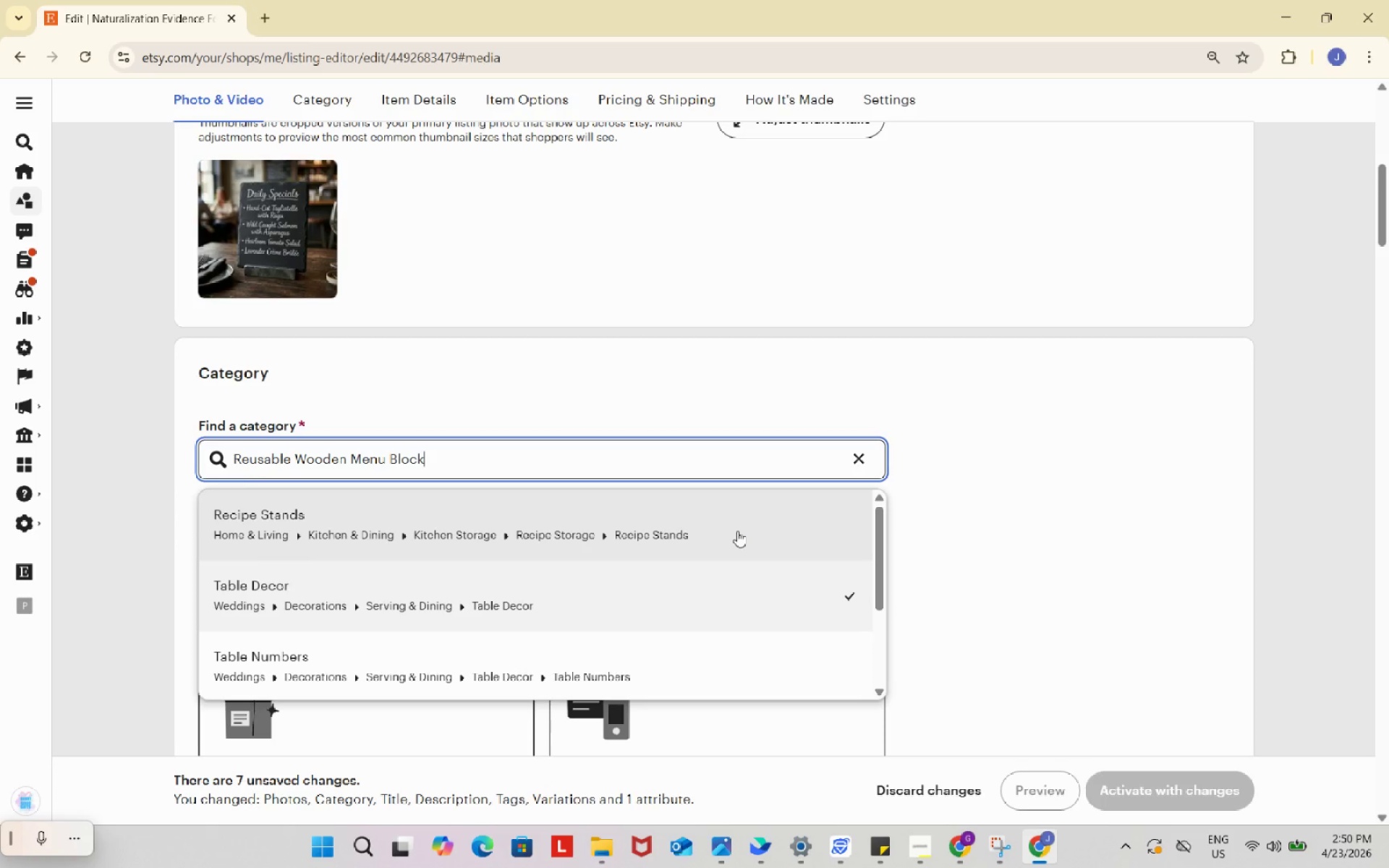 
scroll: coordinate [737, 531], scroll_direction: down, amount: 2.0
 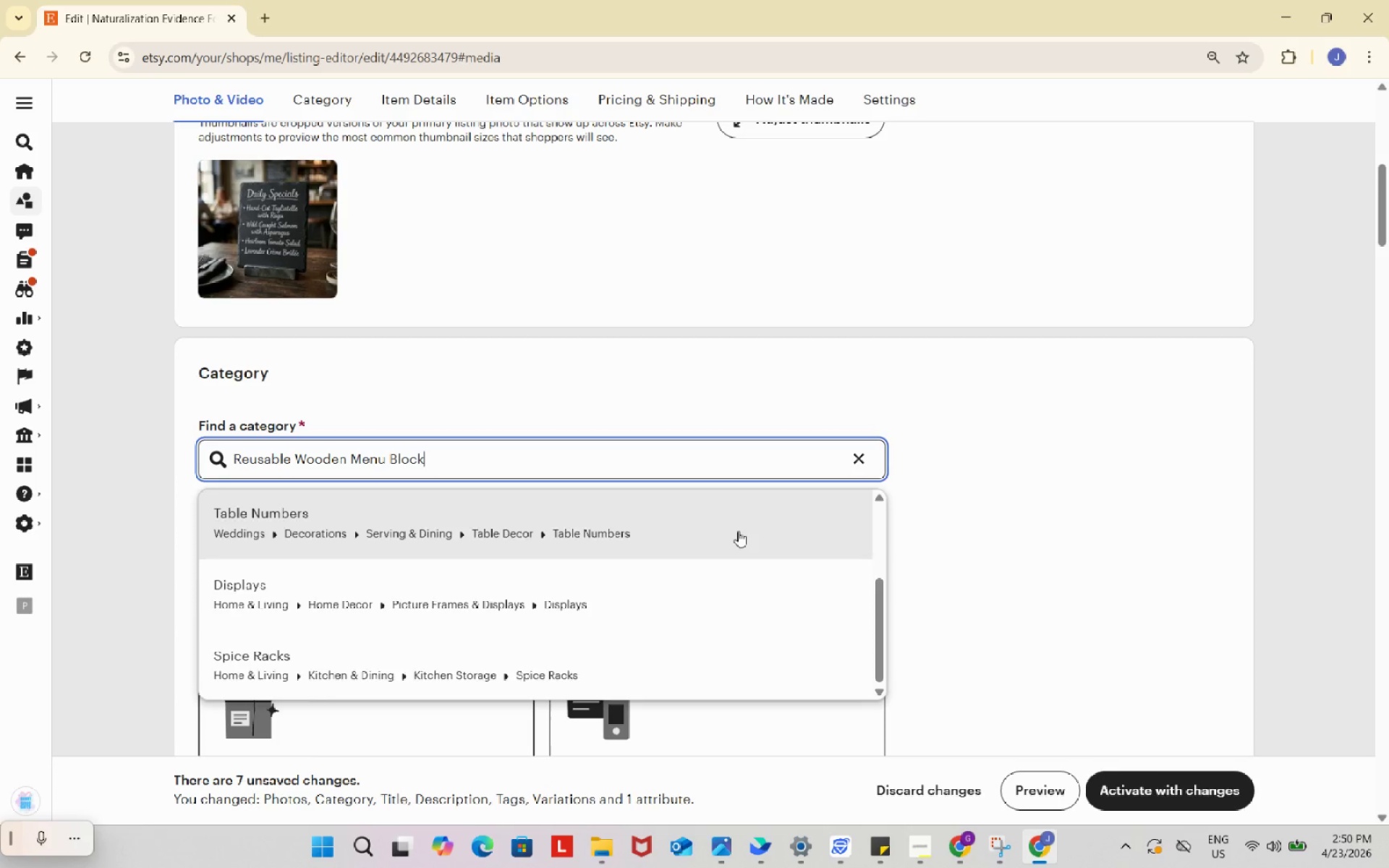 
scroll: coordinate [738, 531], scroll_direction: up, amount: 1.0
 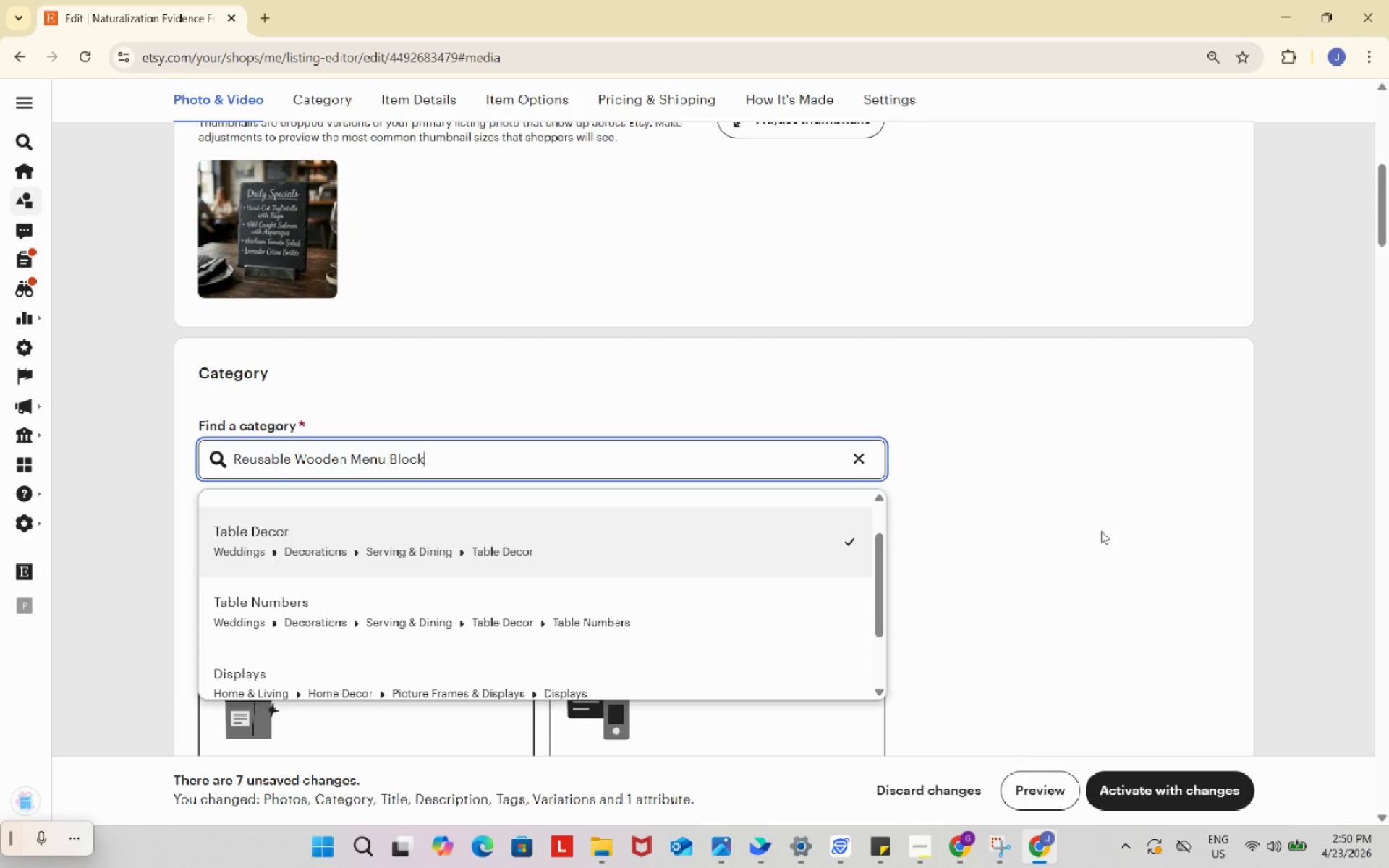 
left_click([791, 548])
 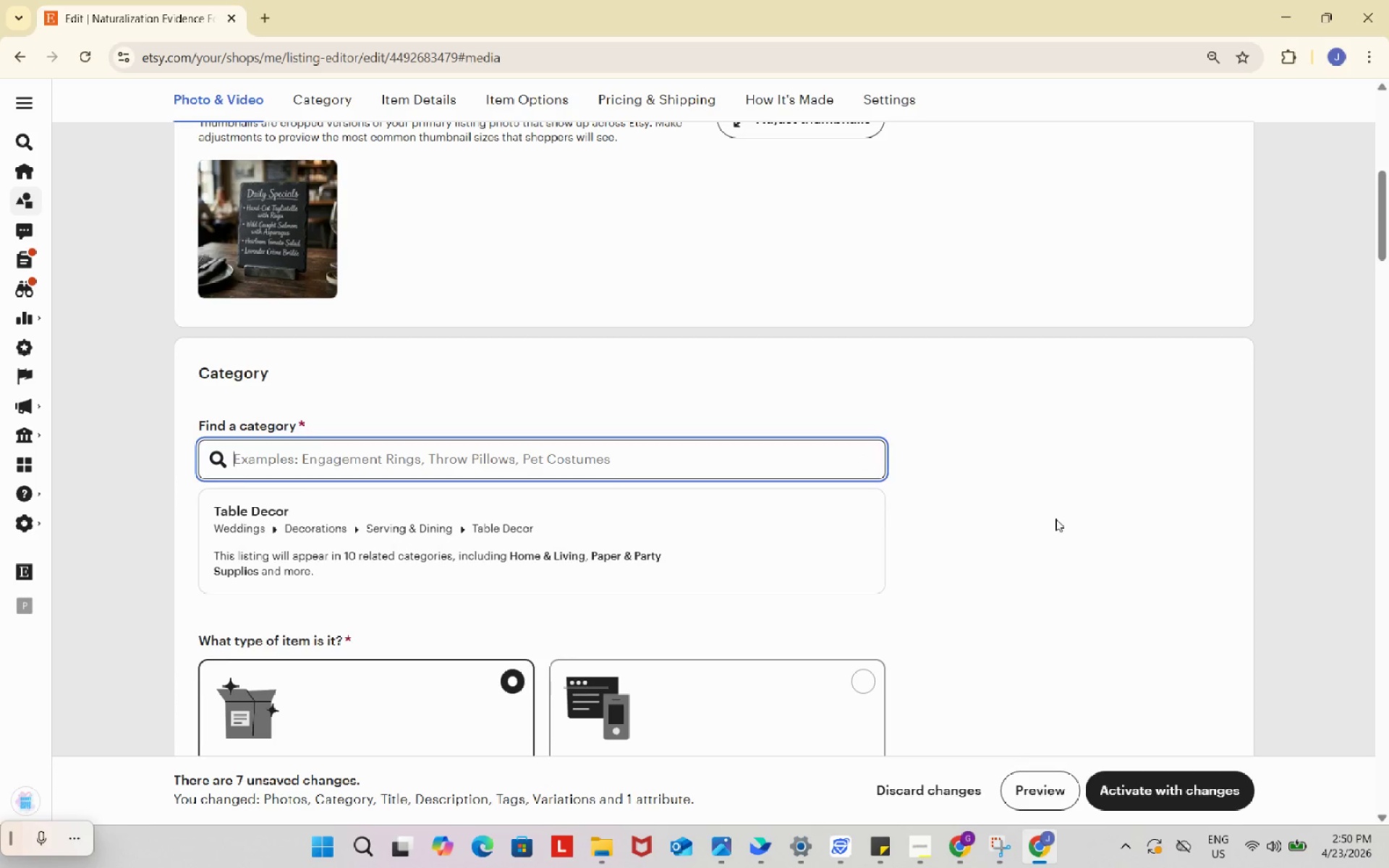 
left_click([1055, 519])
 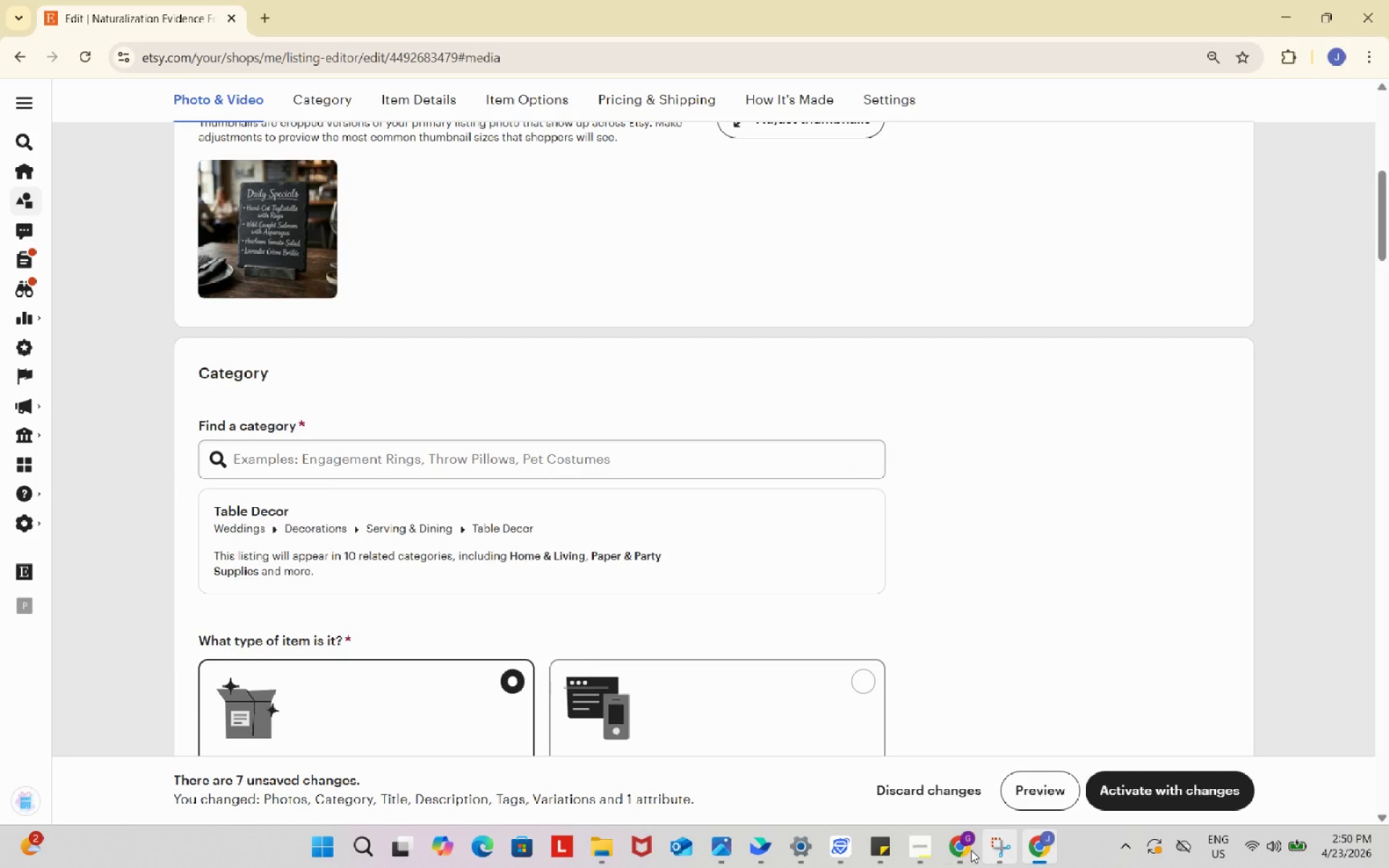 
left_click([962, 849])
 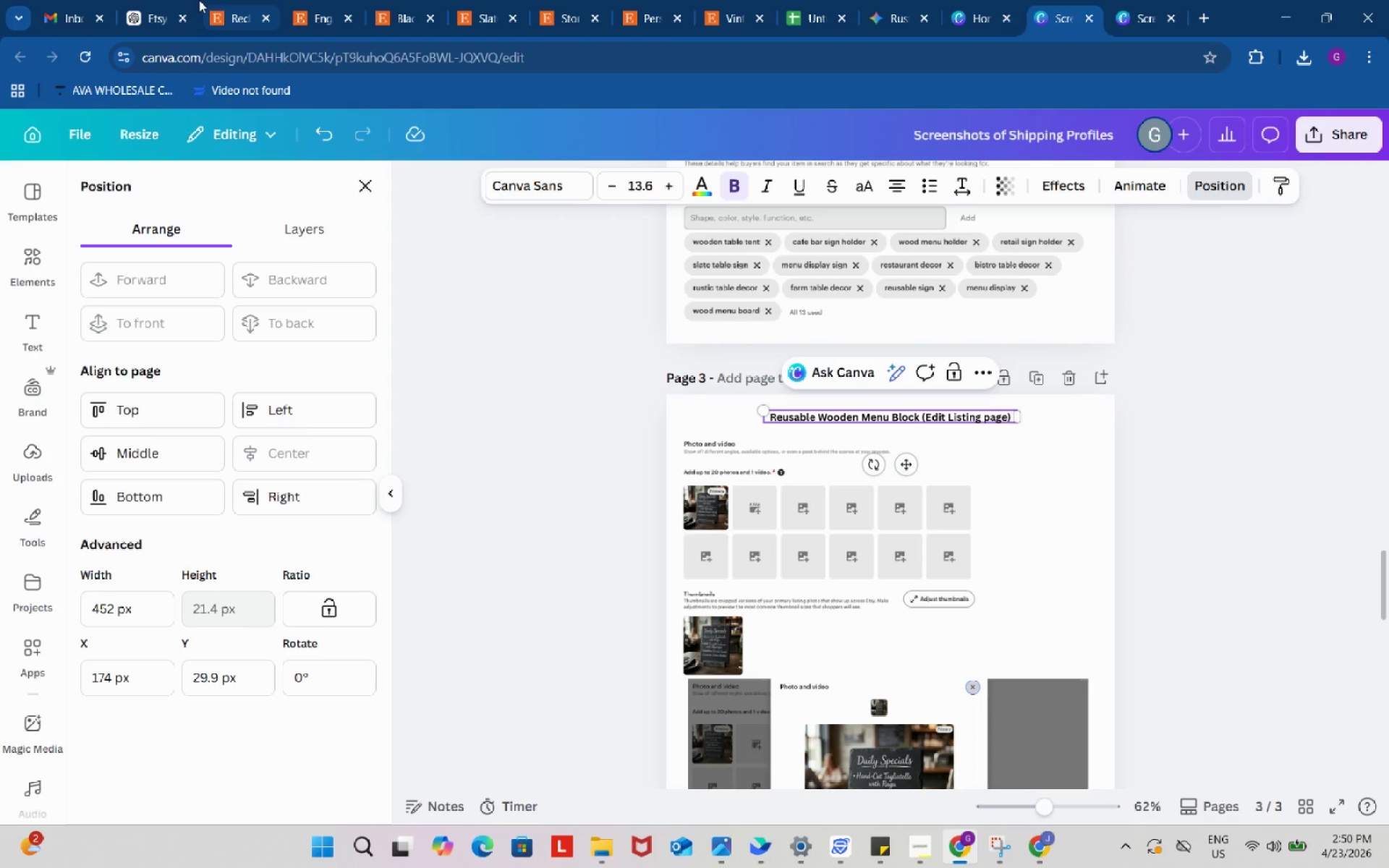 
left_click([141, 0])
 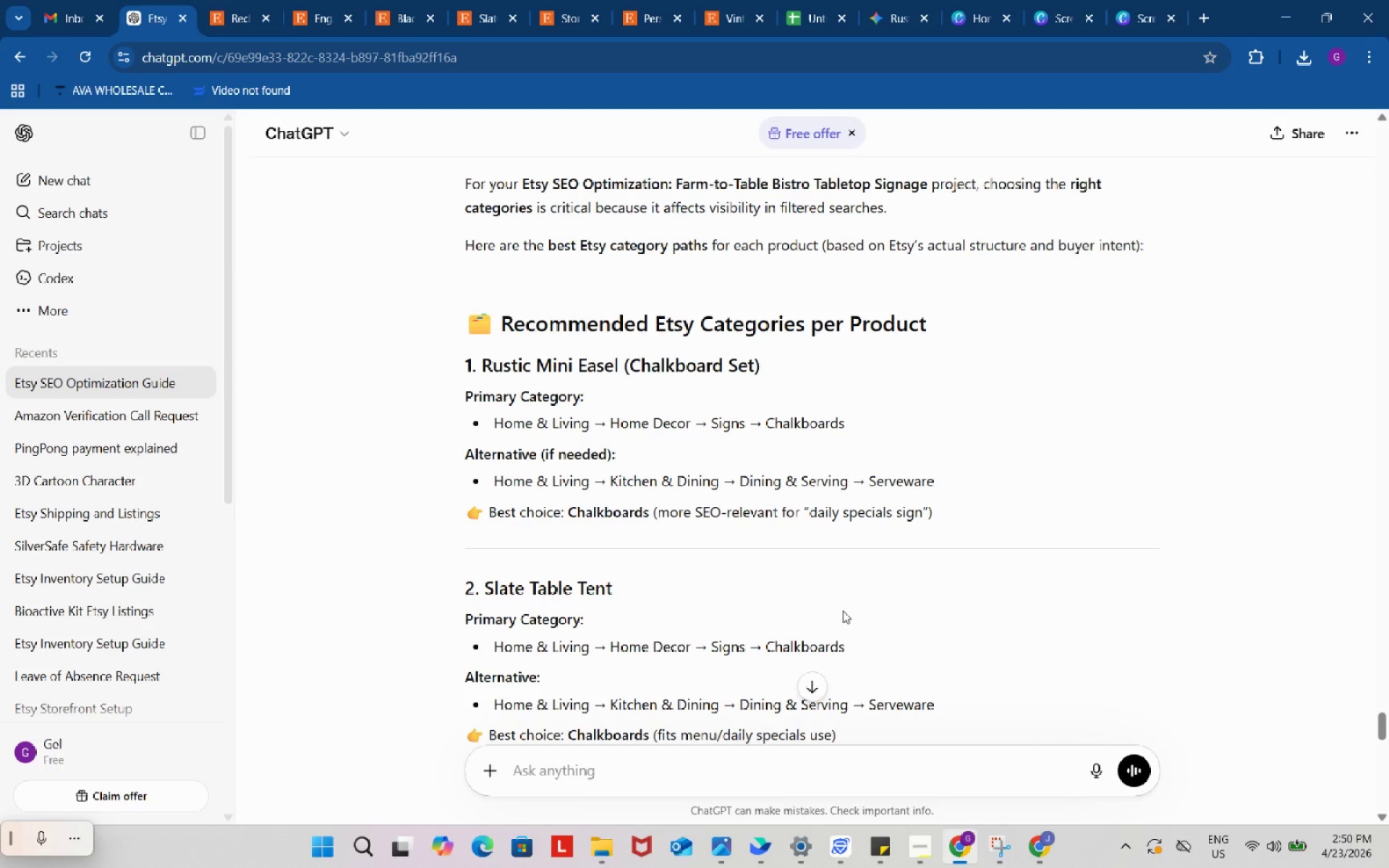 
scroll: coordinate [844, 610], scroll_direction: down, amount: 5.0
 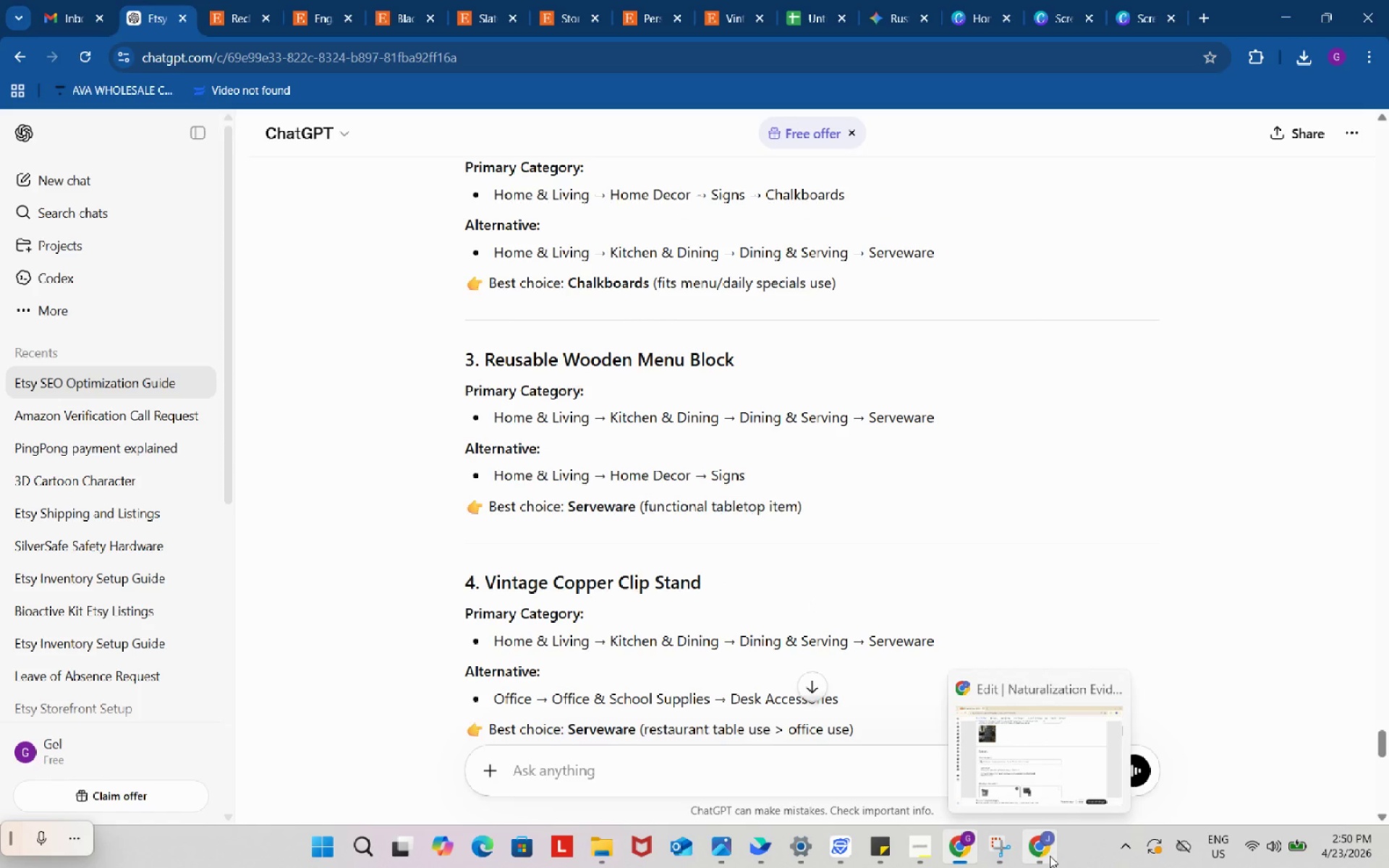 
left_click([1050, 856])
 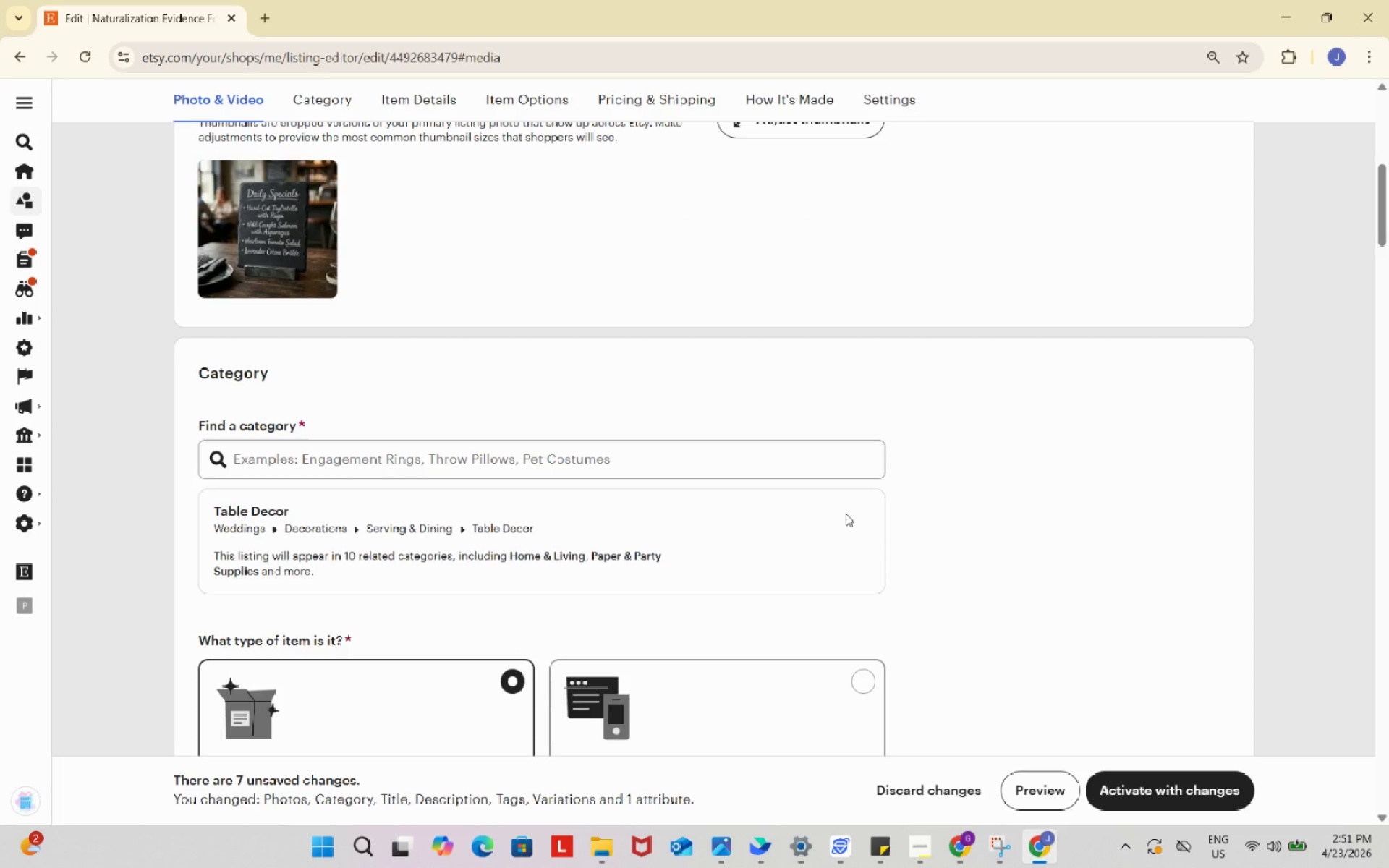 
left_click([706, 451])
 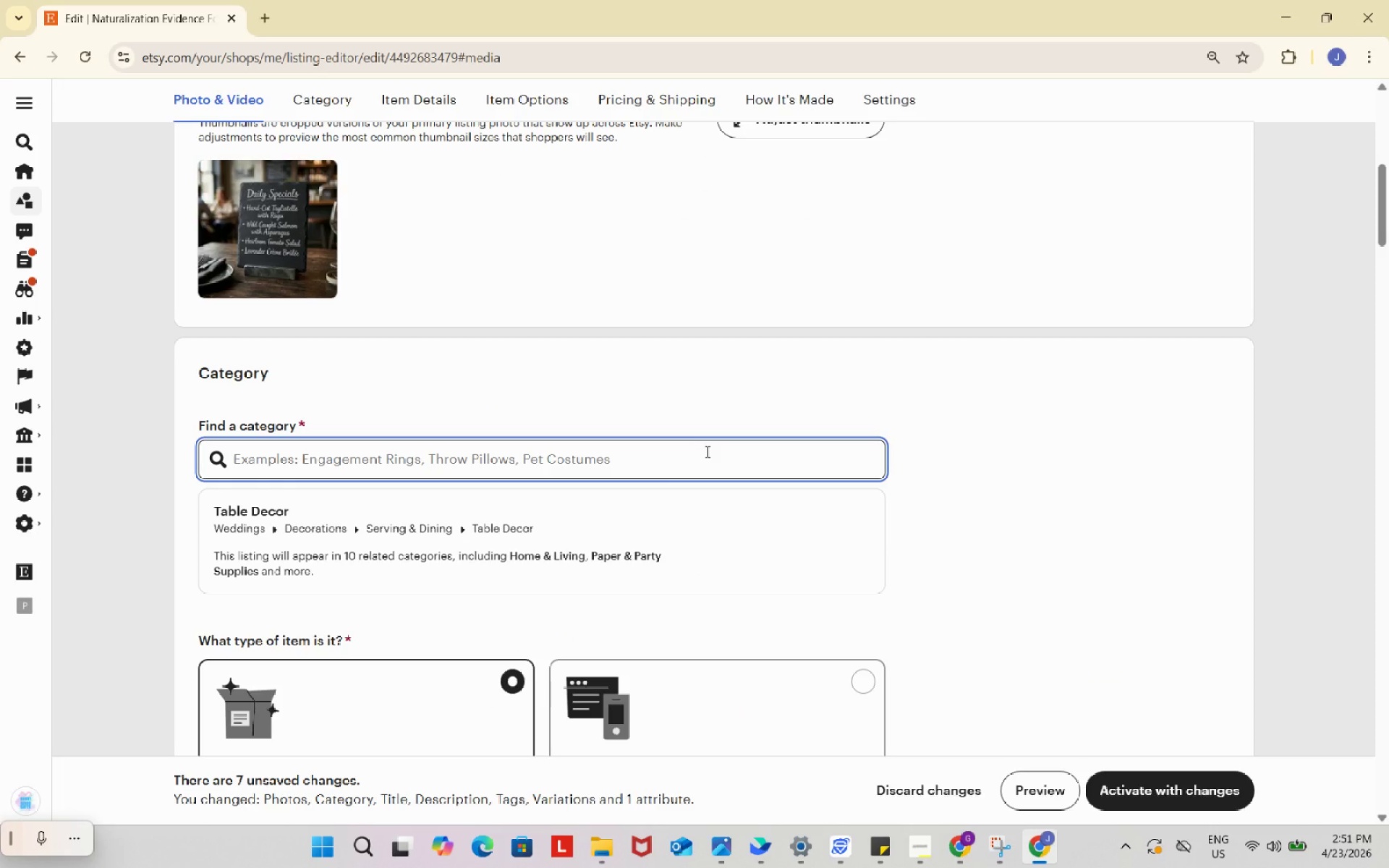 
type(kitchen dining)
 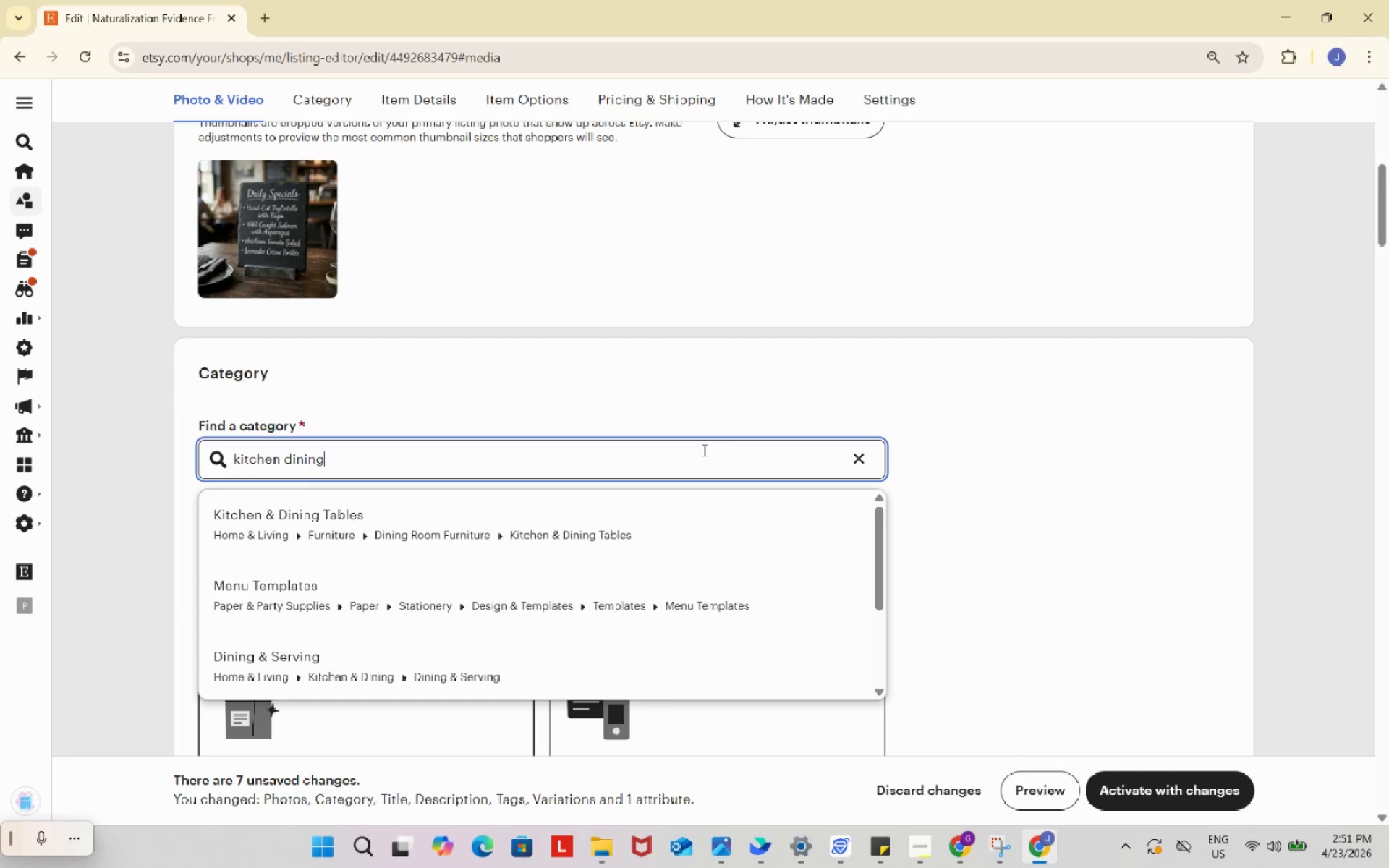 
wait(7.23)
 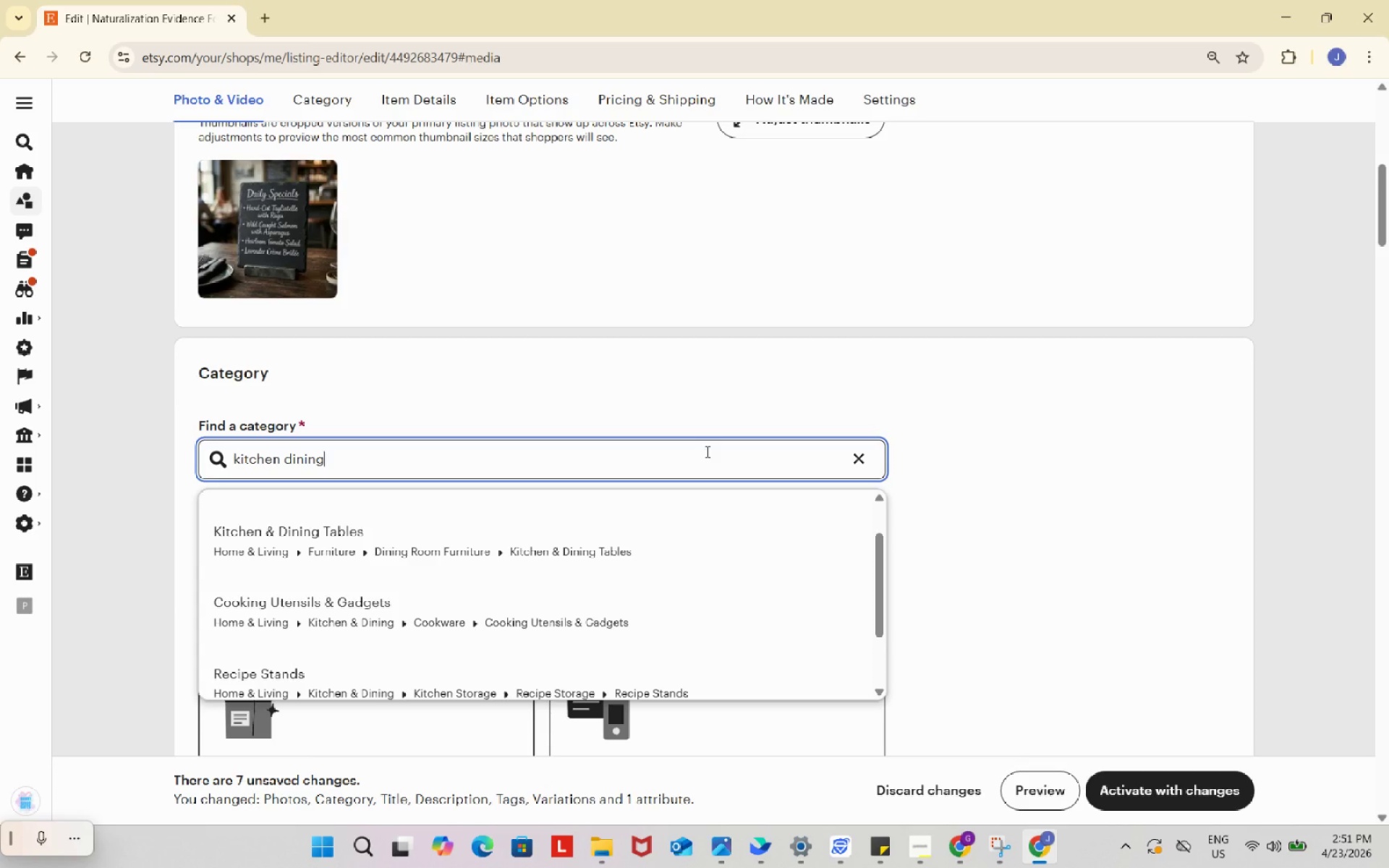 
scroll: coordinate [569, 632], scroll_direction: down, amount: 2.0
 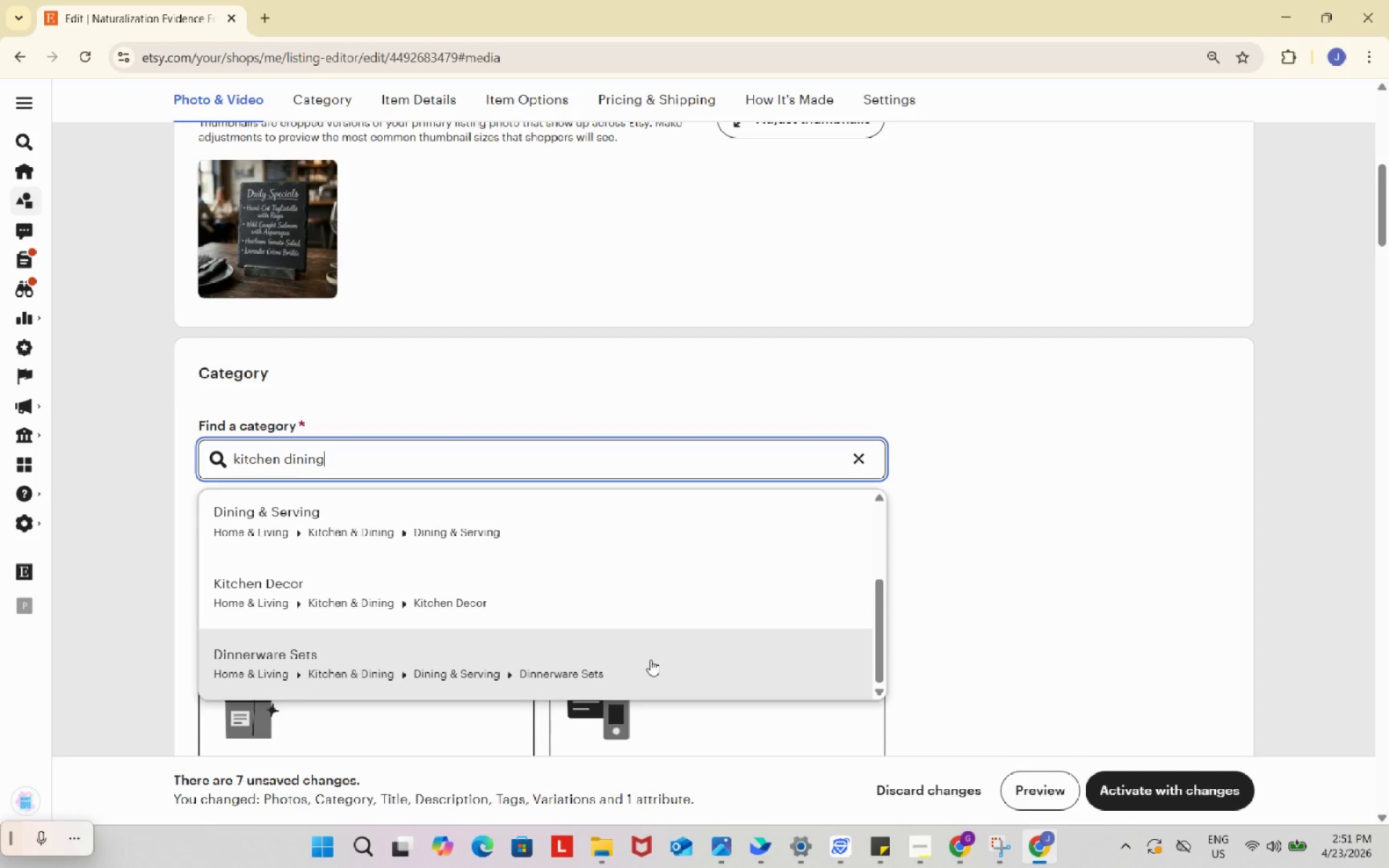 
wait(17.93)
 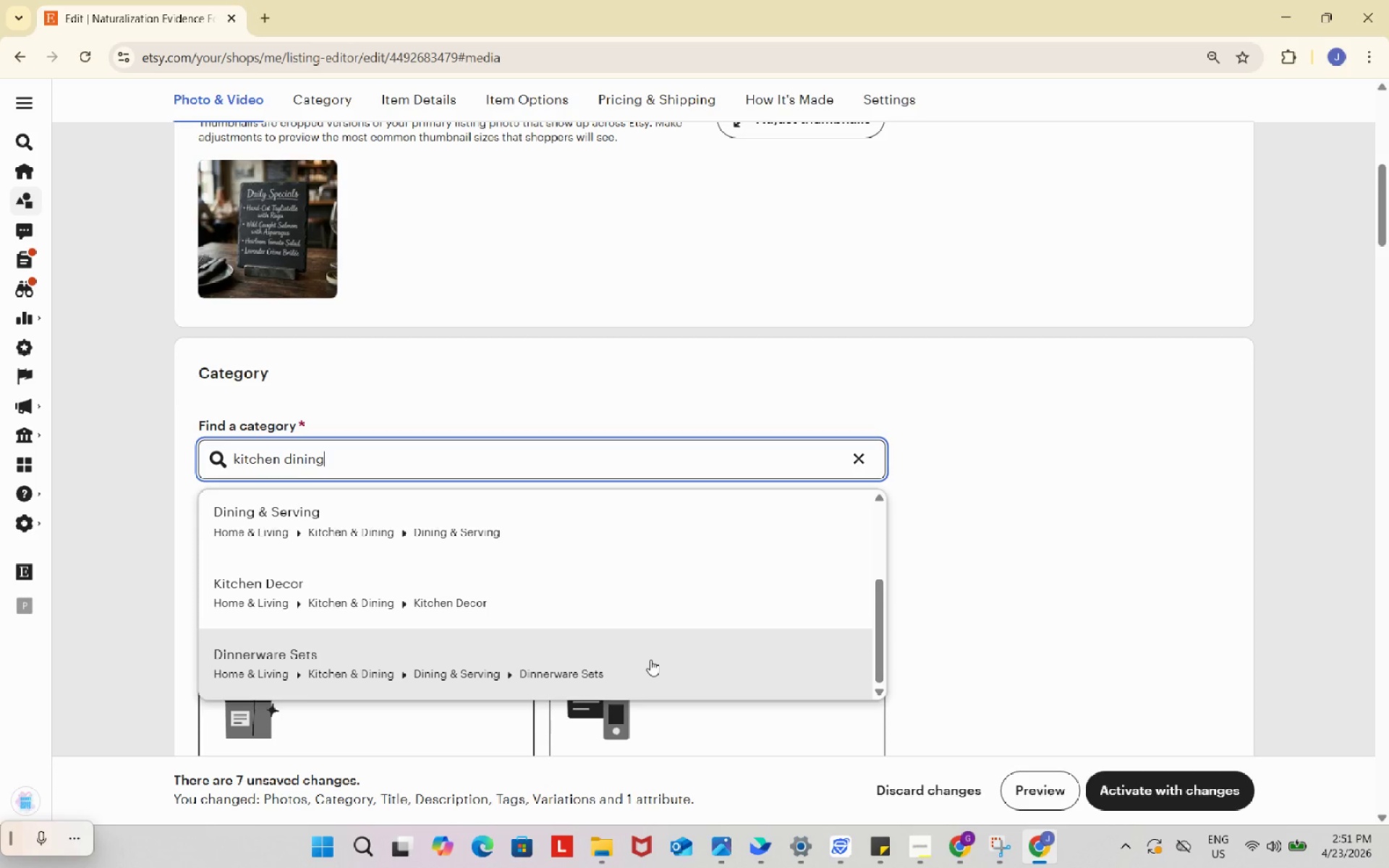 
left_click([640, 522])
 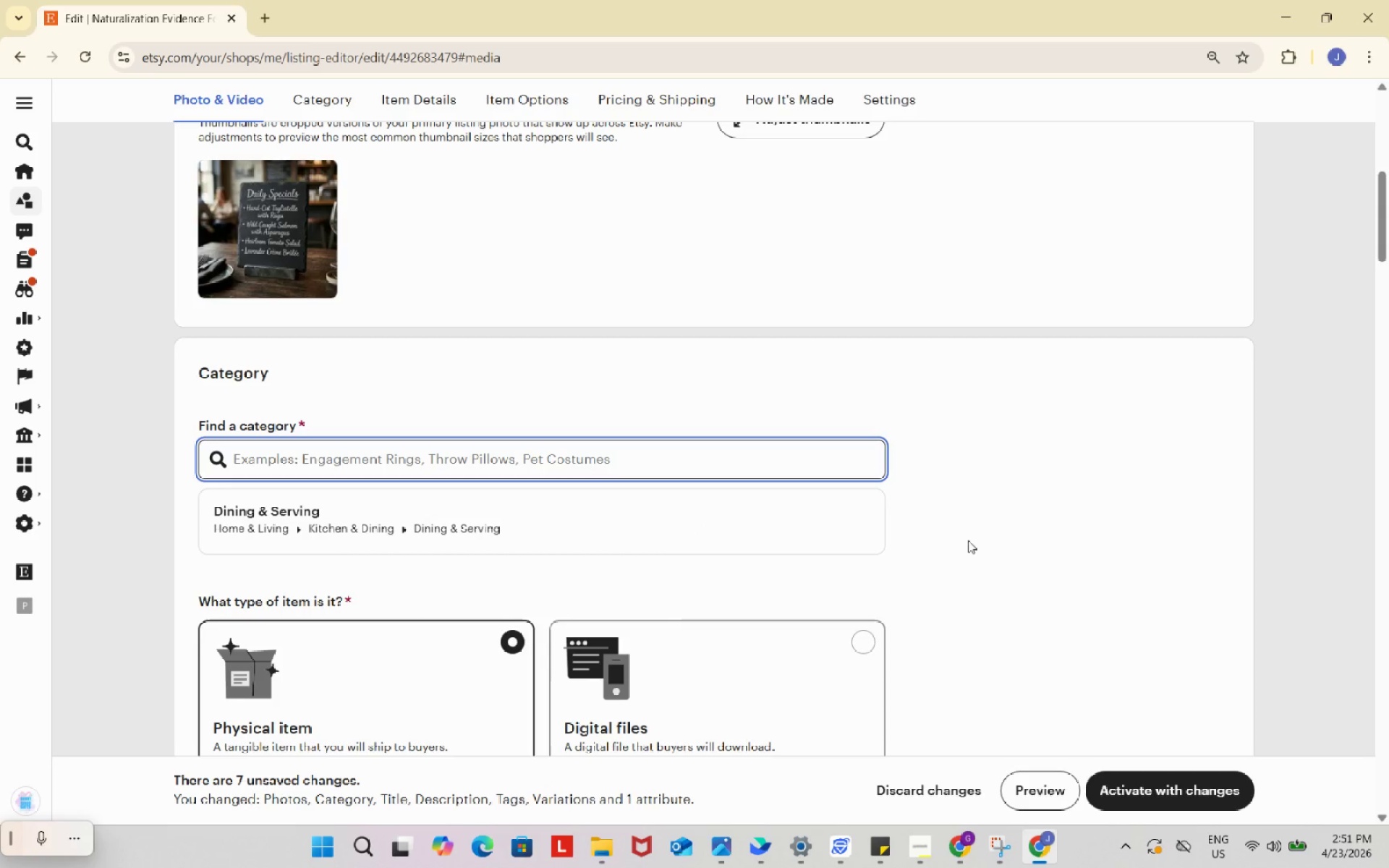 
left_click([968, 540])
 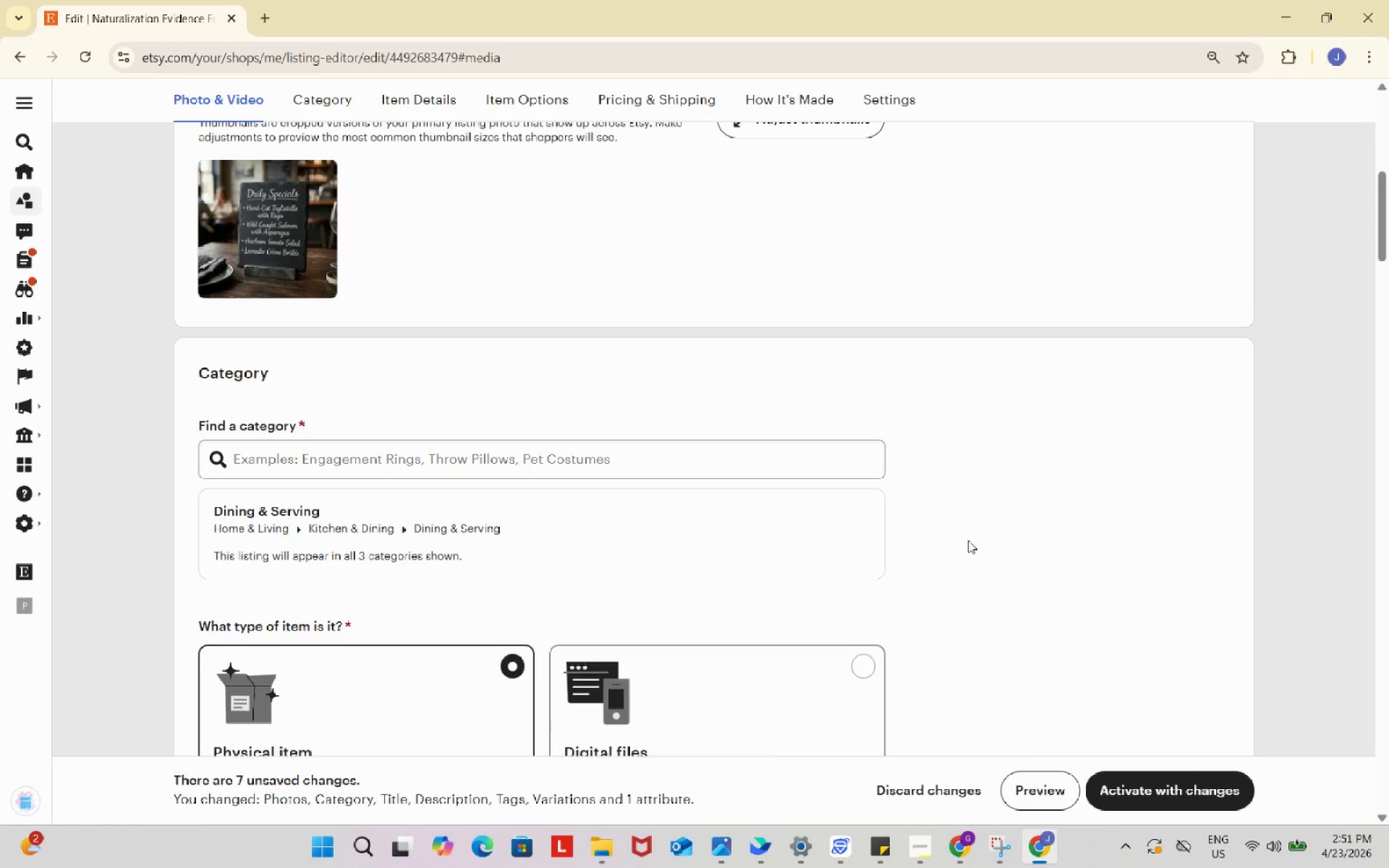 
scroll: coordinate [969, 540], scroll_direction: down, amount: 5.0
 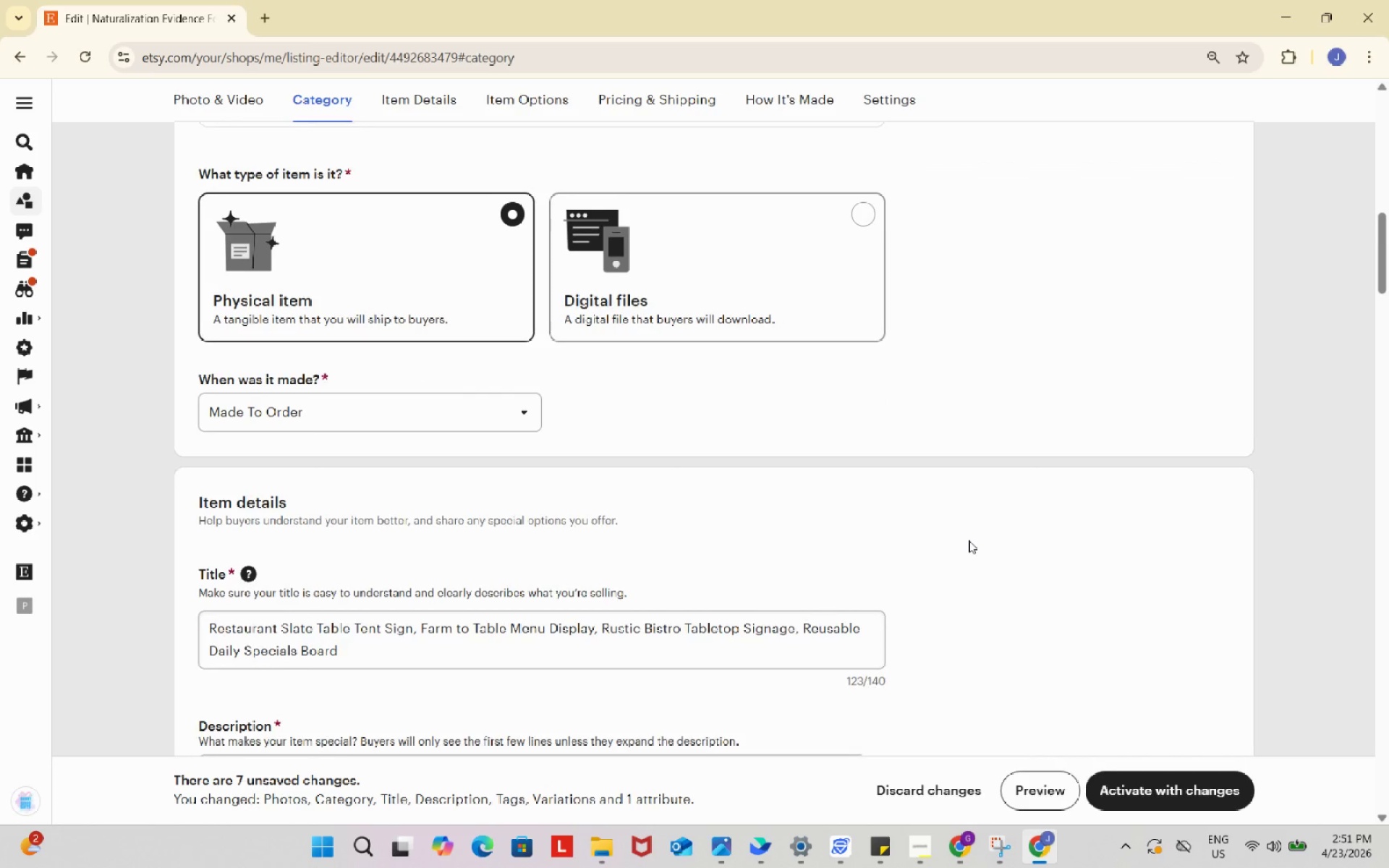 
scroll: coordinate [969, 540], scroll_direction: up, amount: 1.0
 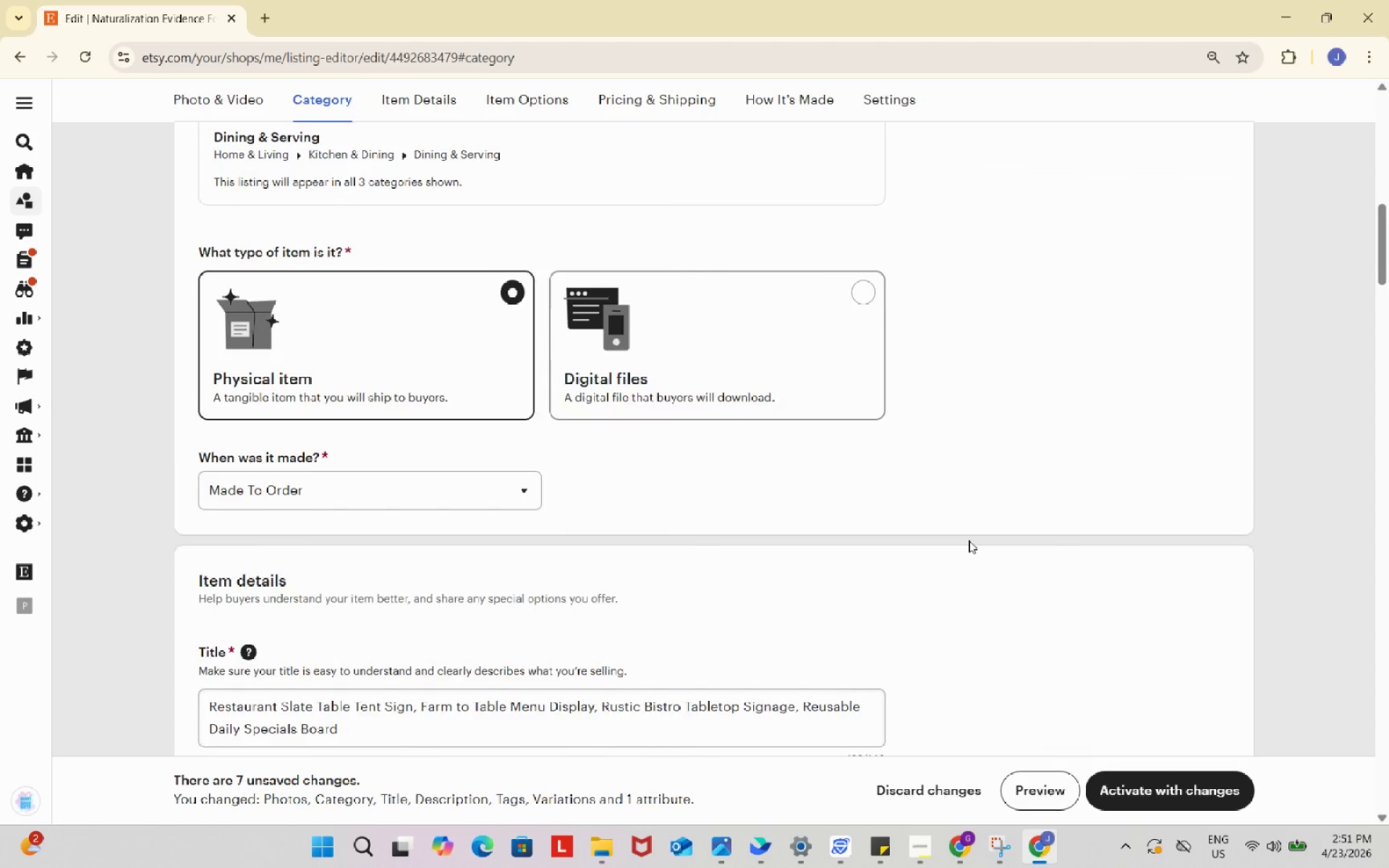 
scroll: coordinate [969, 540], scroll_direction: down, amount: 1.0
 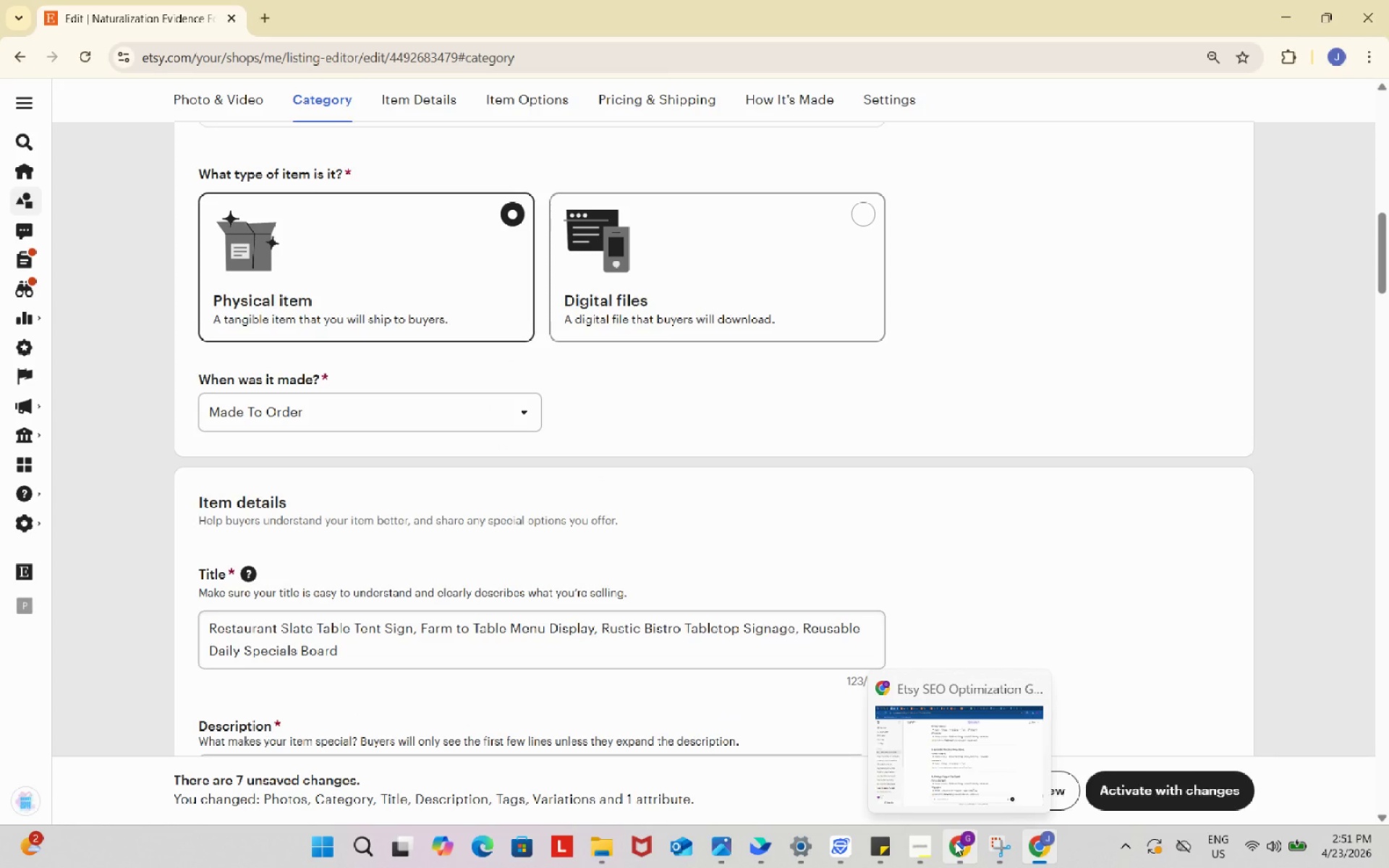 
left_click([982, 731])
 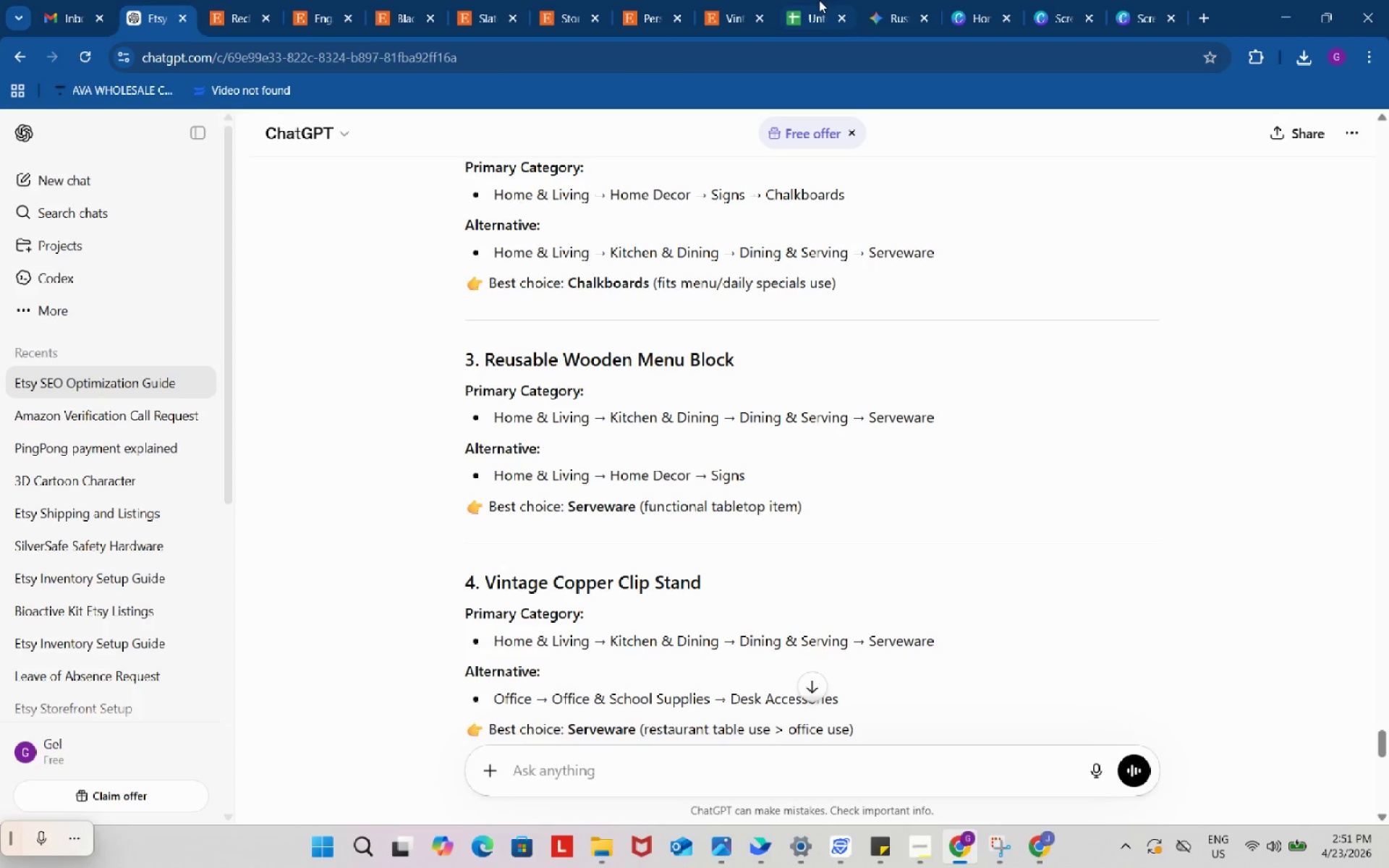 
left_click([810, 0])
 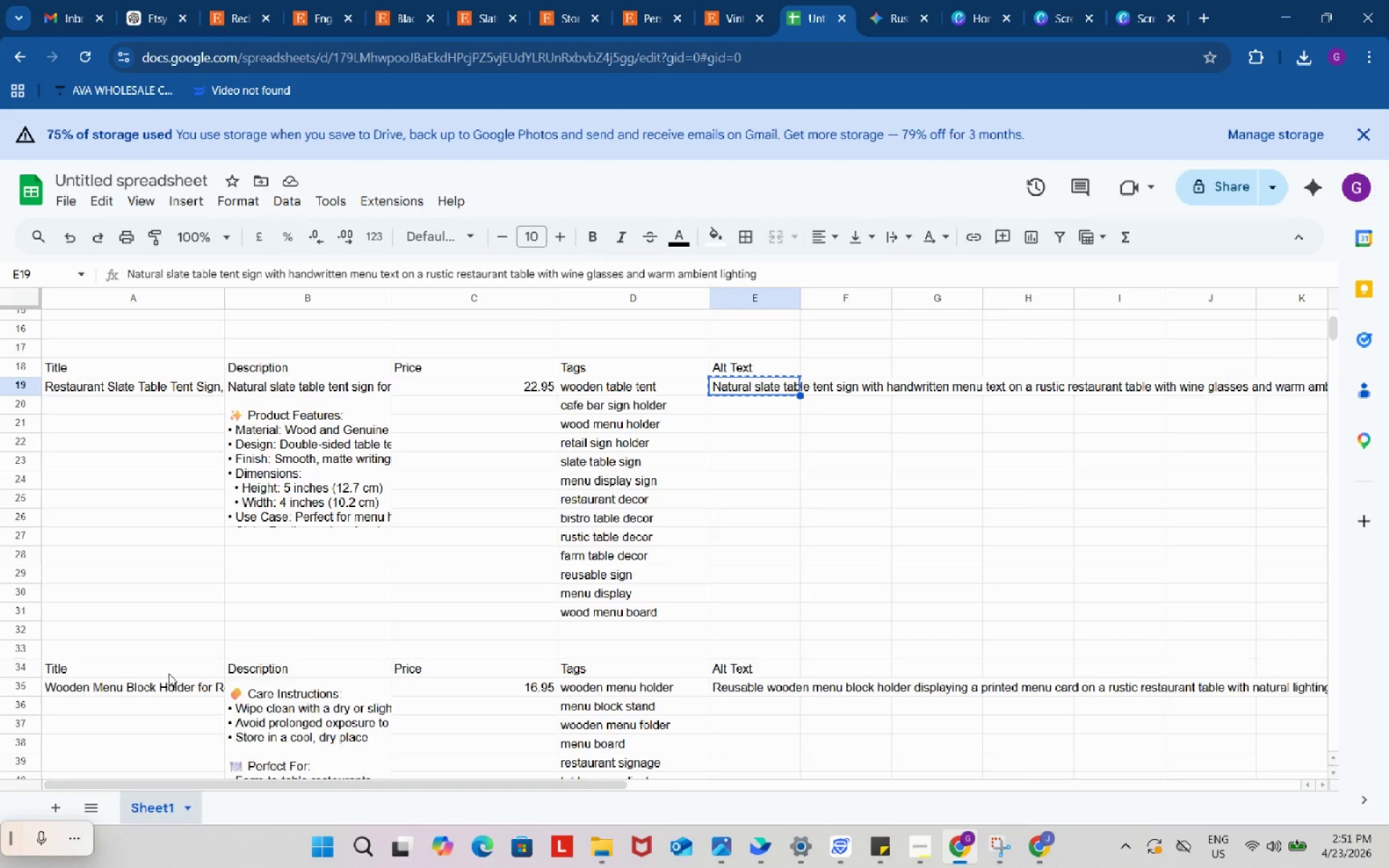 
scroll: coordinate [169, 673], scroll_direction: down, amount: 2.0
 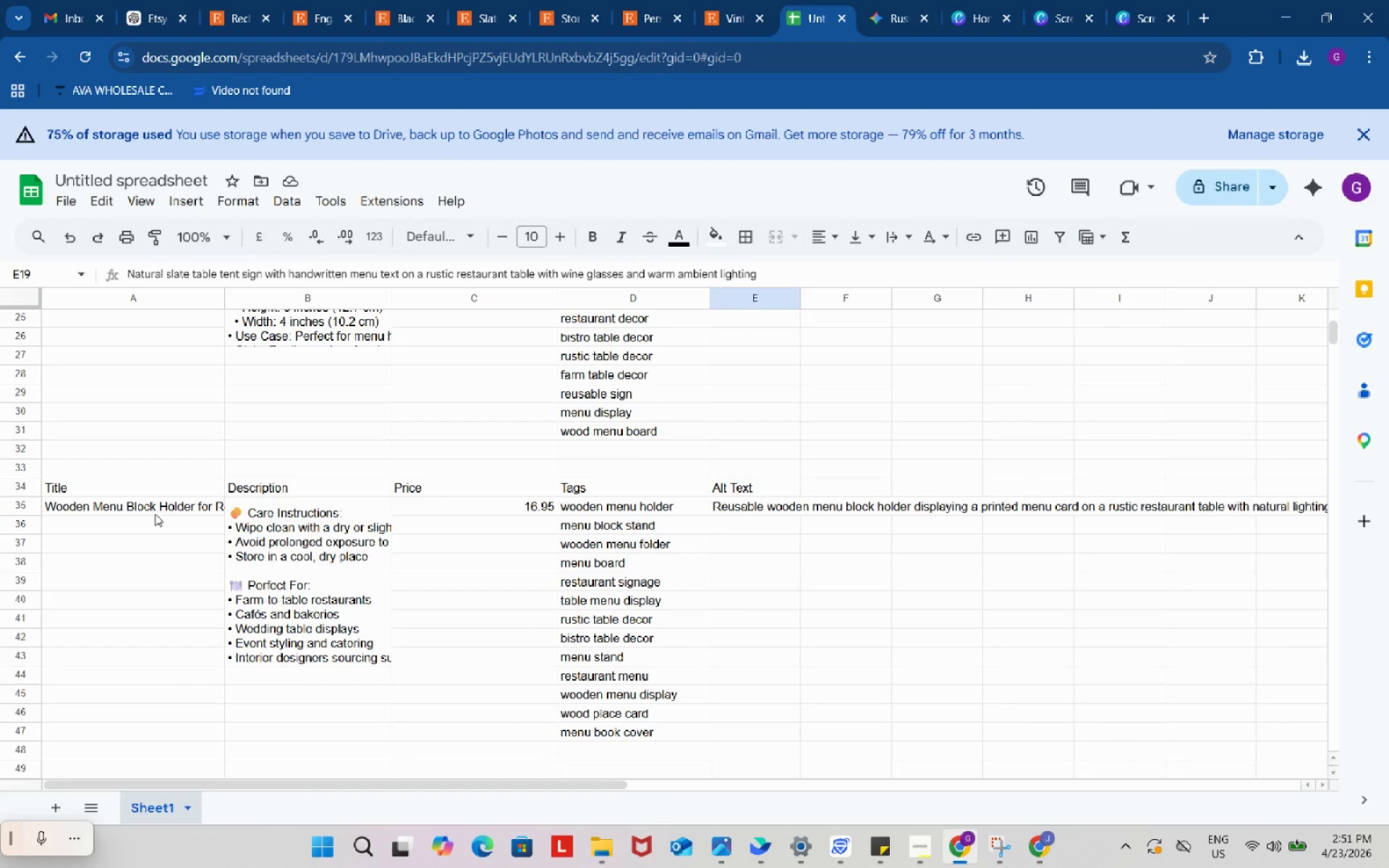 
left_click([155, 514])
 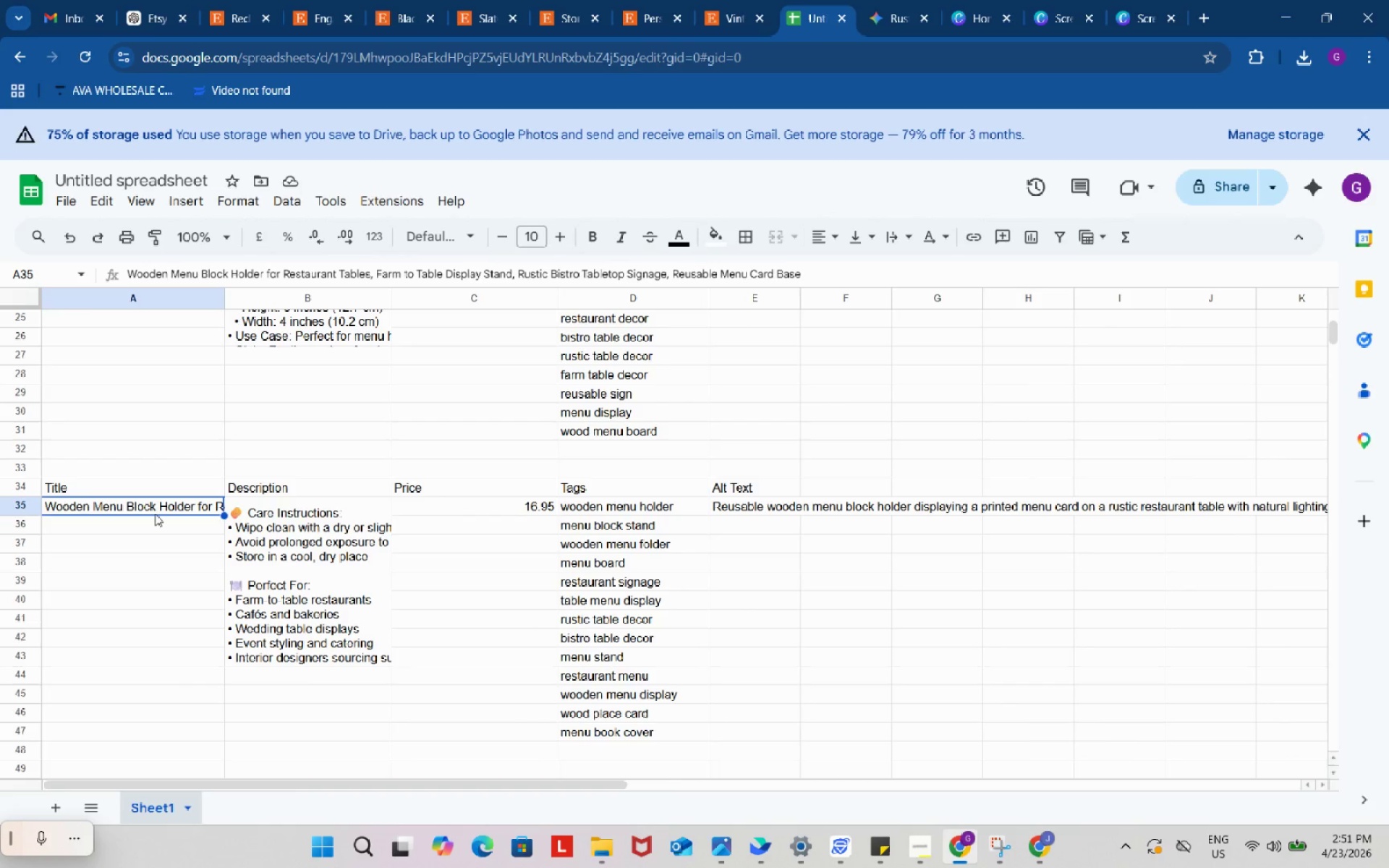 
key(Control+C)
 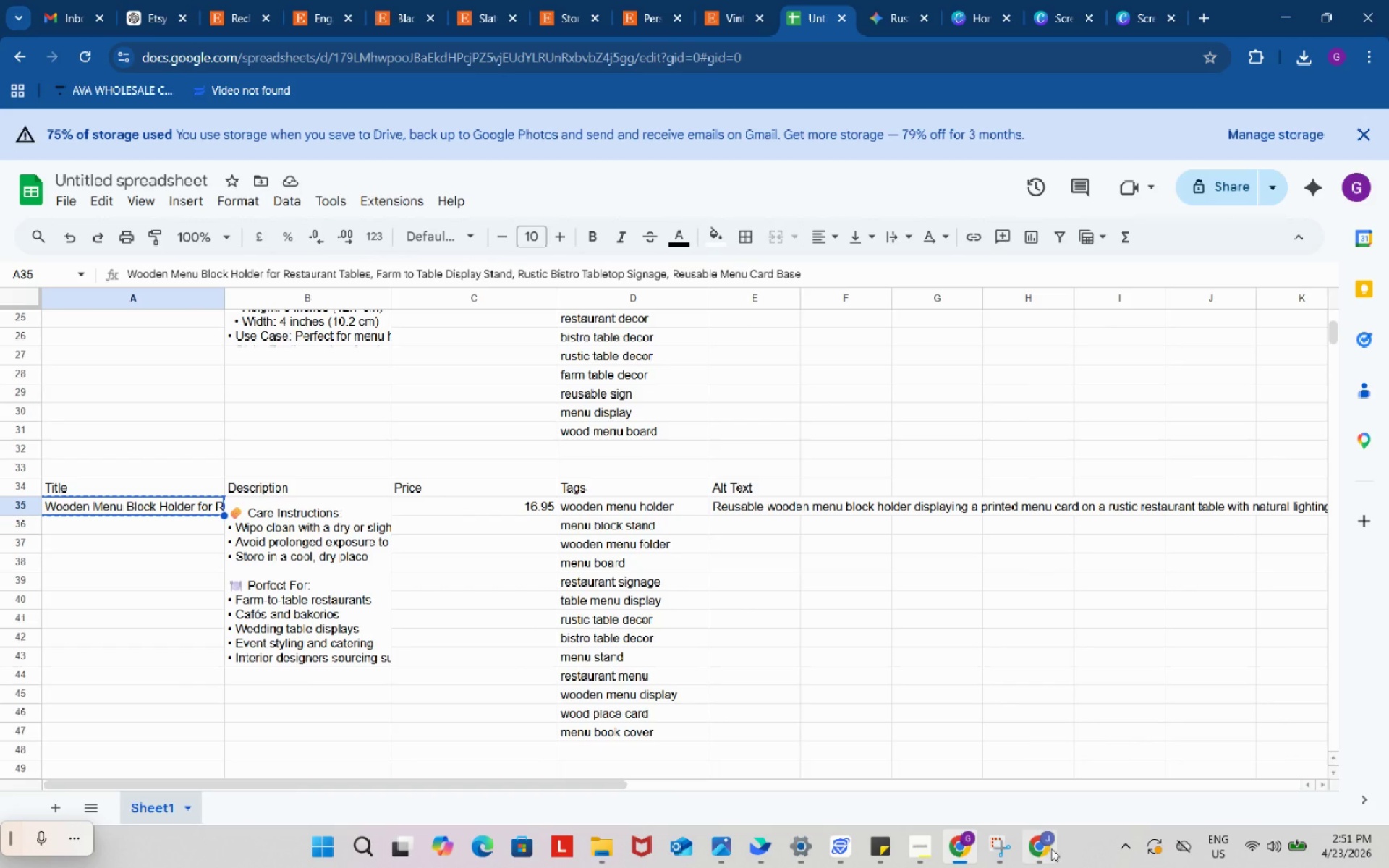 
left_click([1048, 847])
 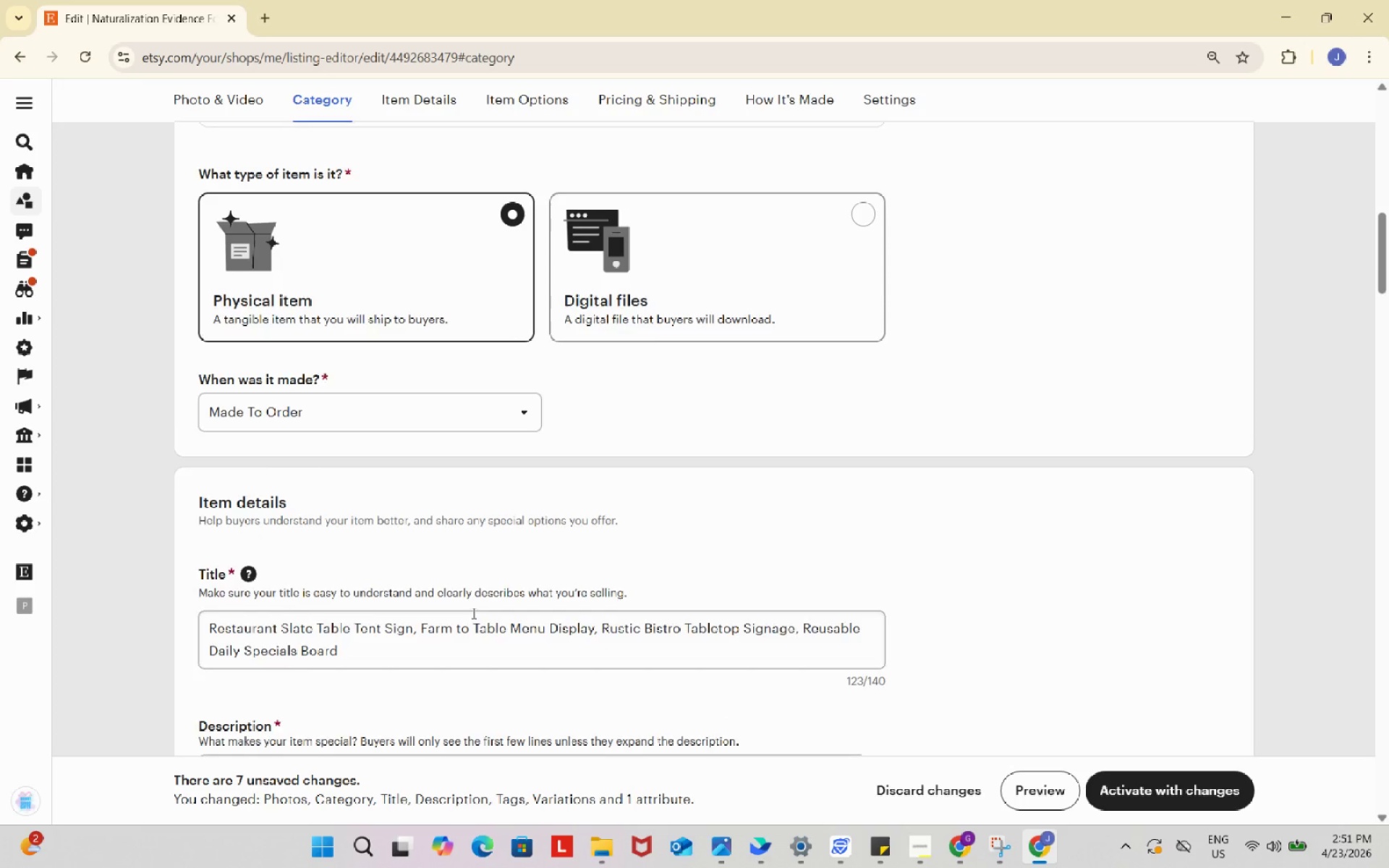 
scroll: coordinate [472, 613], scroll_direction: down, amount: 1.0
 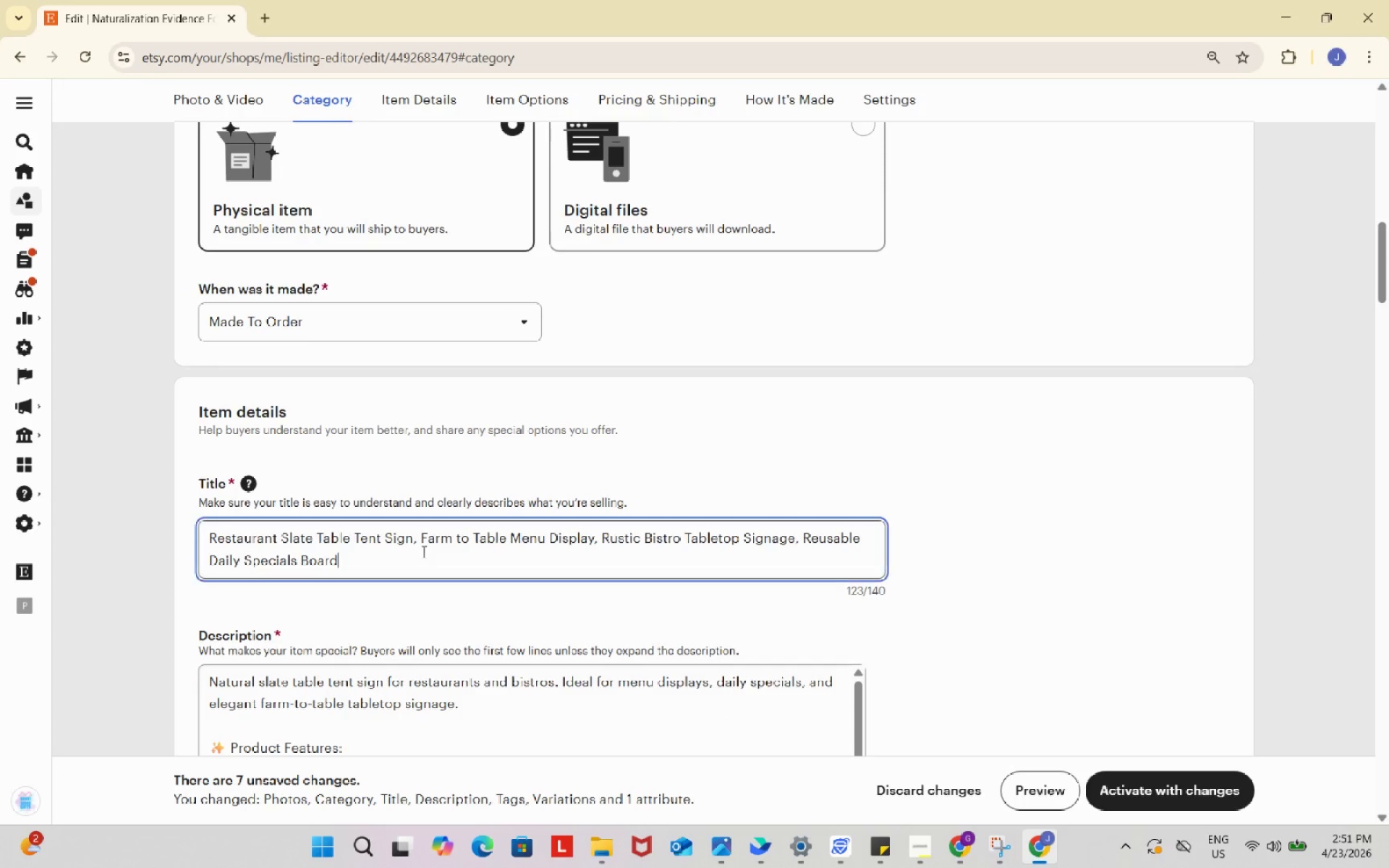 
left_click([422, 551])
 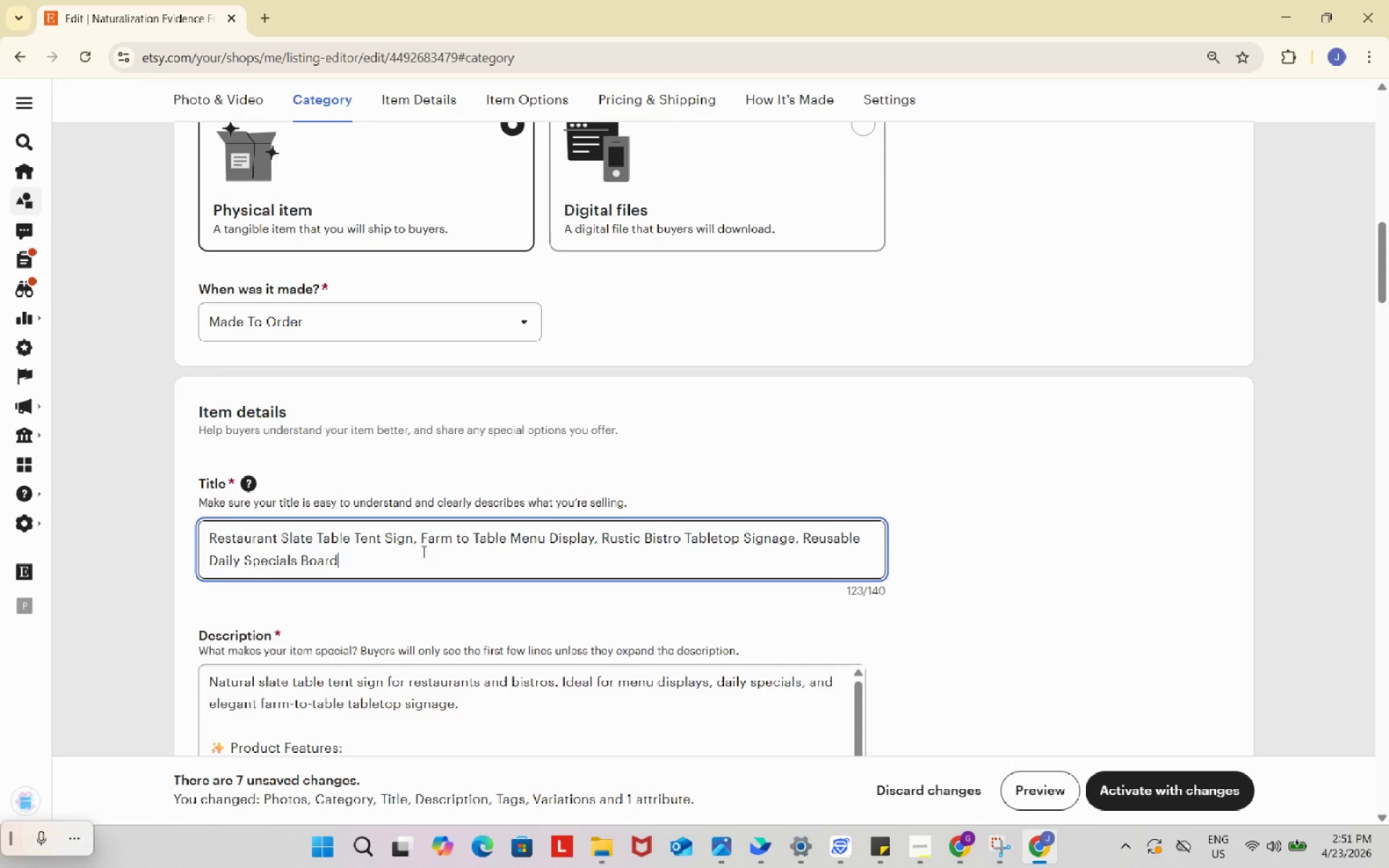 
key(Control+A)
 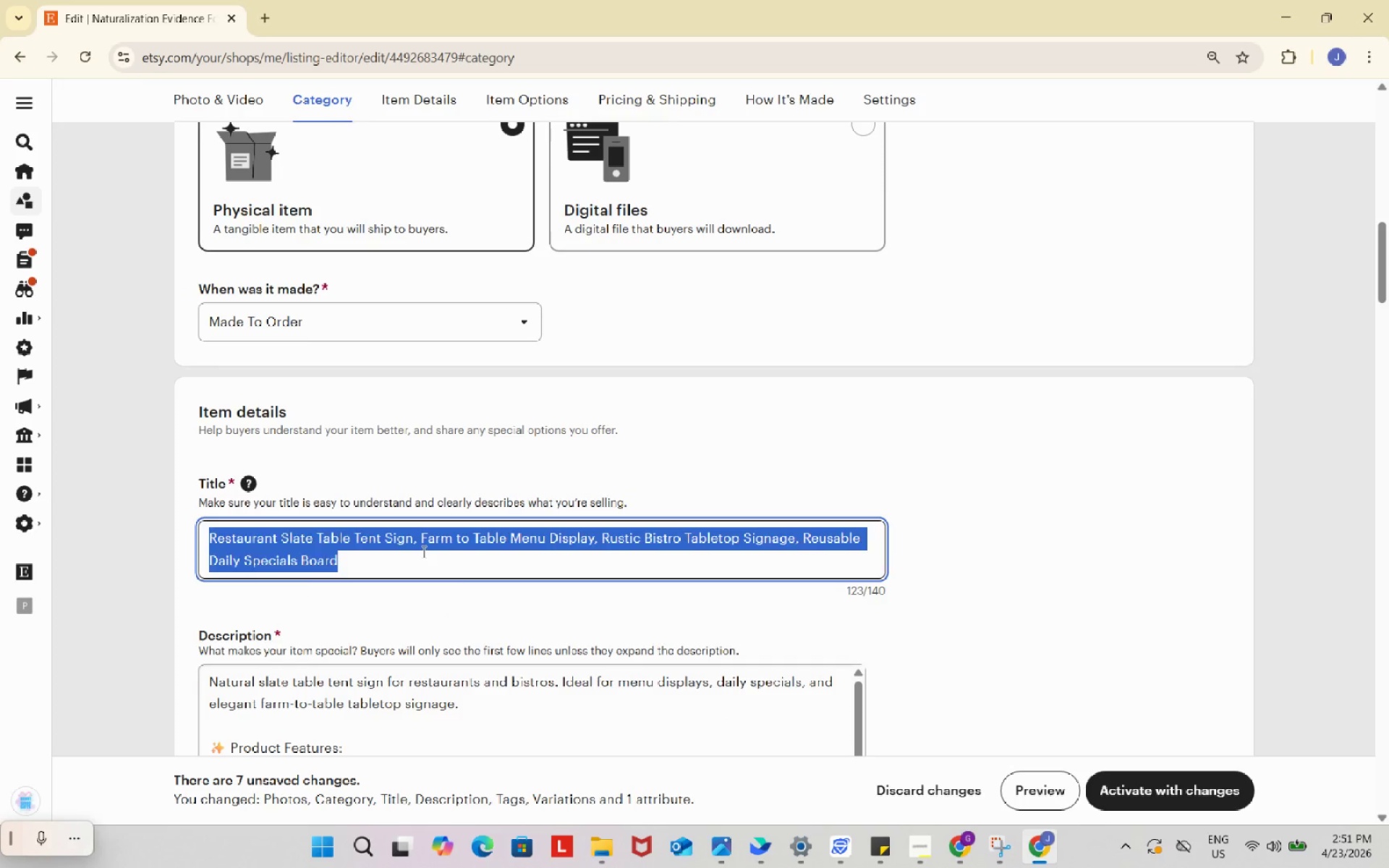 
key(Control+ControlLeft)
 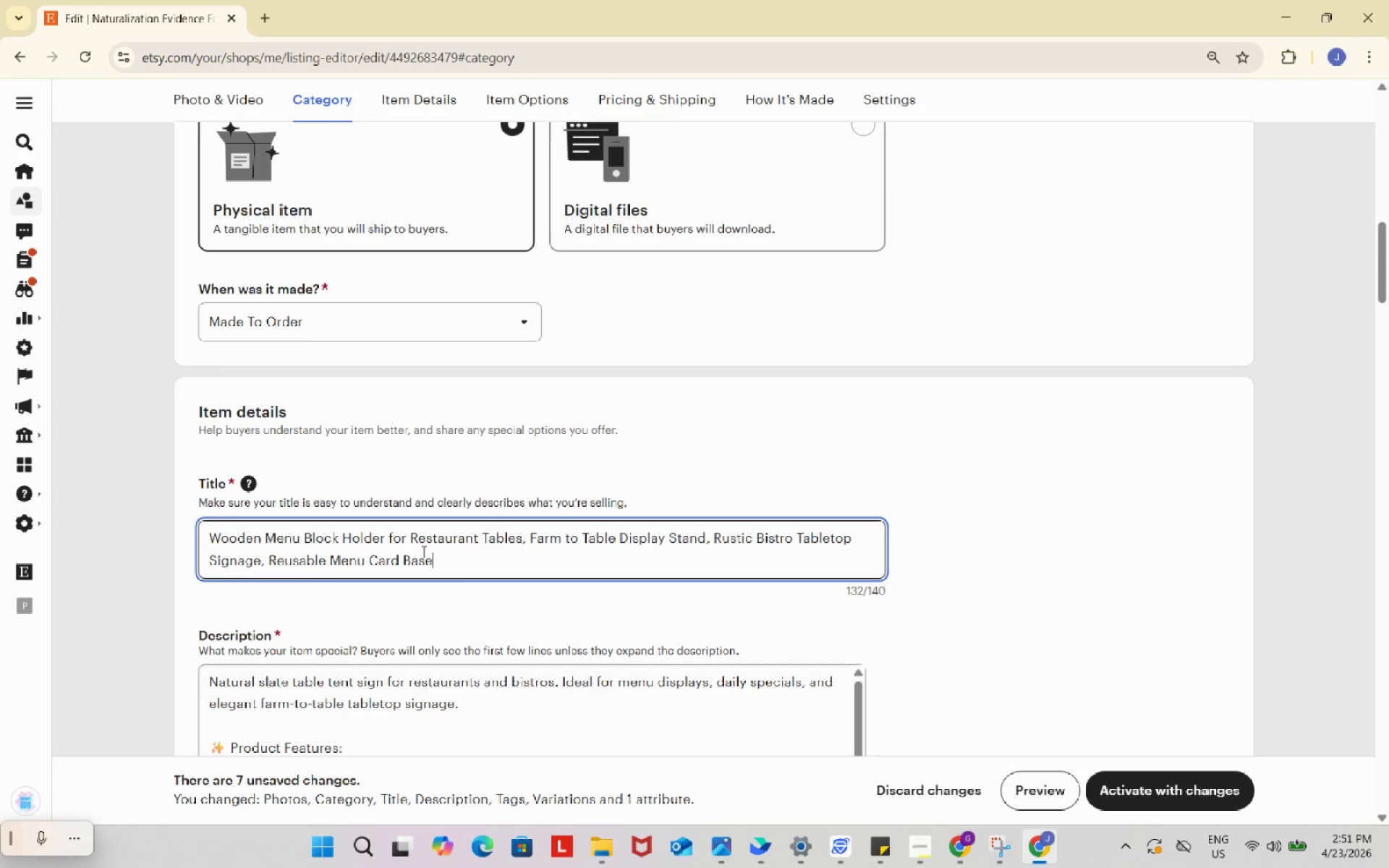 
key(Control+V)
 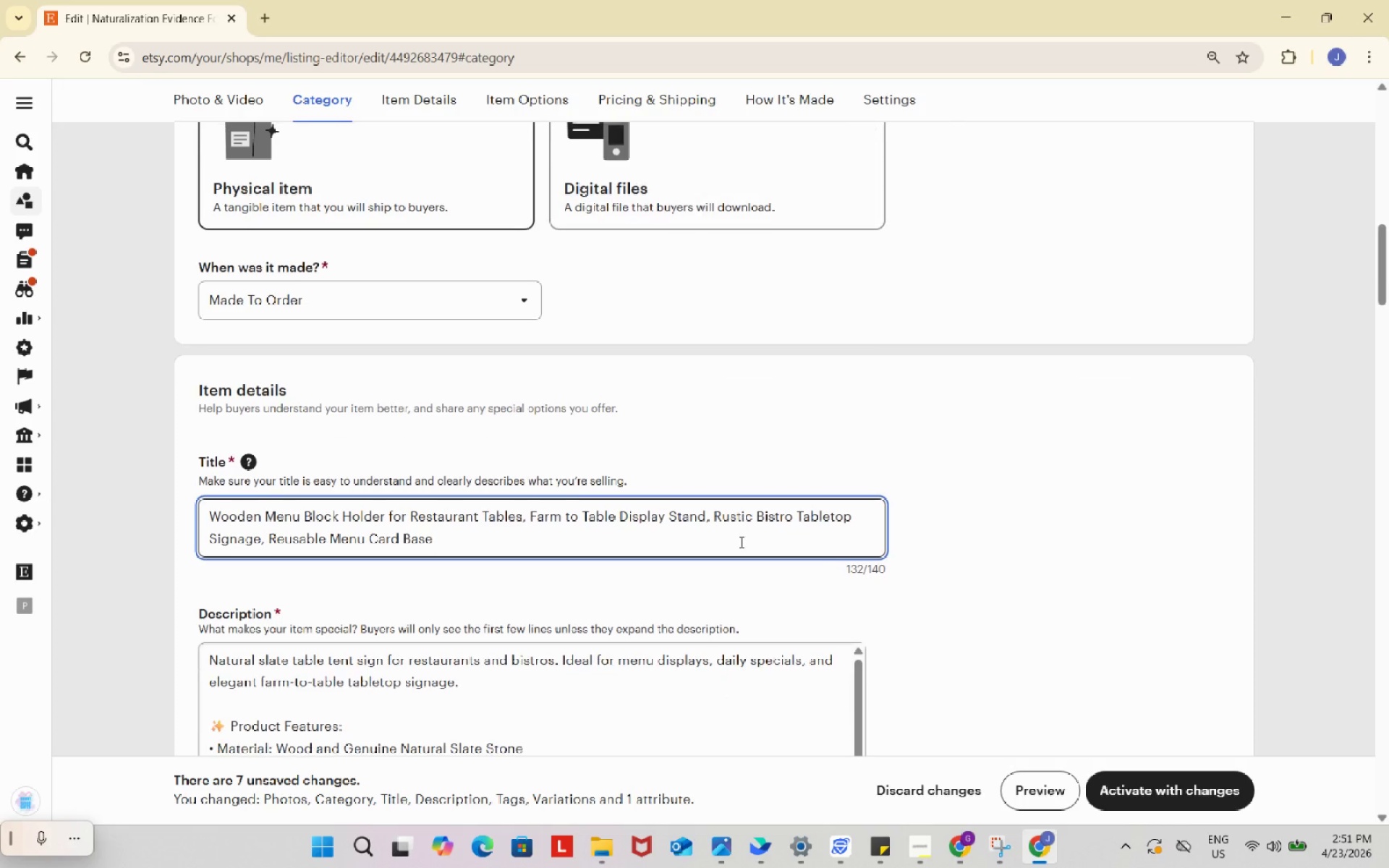 
scroll: coordinate [740, 542], scroll_direction: down, amount: 3.0
 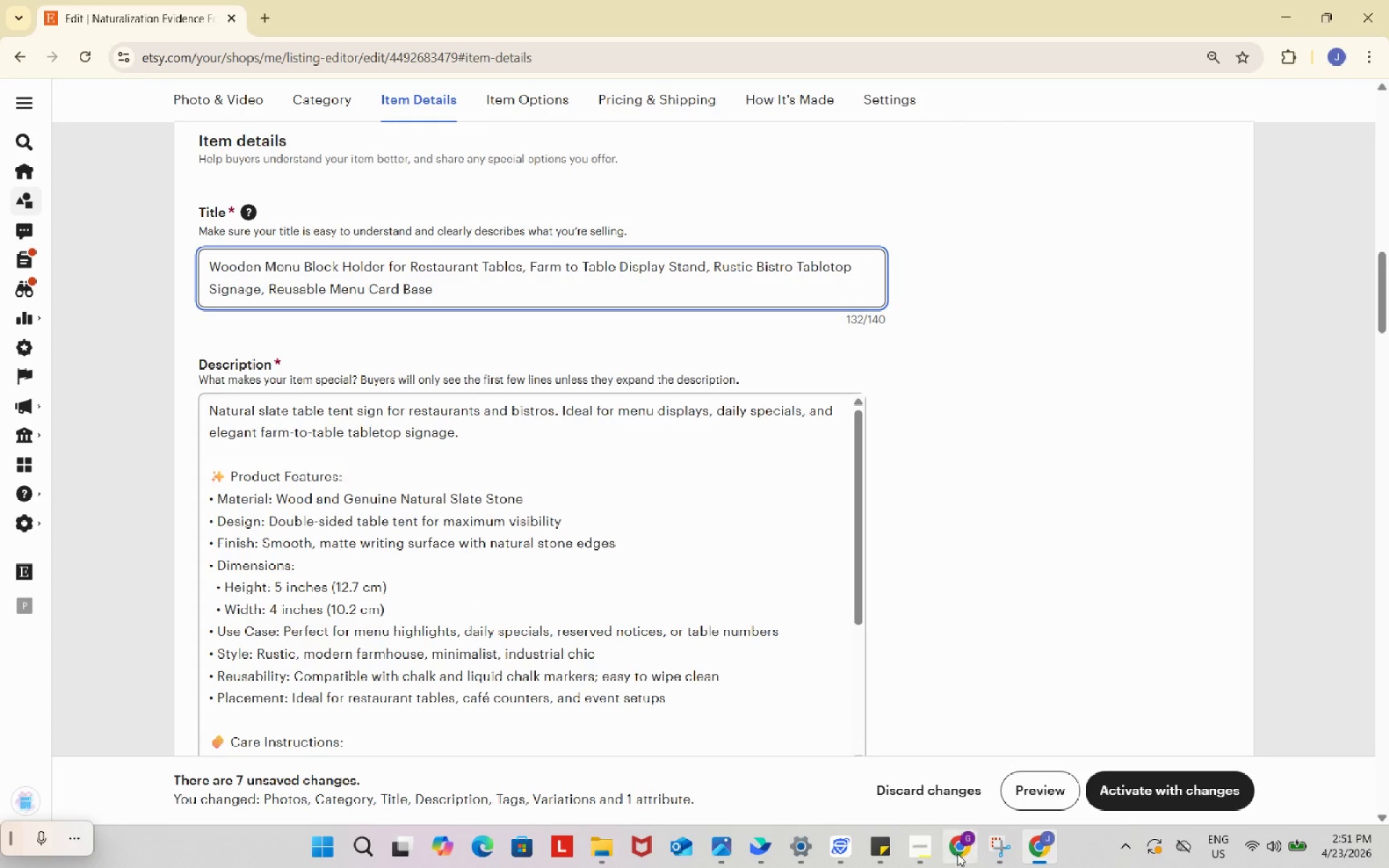 
left_click([958, 853])
 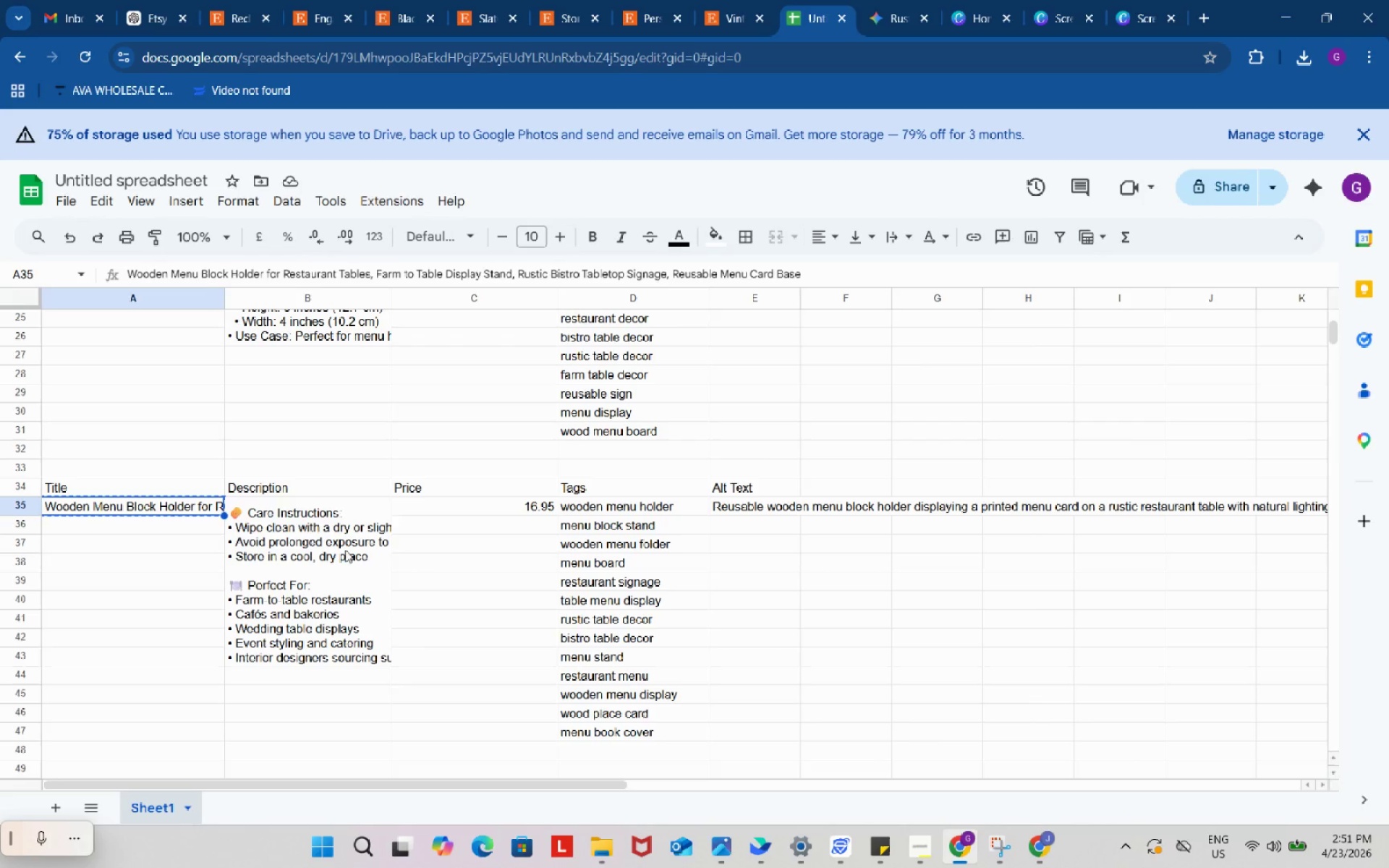 
left_click([338, 548])
 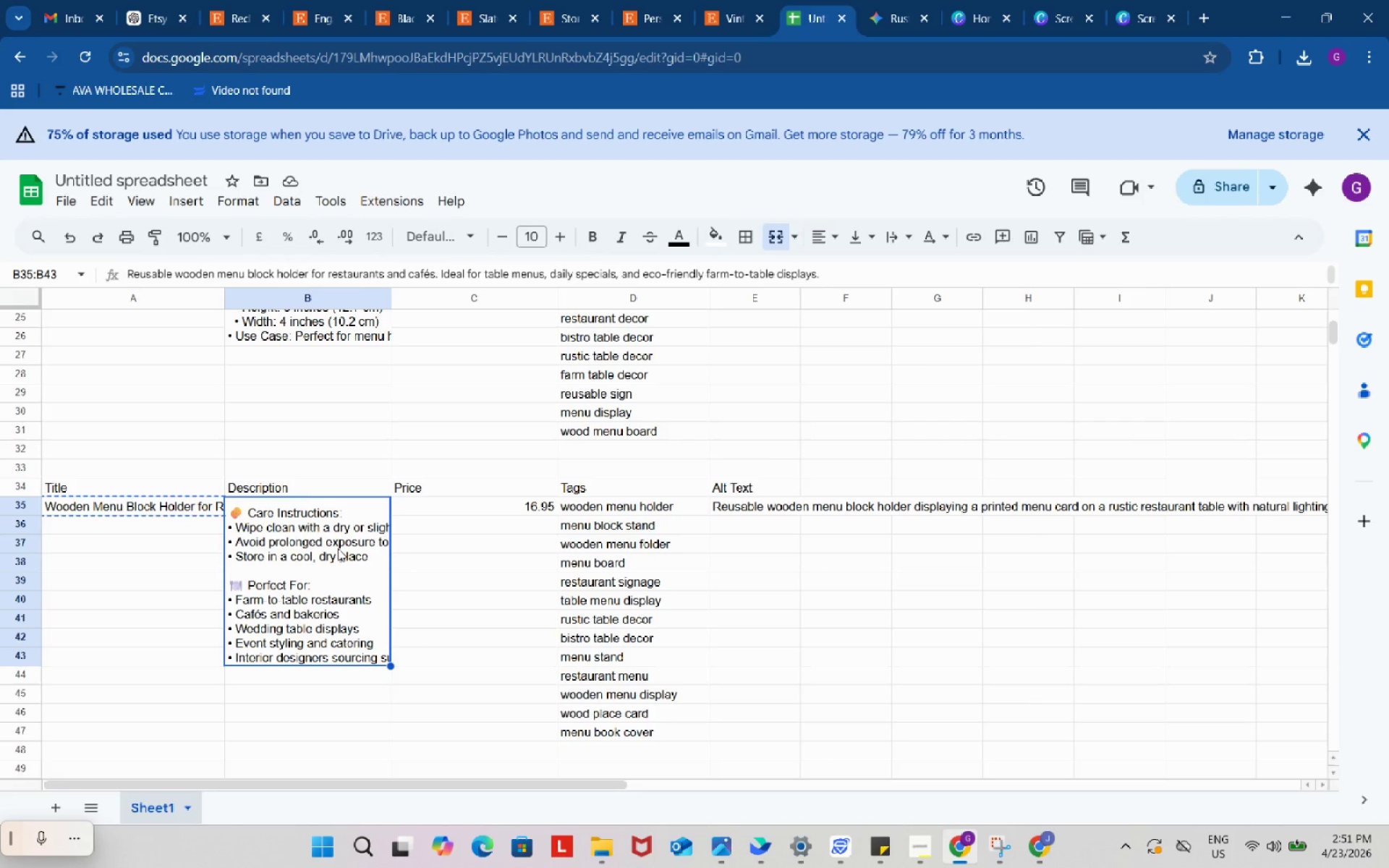 
key(Control+ControlLeft)
 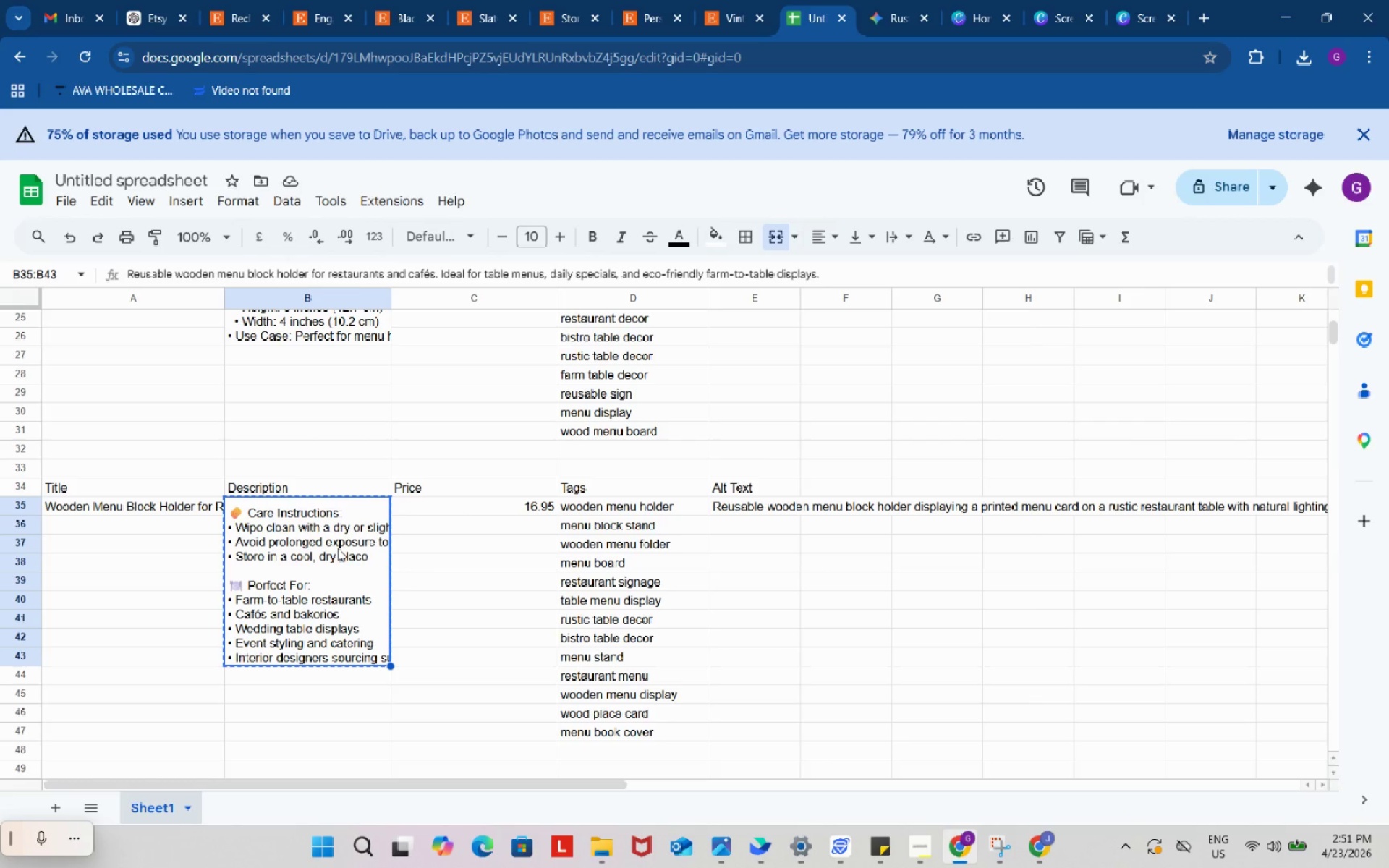 
key(Control+C)
 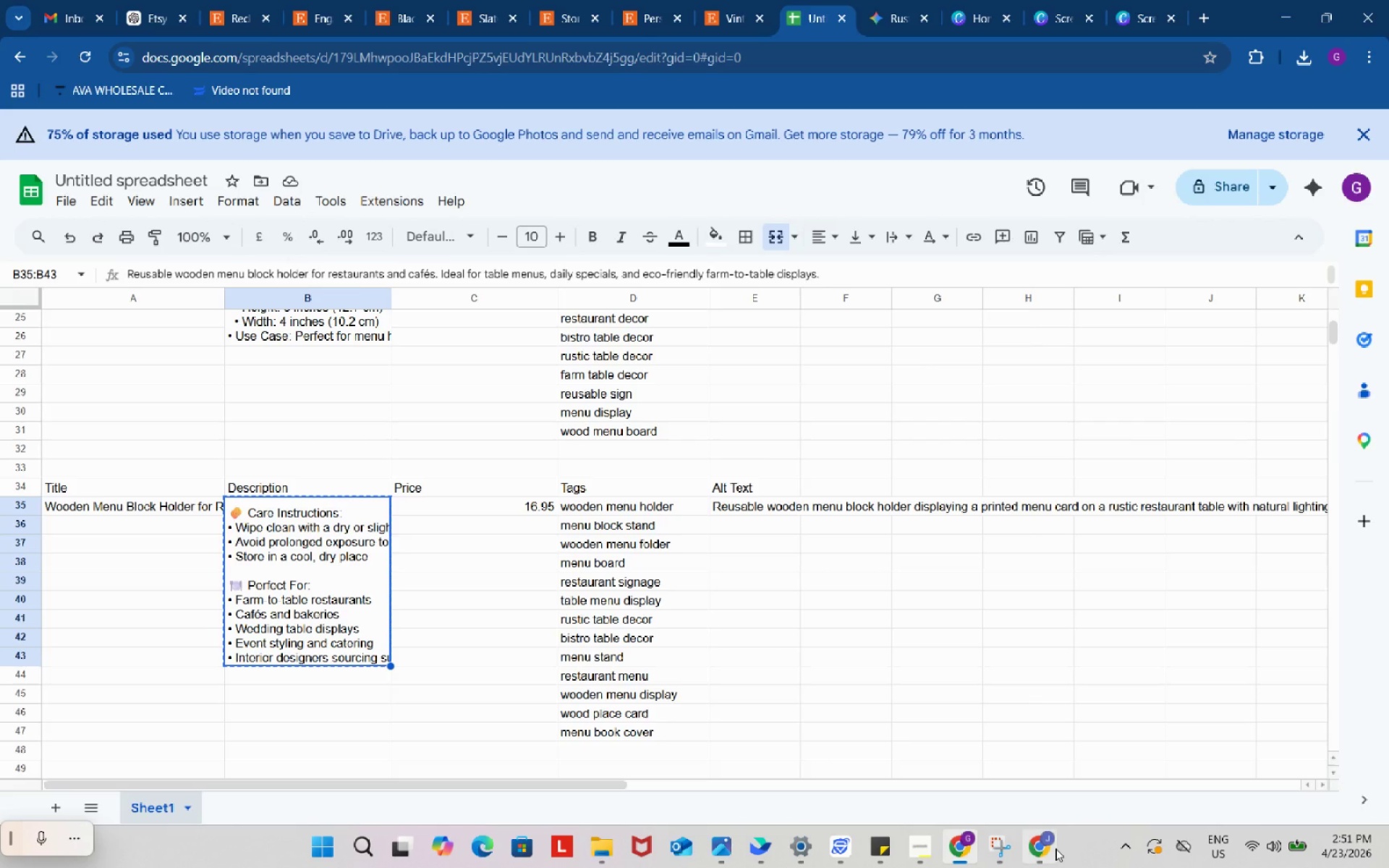 
left_click([1055, 848])
 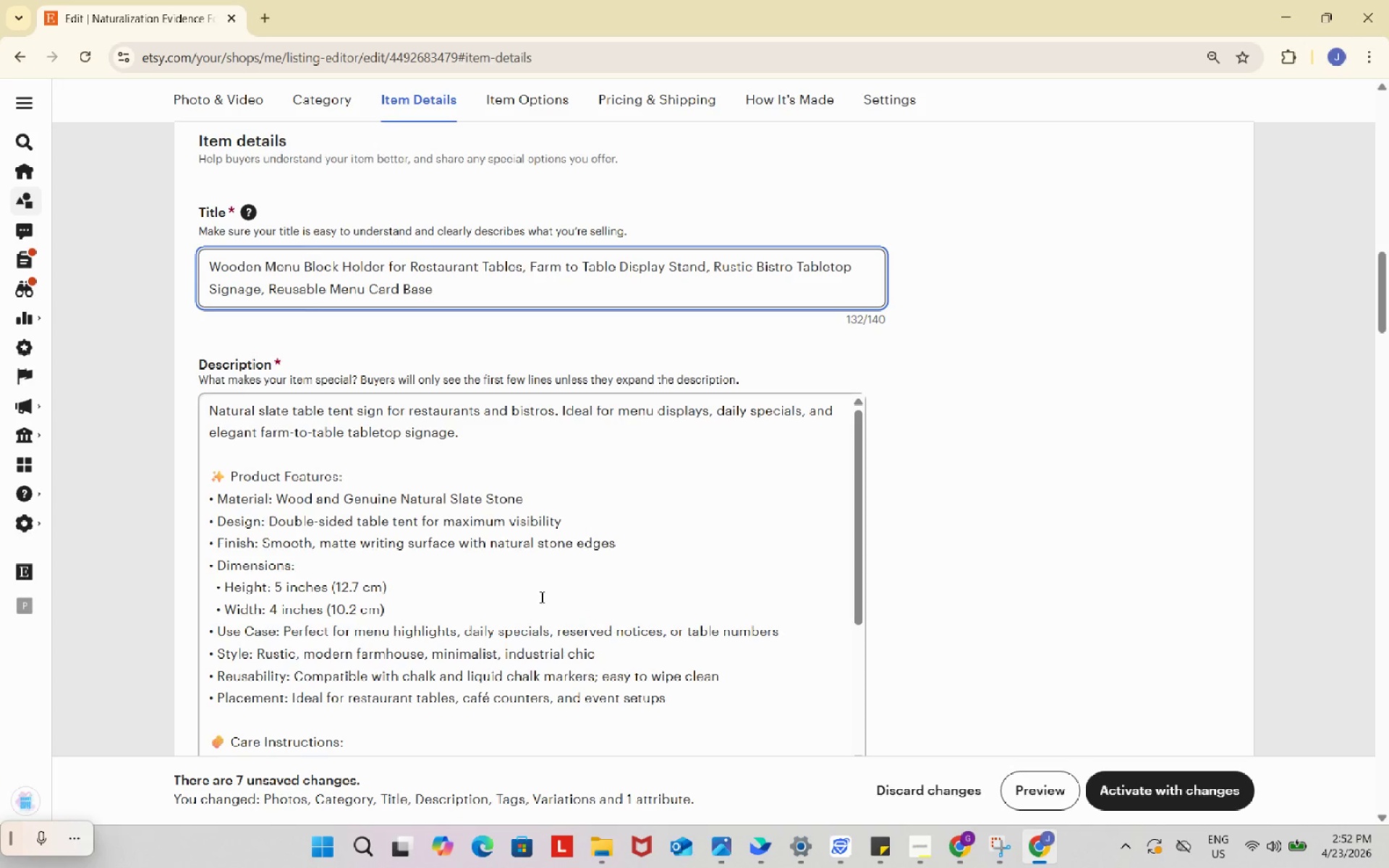 
left_click([540, 597])
 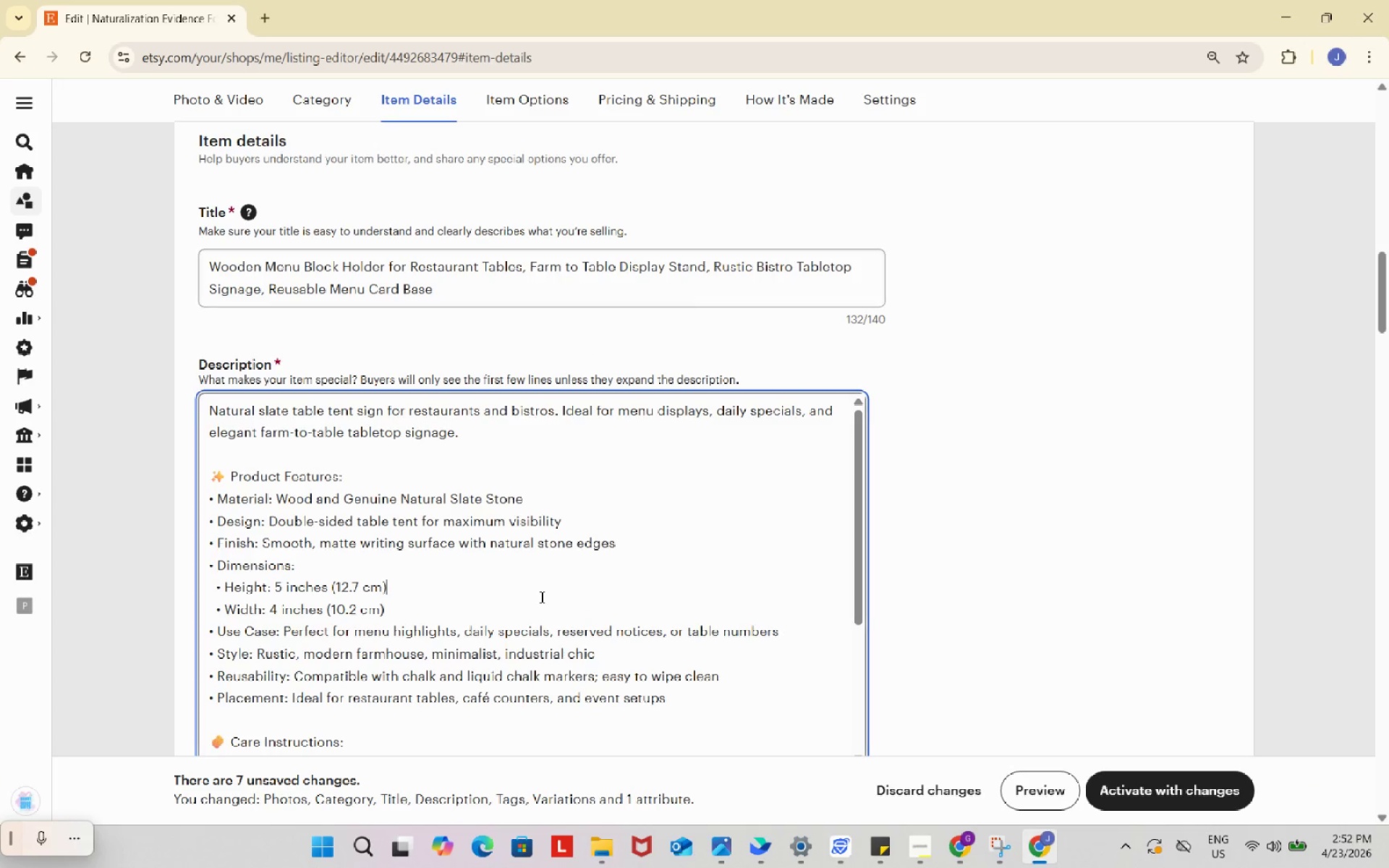 
key(Control+ControlLeft)
 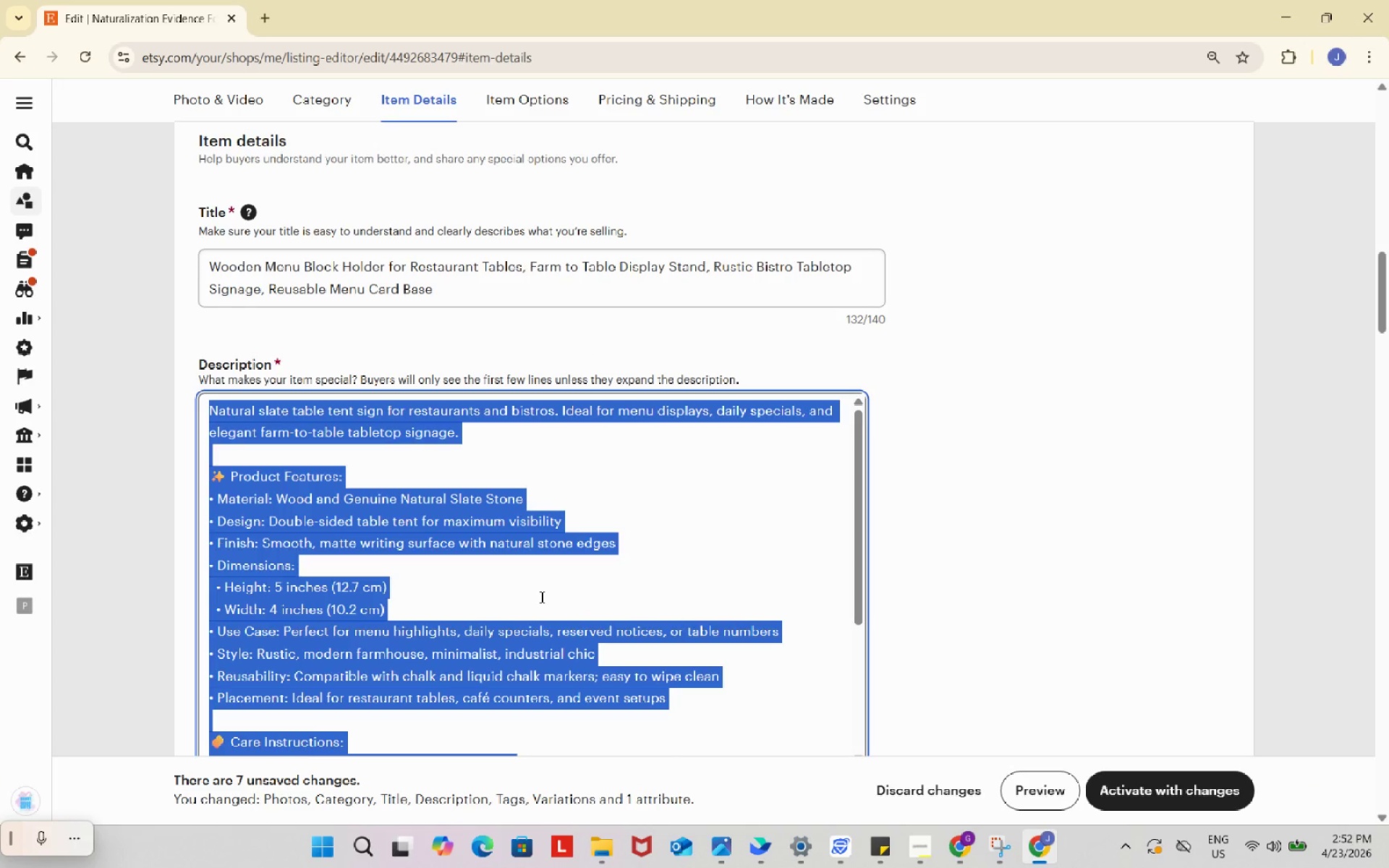 
key(Control+A)
 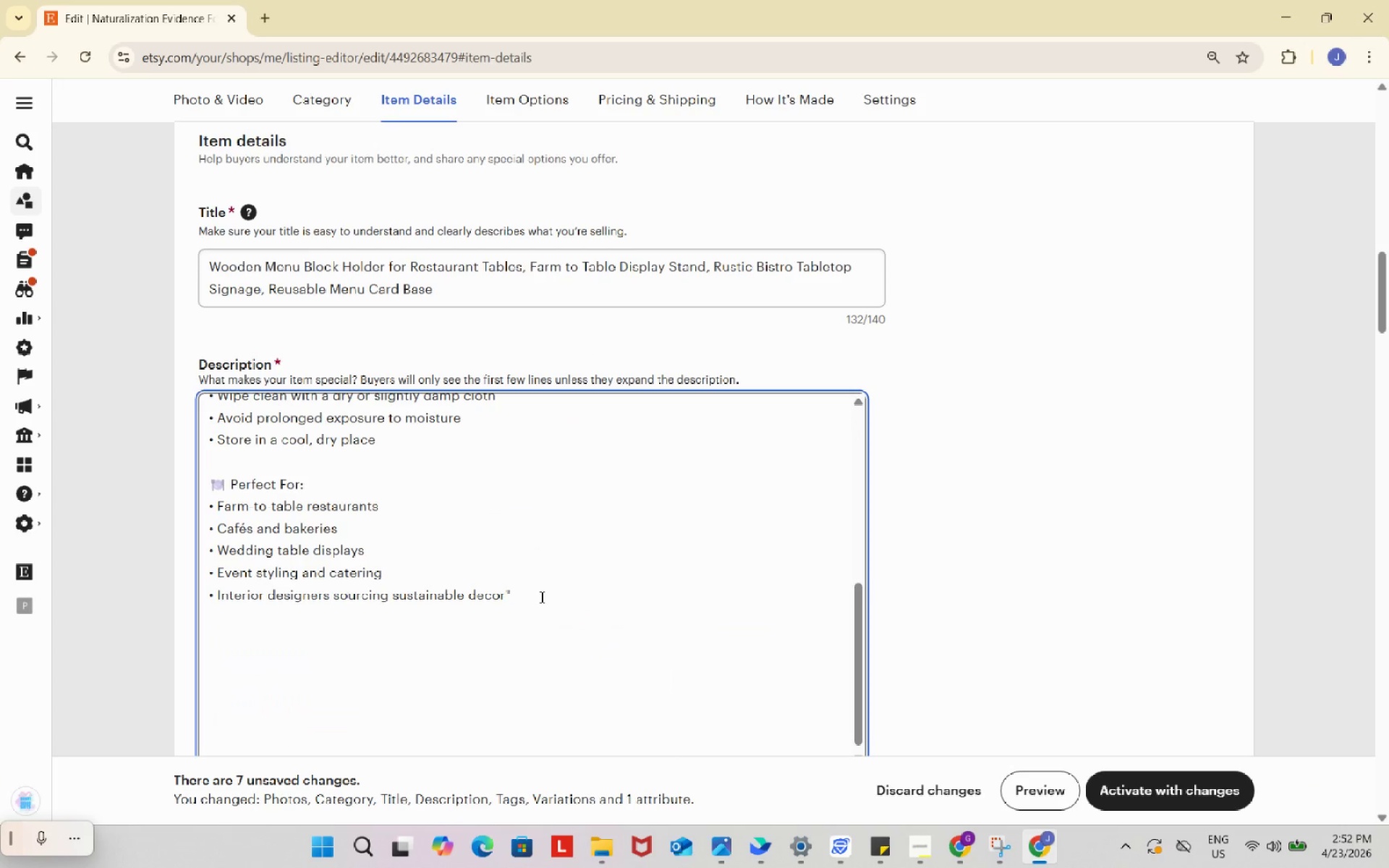 
key(Control+ControlLeft)
 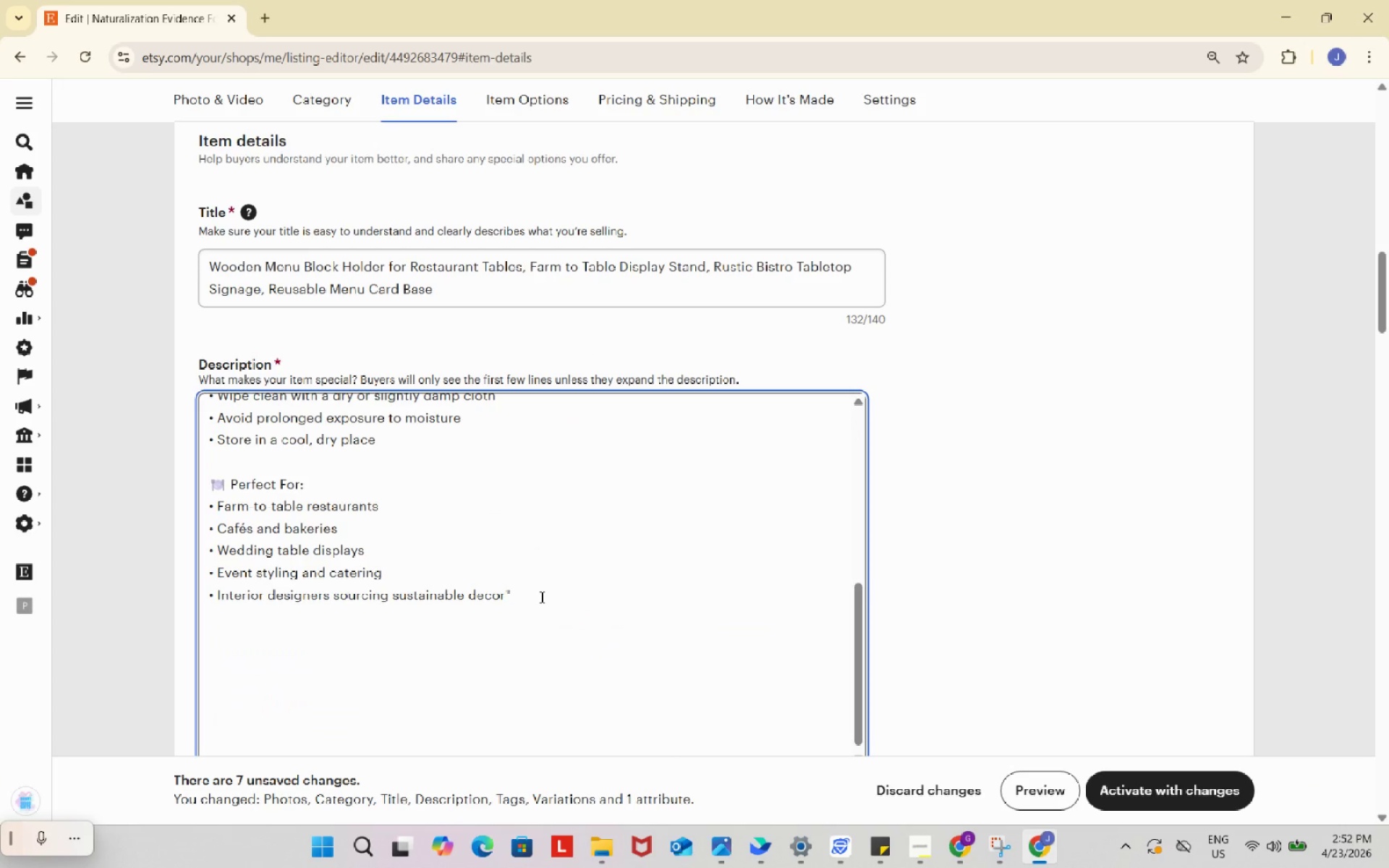 
key(Control+V)
 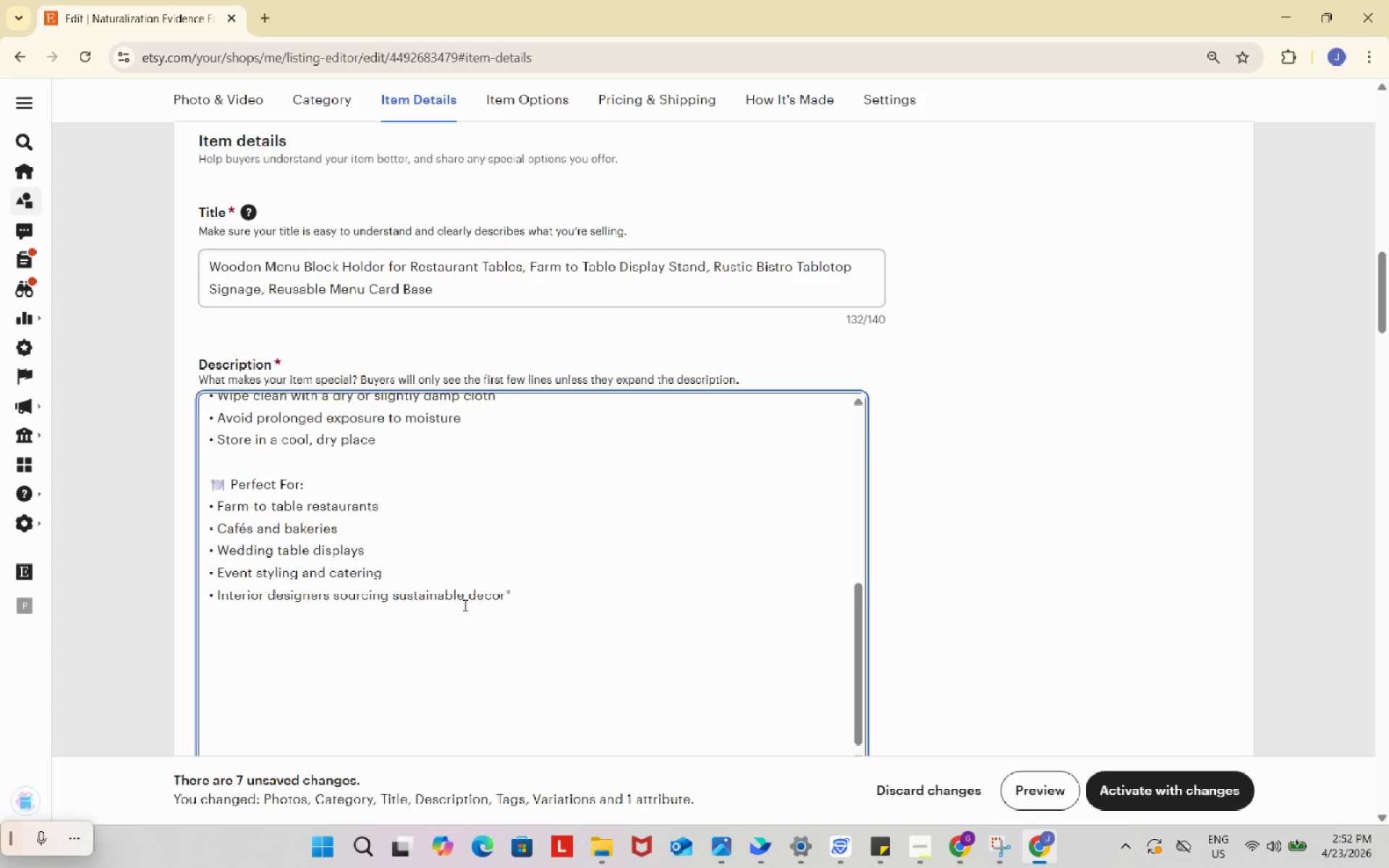 
scroll: coordinate [654, 563], scroll_direction: down, amount: 5.0
 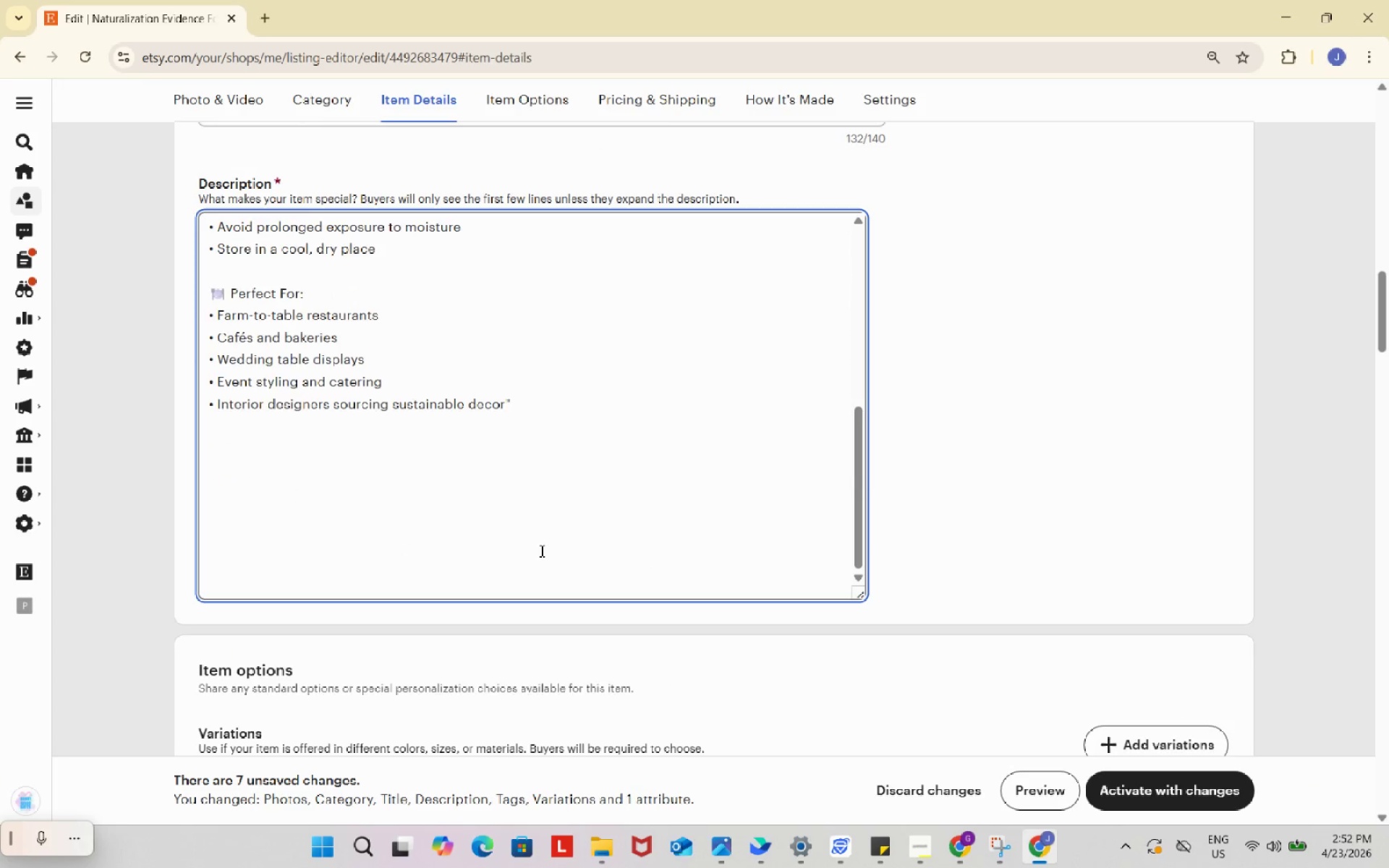 
key(Backspace)
 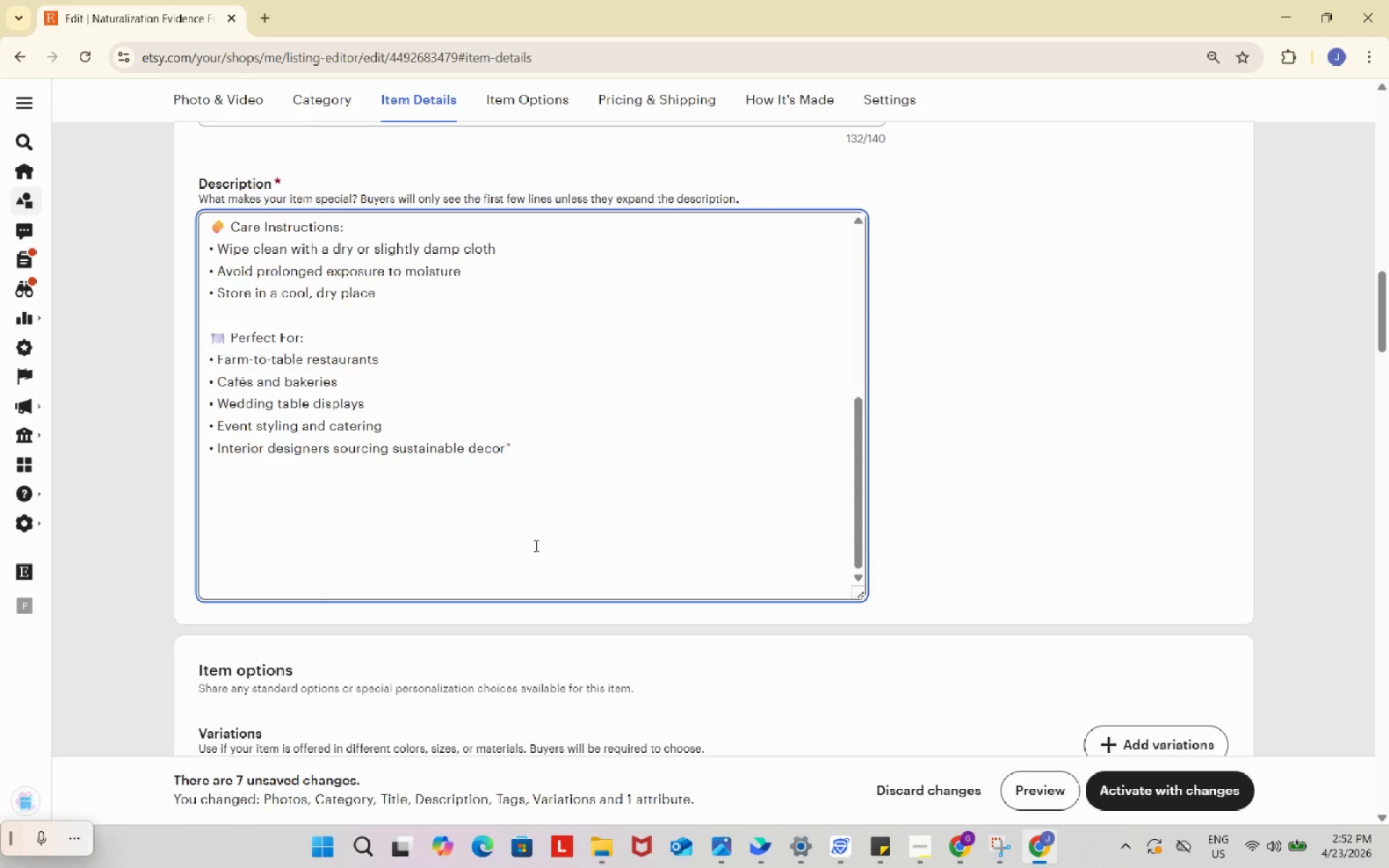 
key(Backspace)
 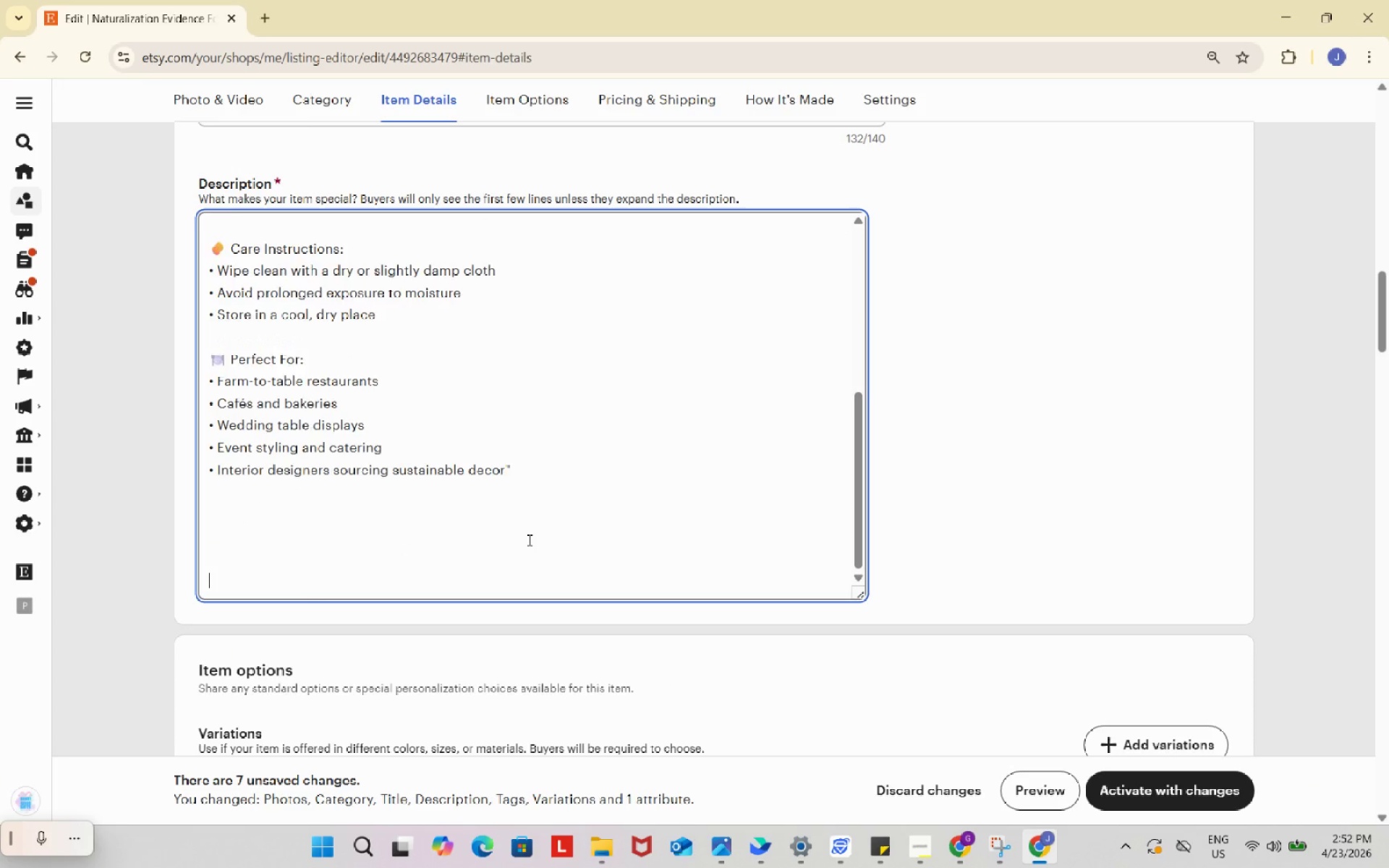 
key(Backspace)
 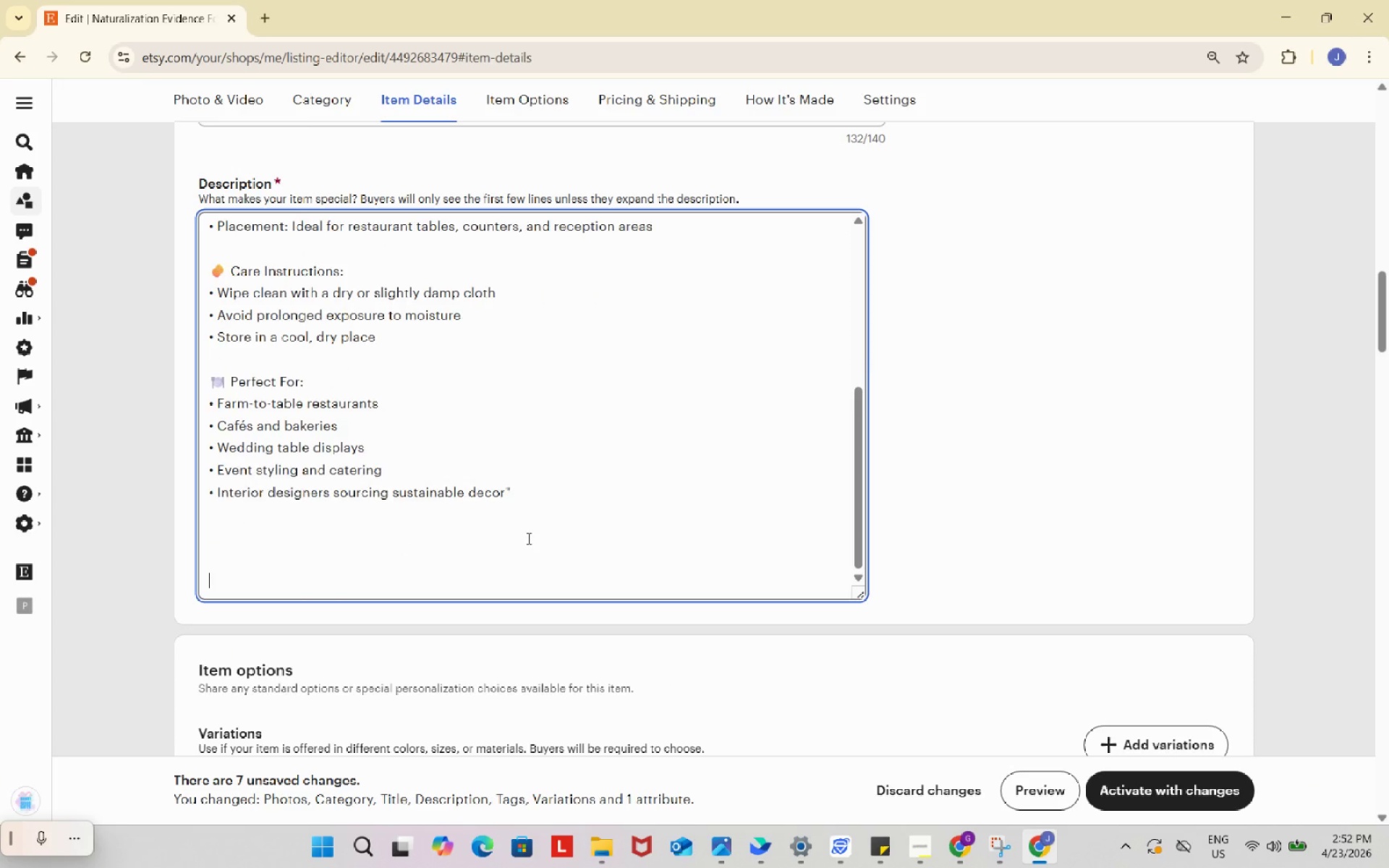 
key(Backspace)
 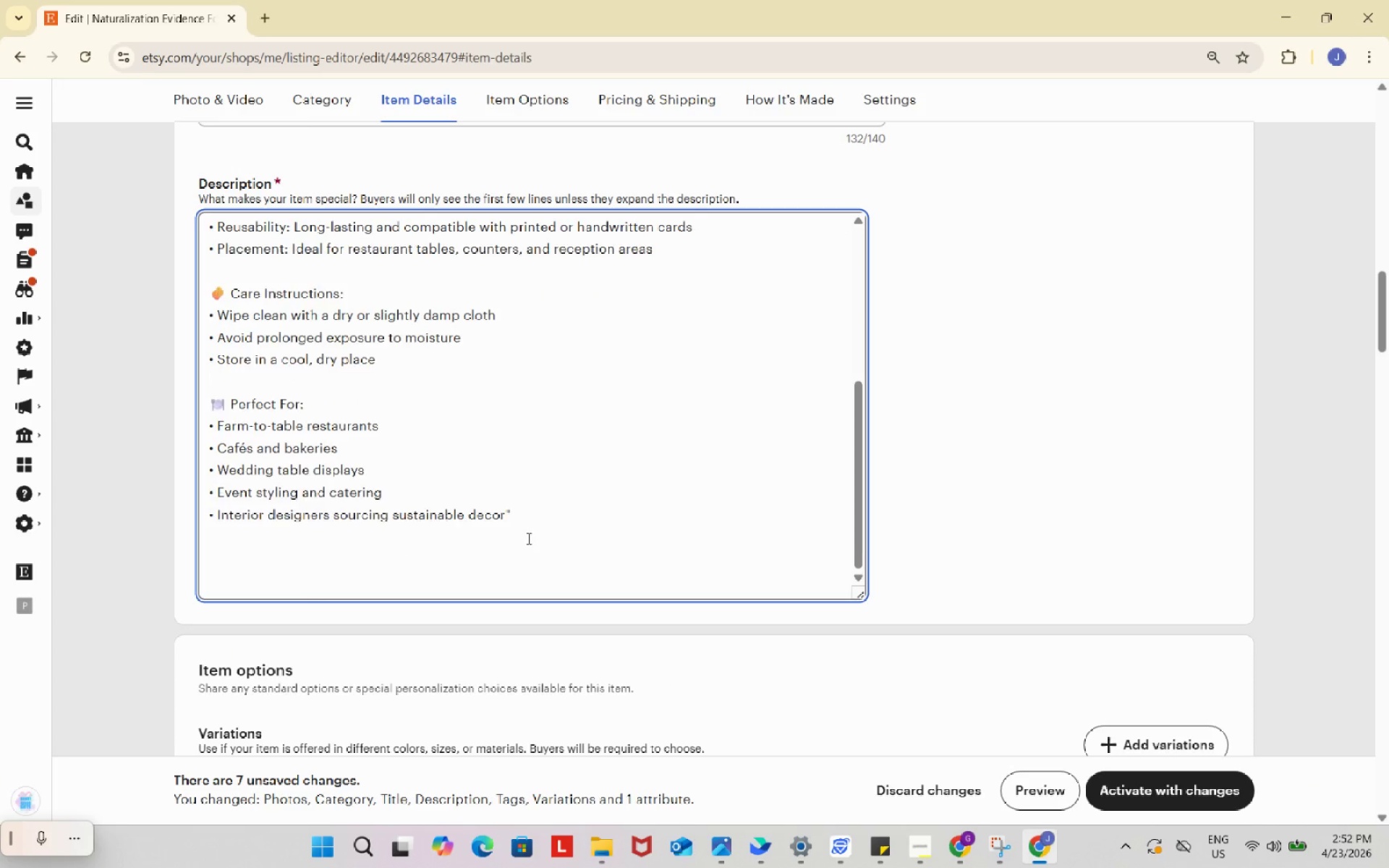 
key(Backspace)
 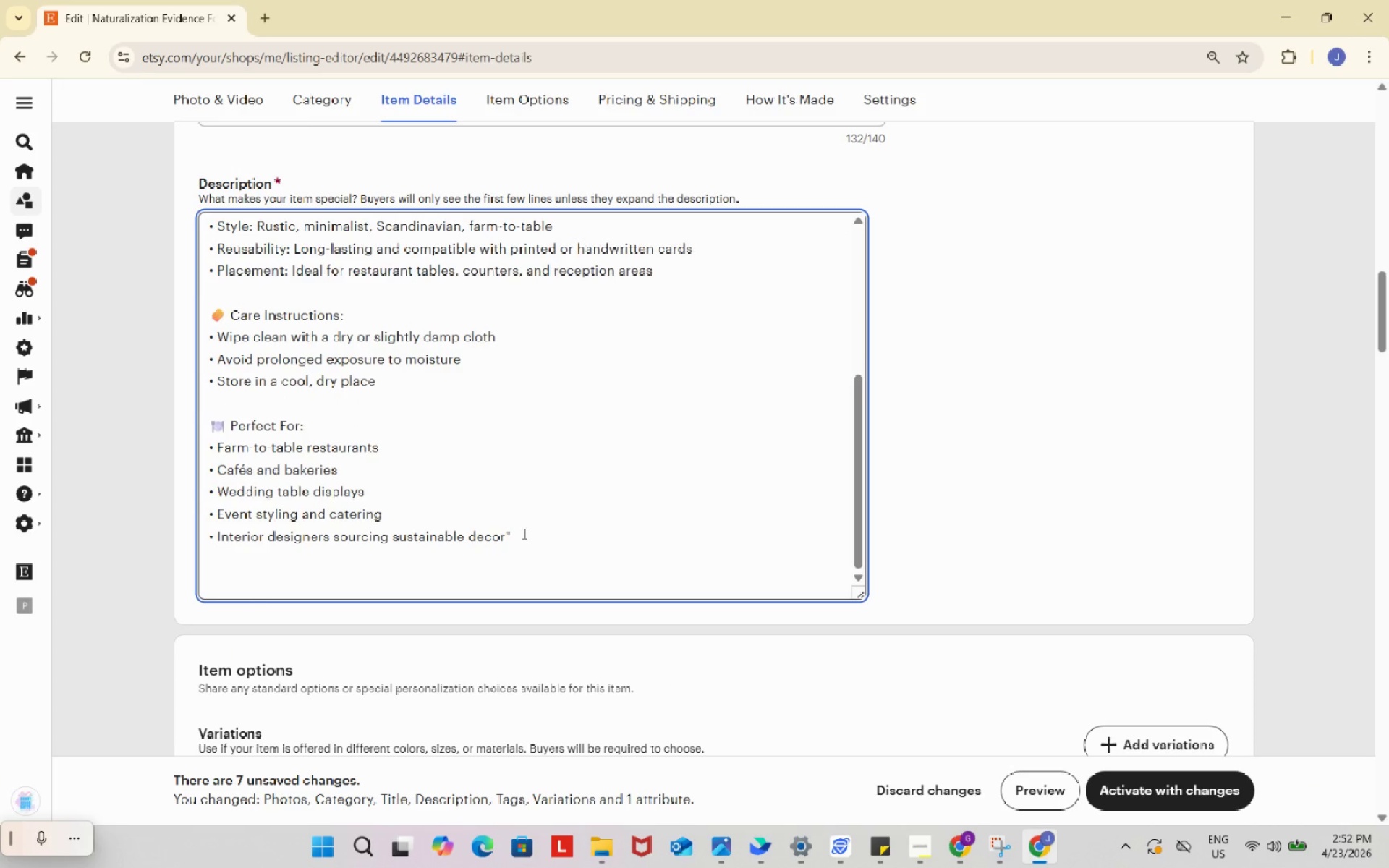 
key(Backspace)
 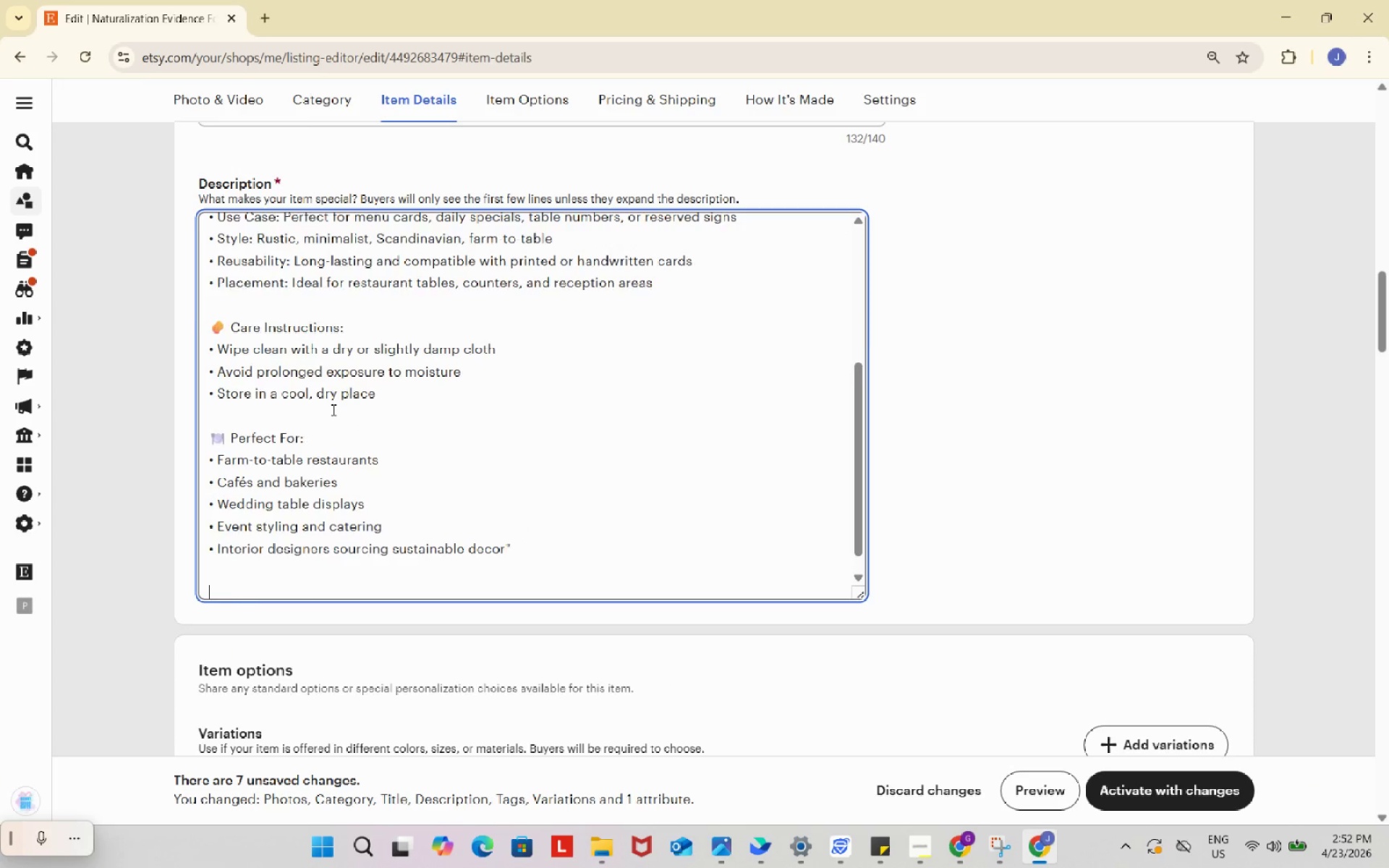 
scroll: coordinate [307, 407], scroll_direction: up, amount: 10.0
 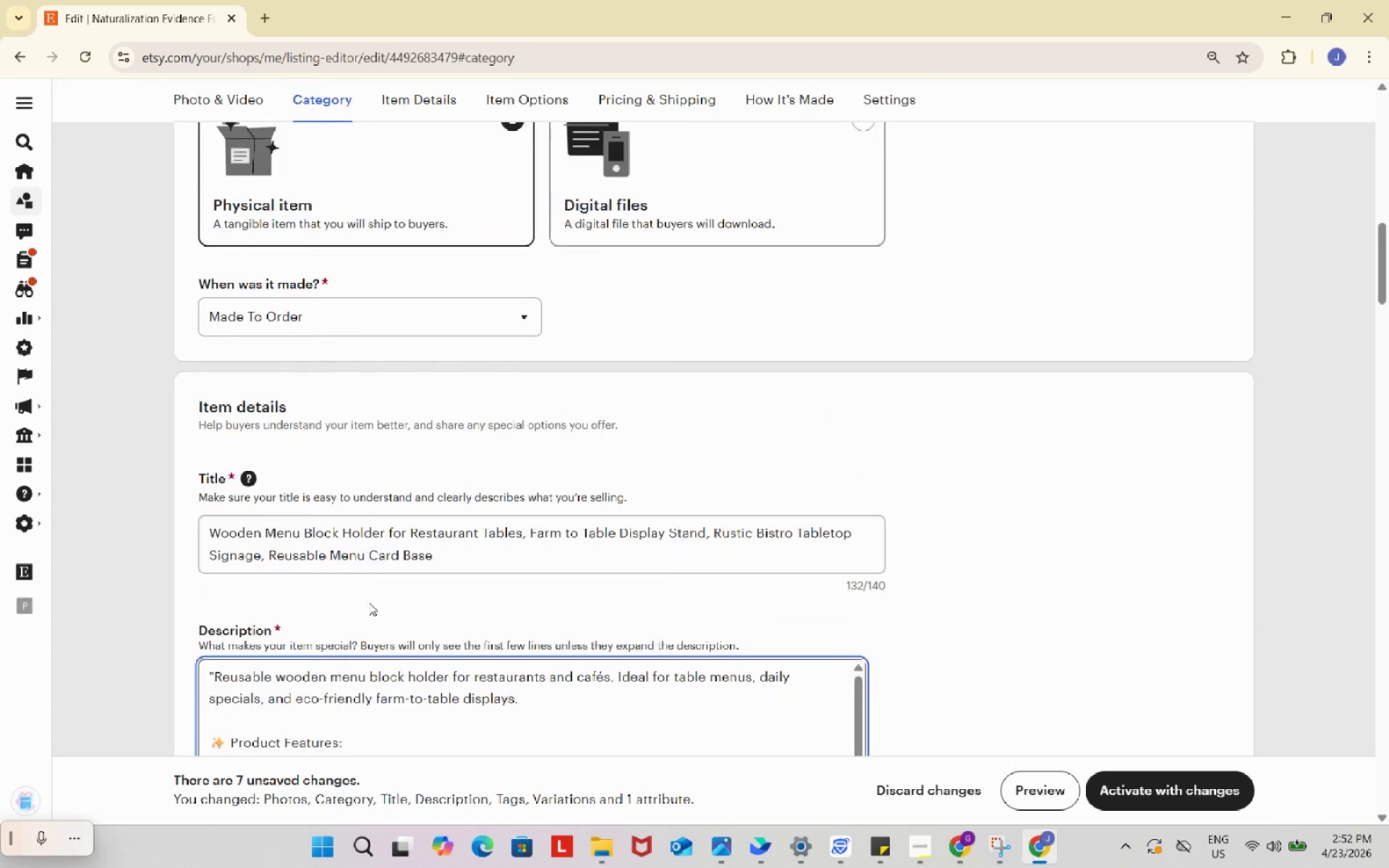 
scroll: coordinate [369, 604], scroll_direction: down, amount: 2.0
 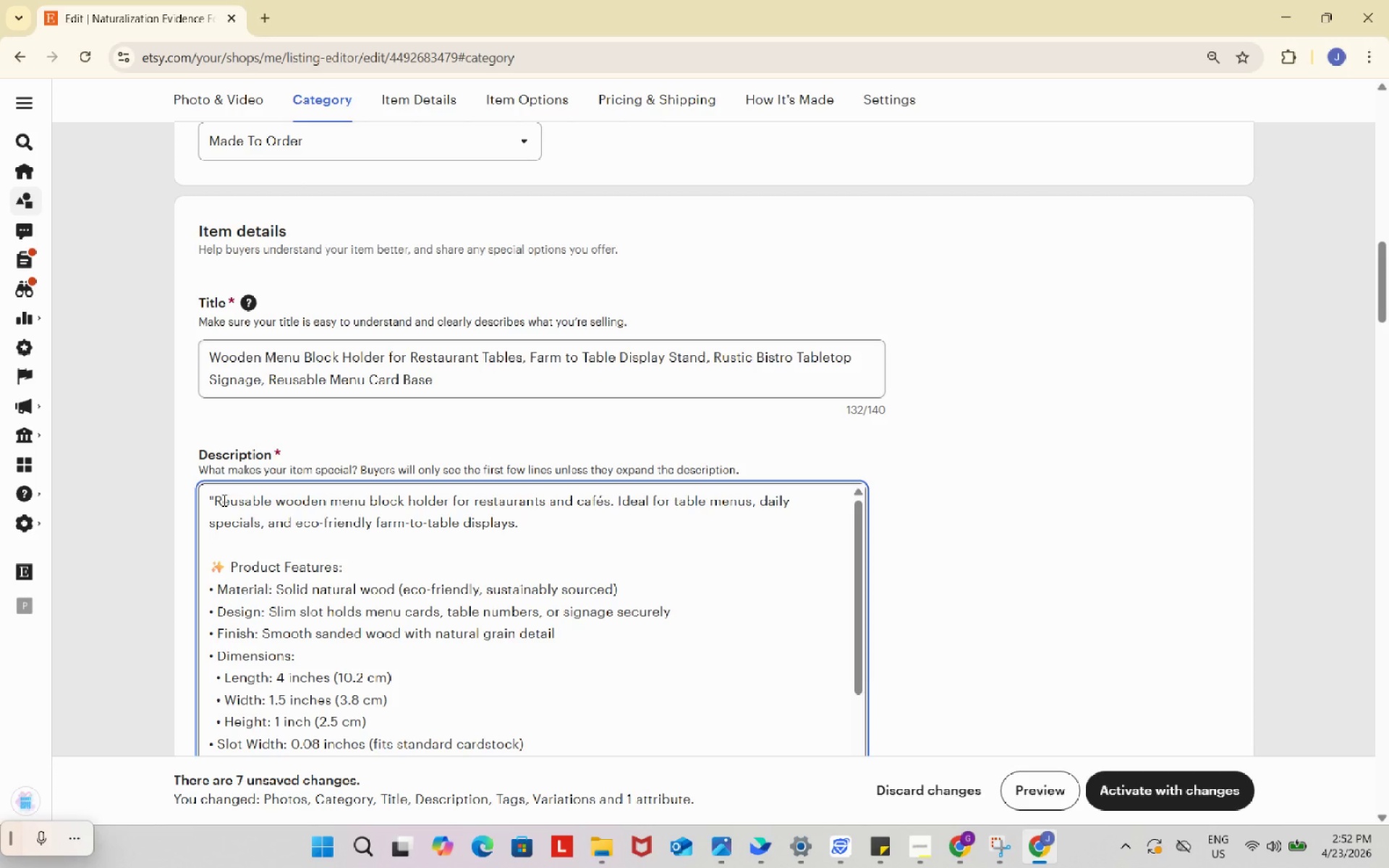 
left_click([216, 496])
 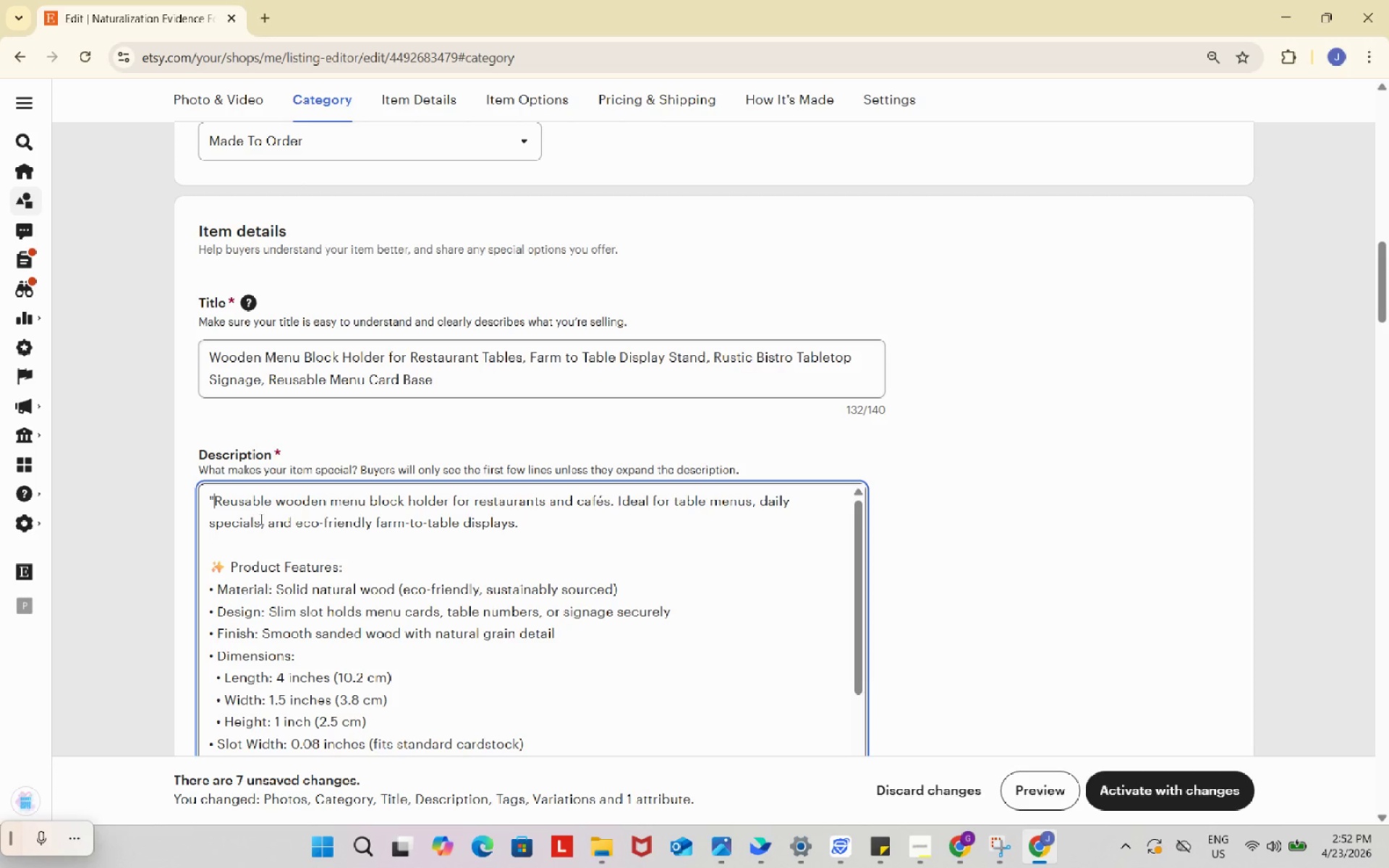 
key(Backspace)
 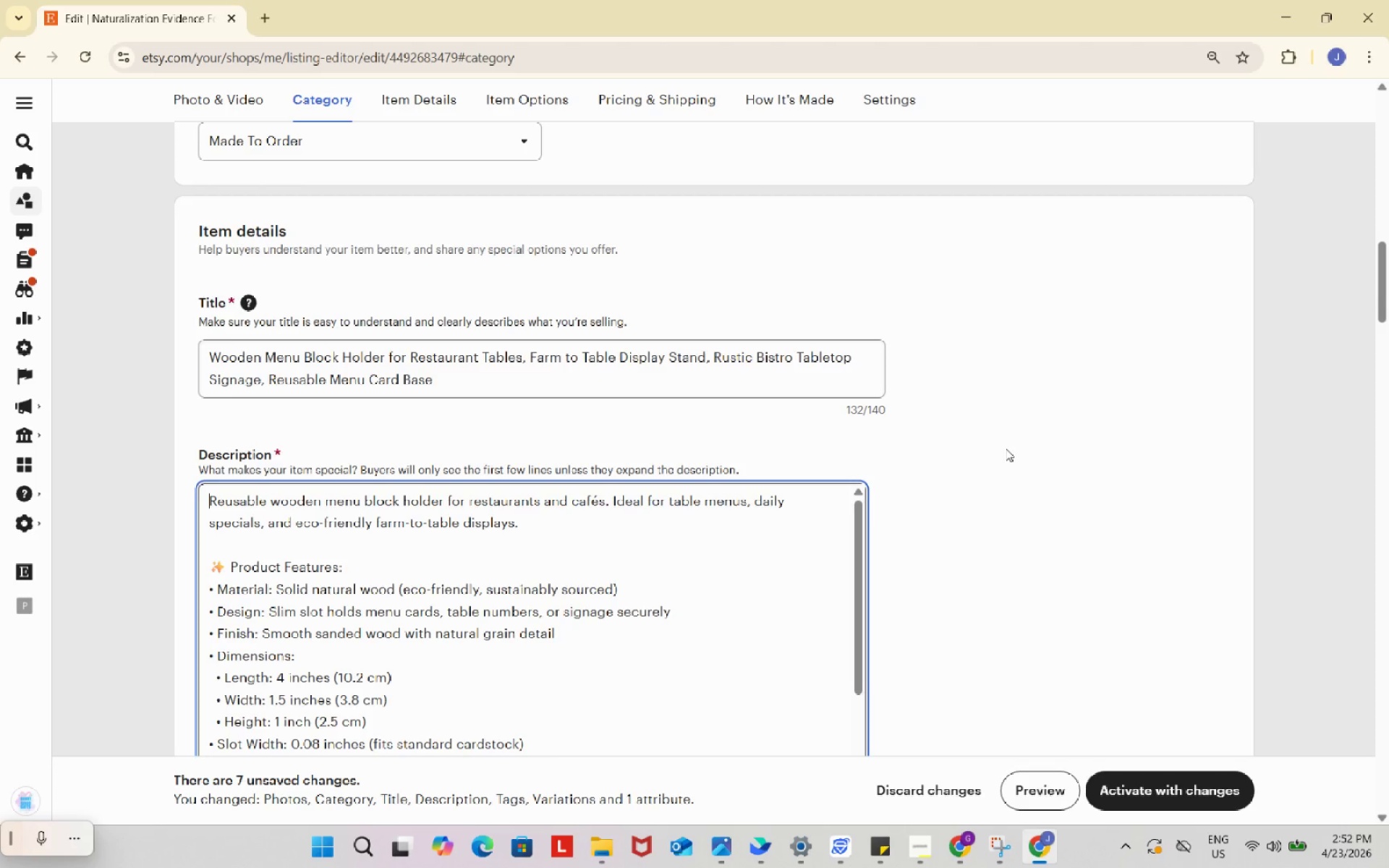 
scroll: coordinate [880, 444], scroll_direction: down, amount: 8.0
 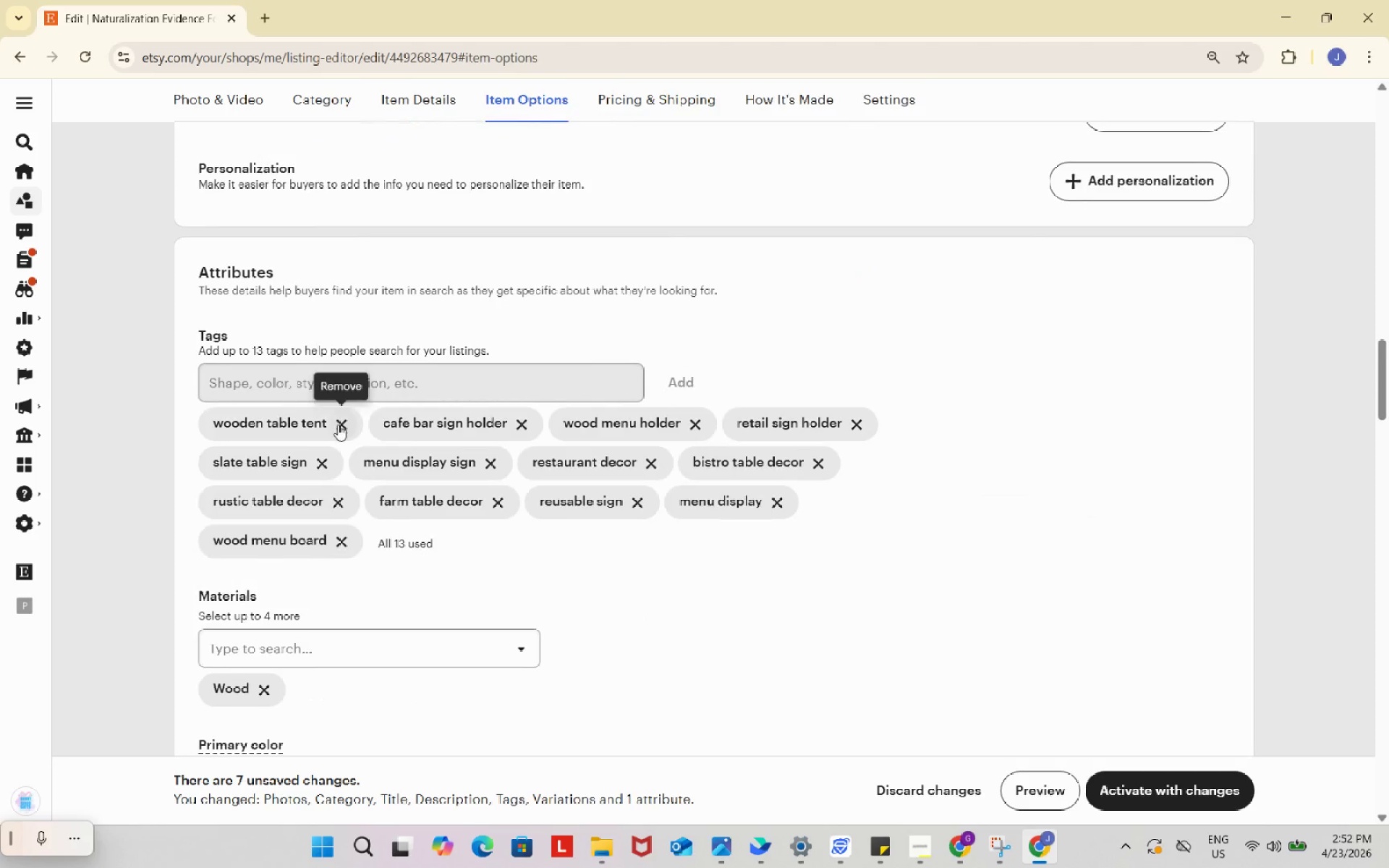 
left_click([339, 425])
 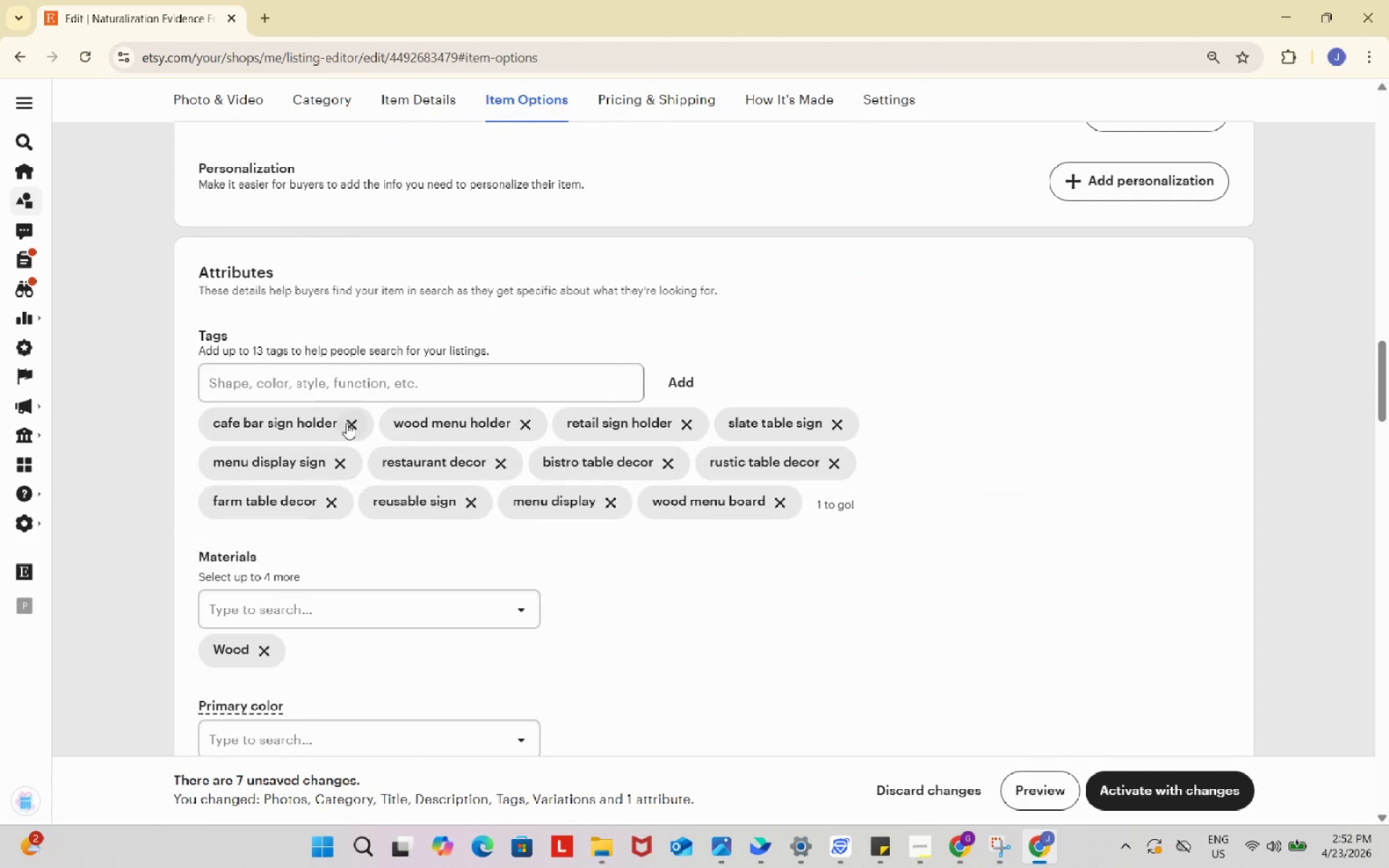 
left_click([352, 423])
 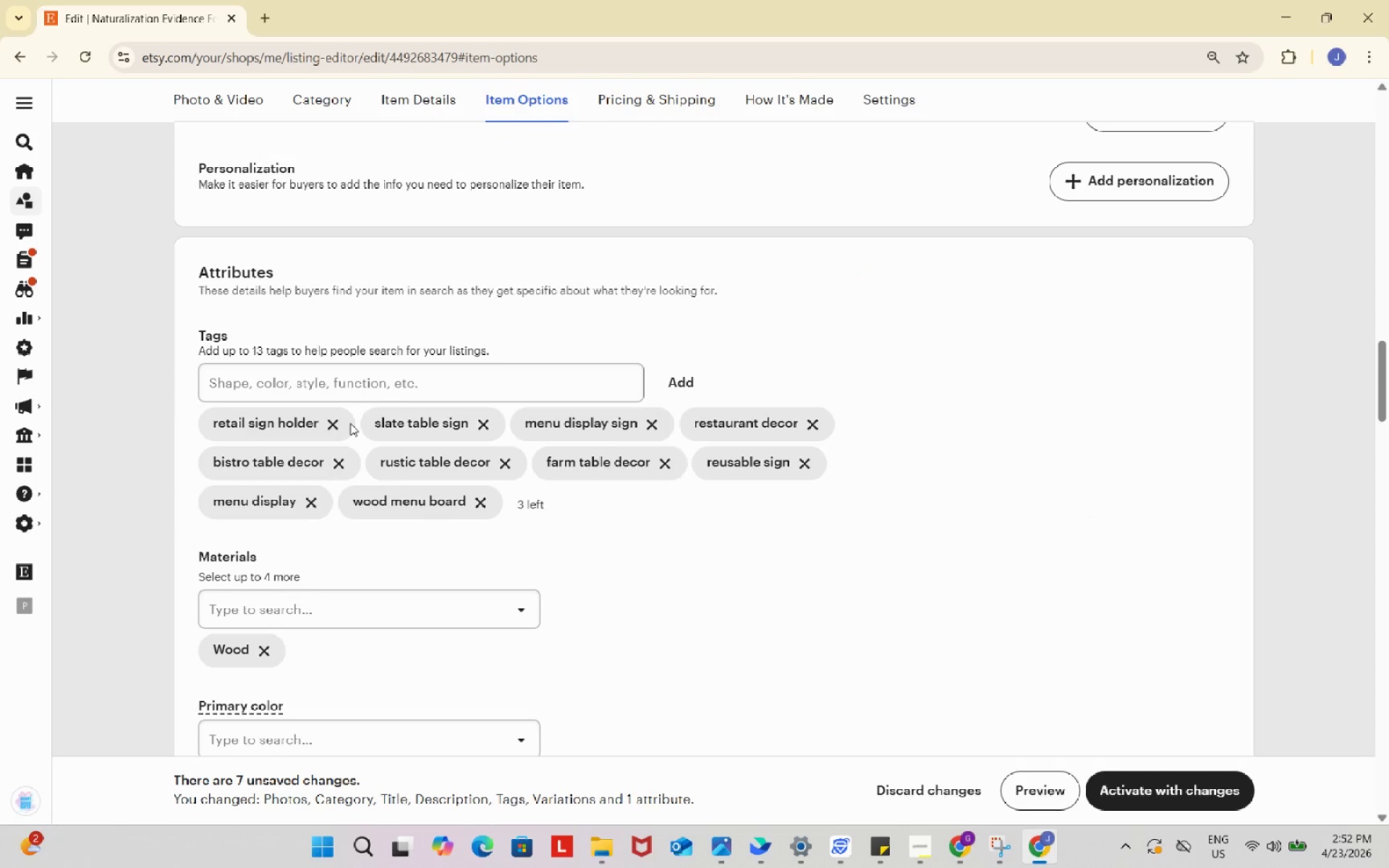 
double_click([350, 423])
 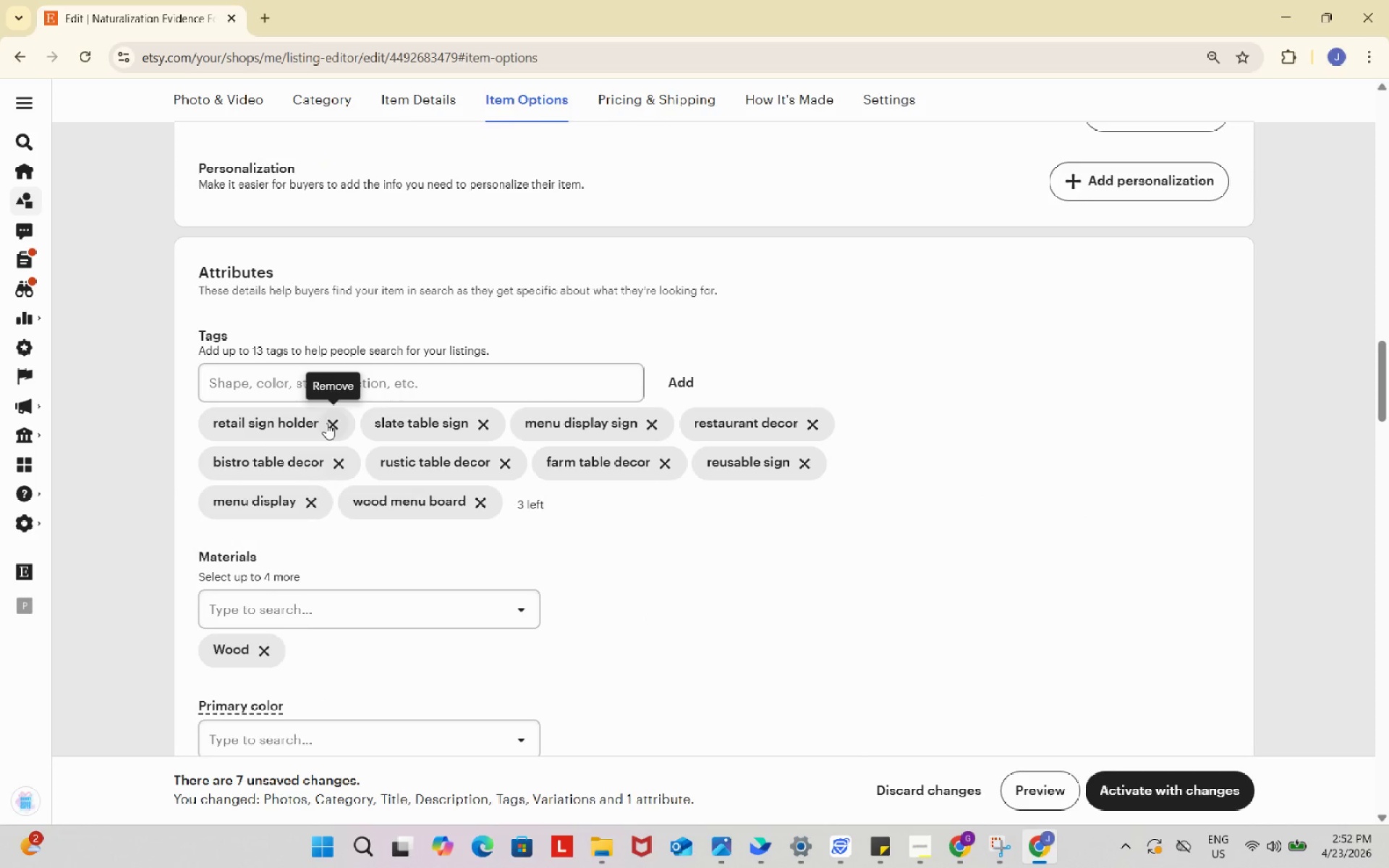 
left_click([326, 423])
 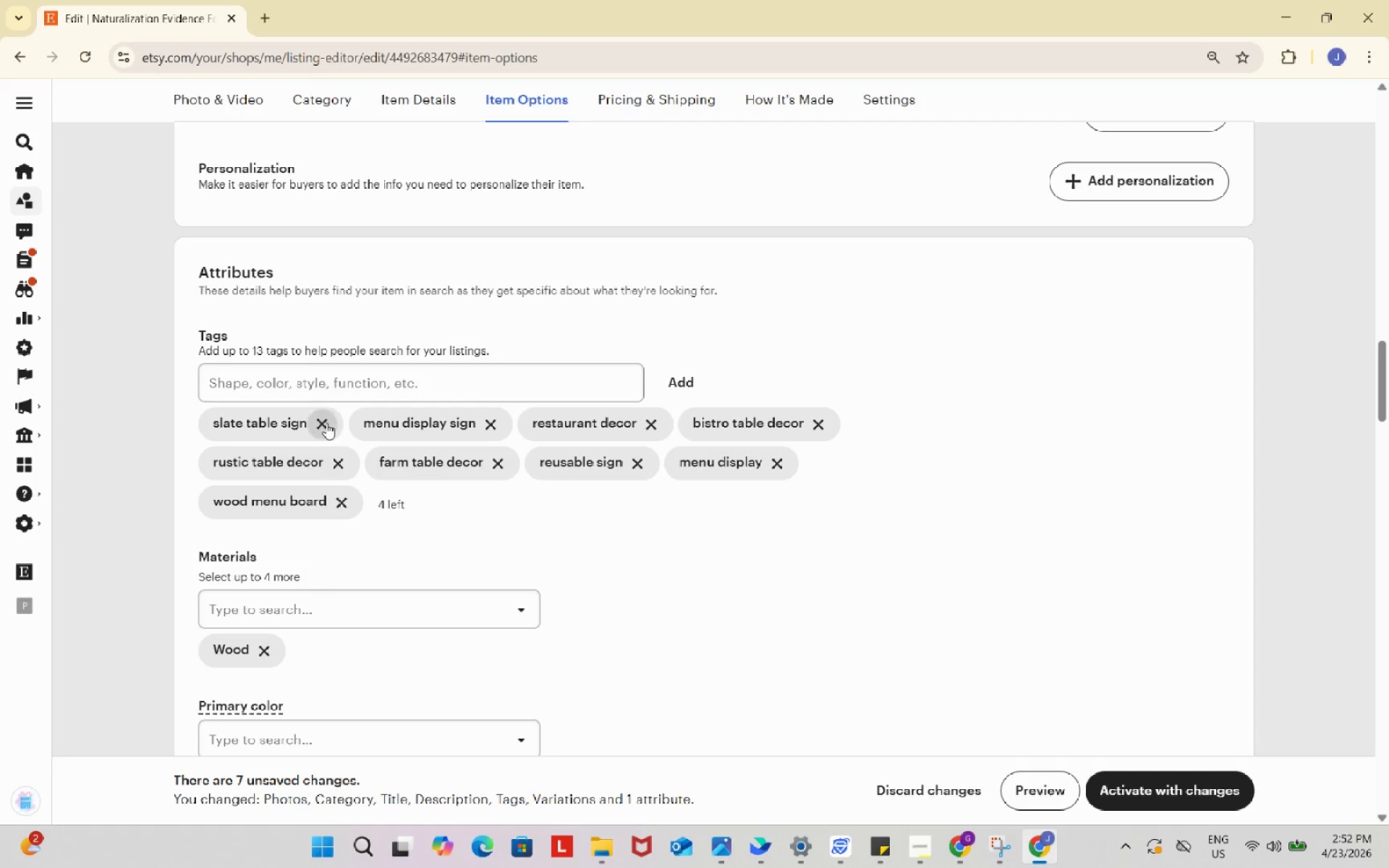 
left_click([326, 423])
 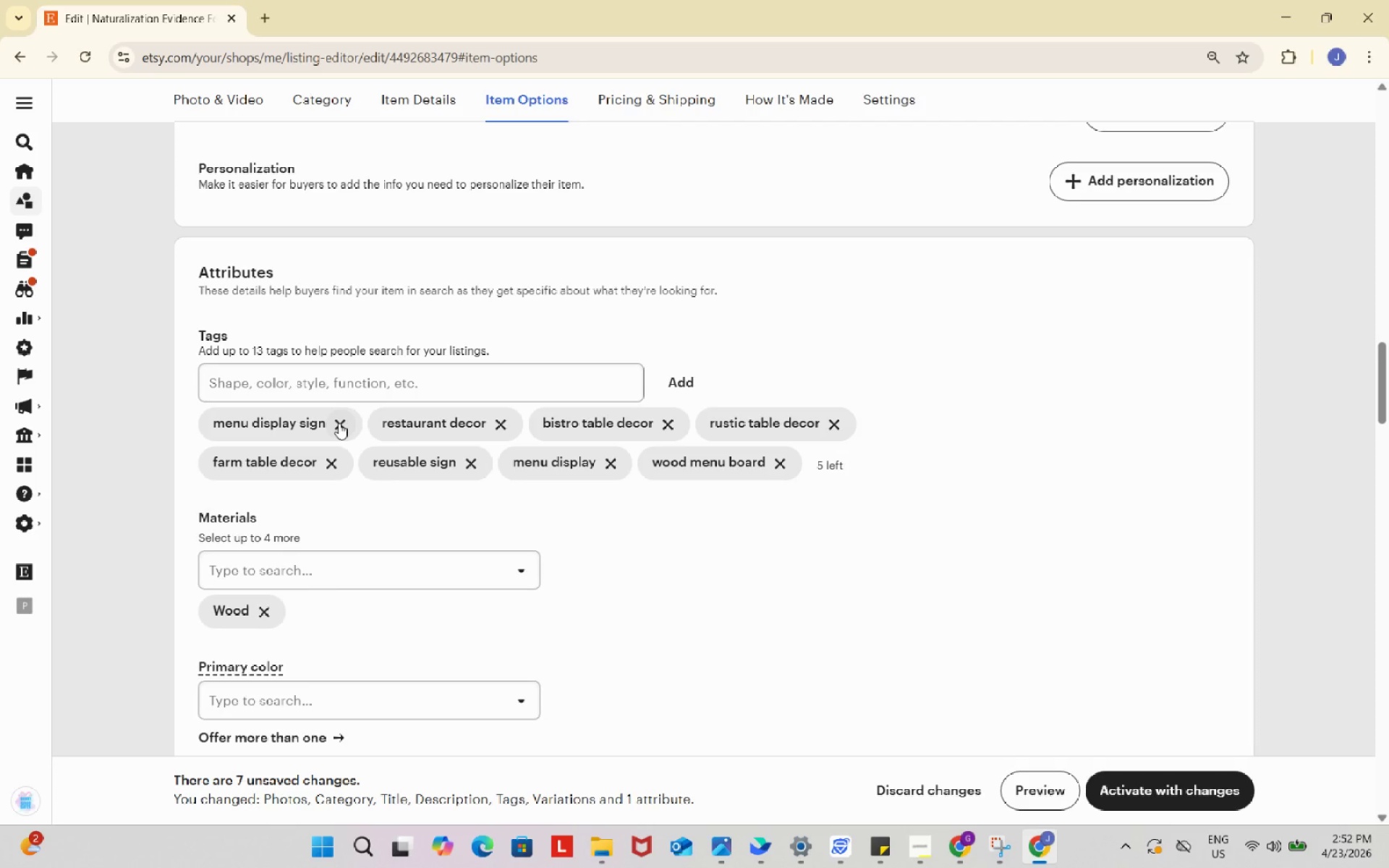 
left_click([339, 423])
 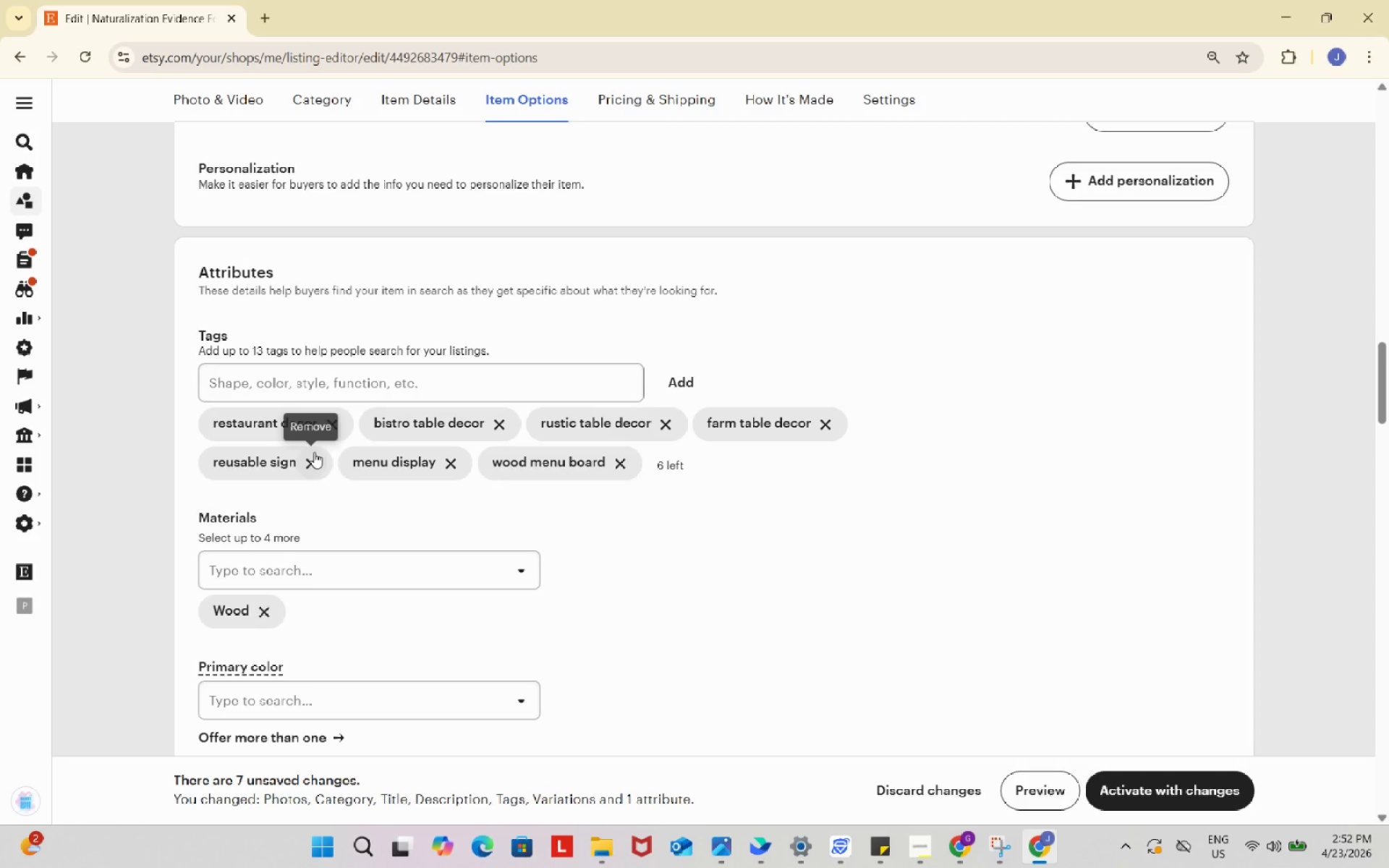 
left_click([314, 452])
 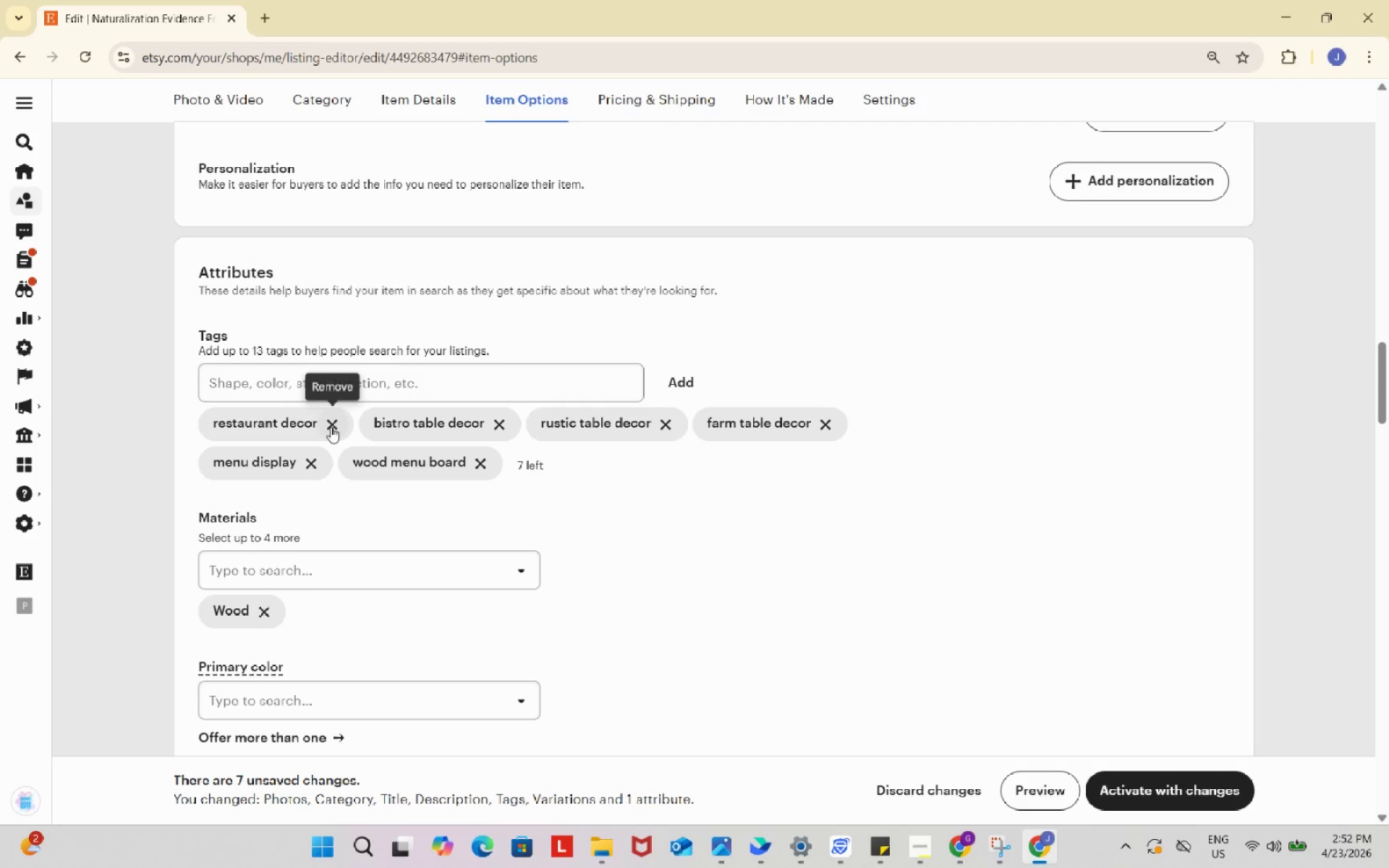 
left_click([331, 427])
 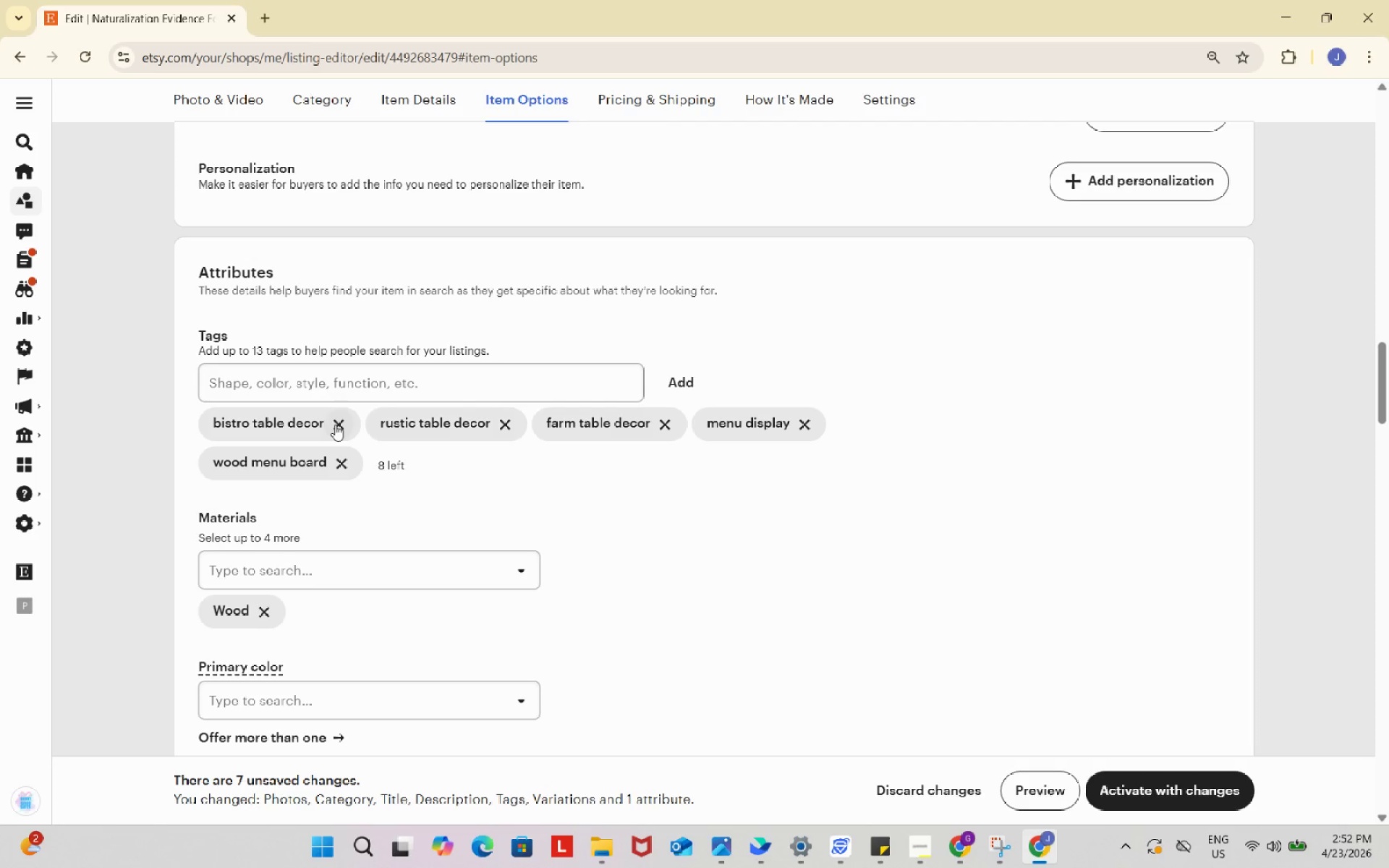 
left_click([336, 424])
 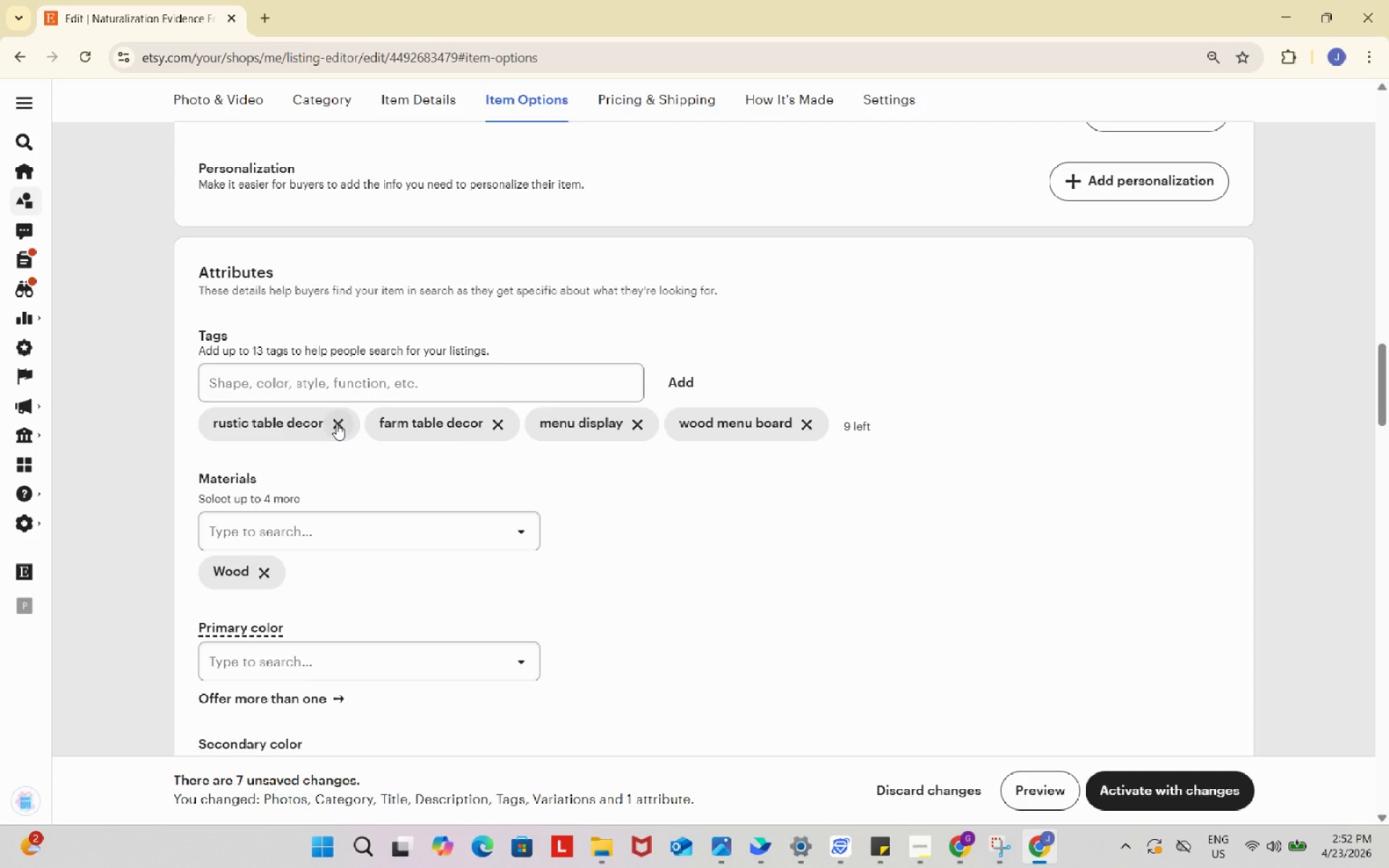 
left_click([336, 424])
 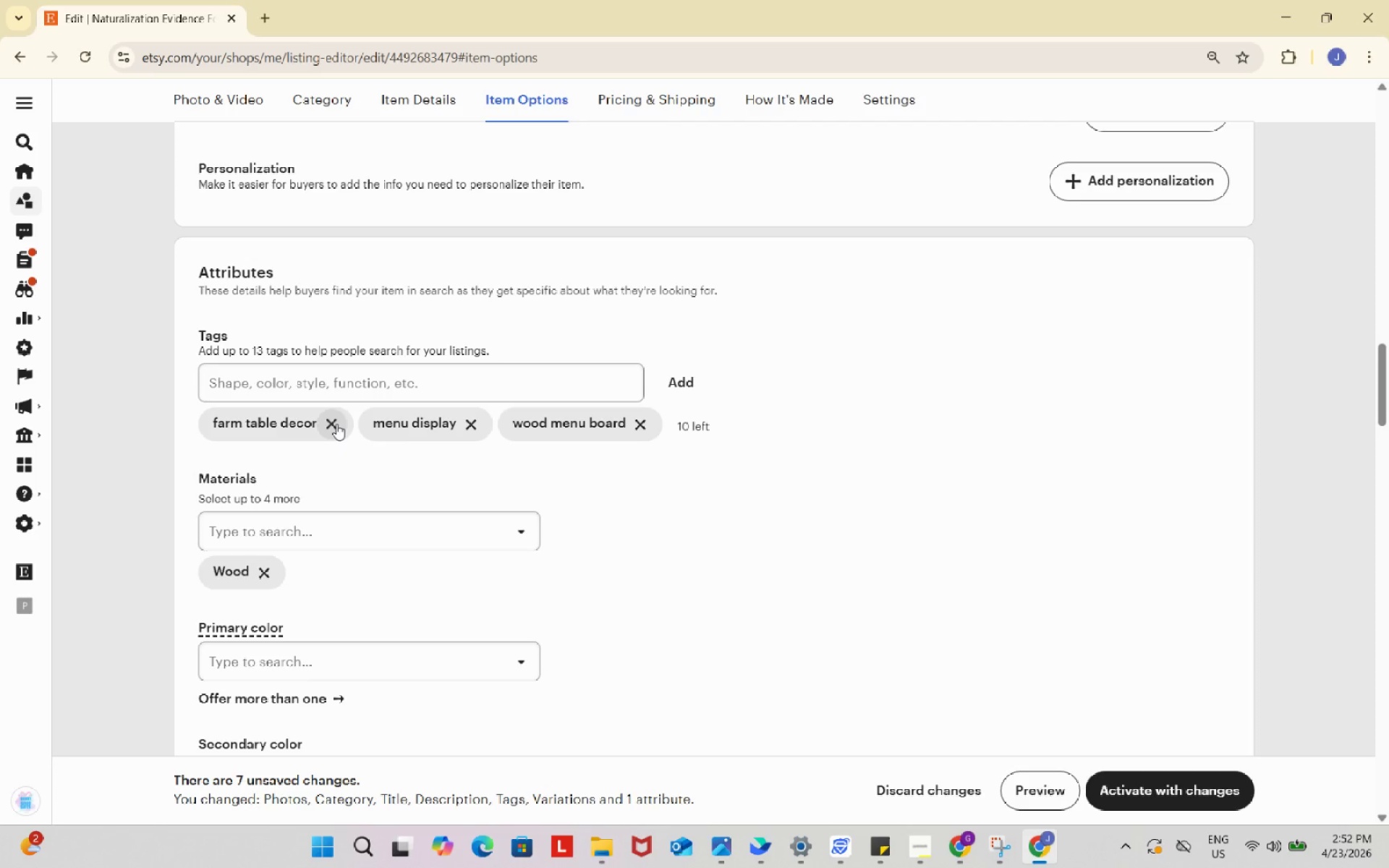 
left_click([336, 424])
 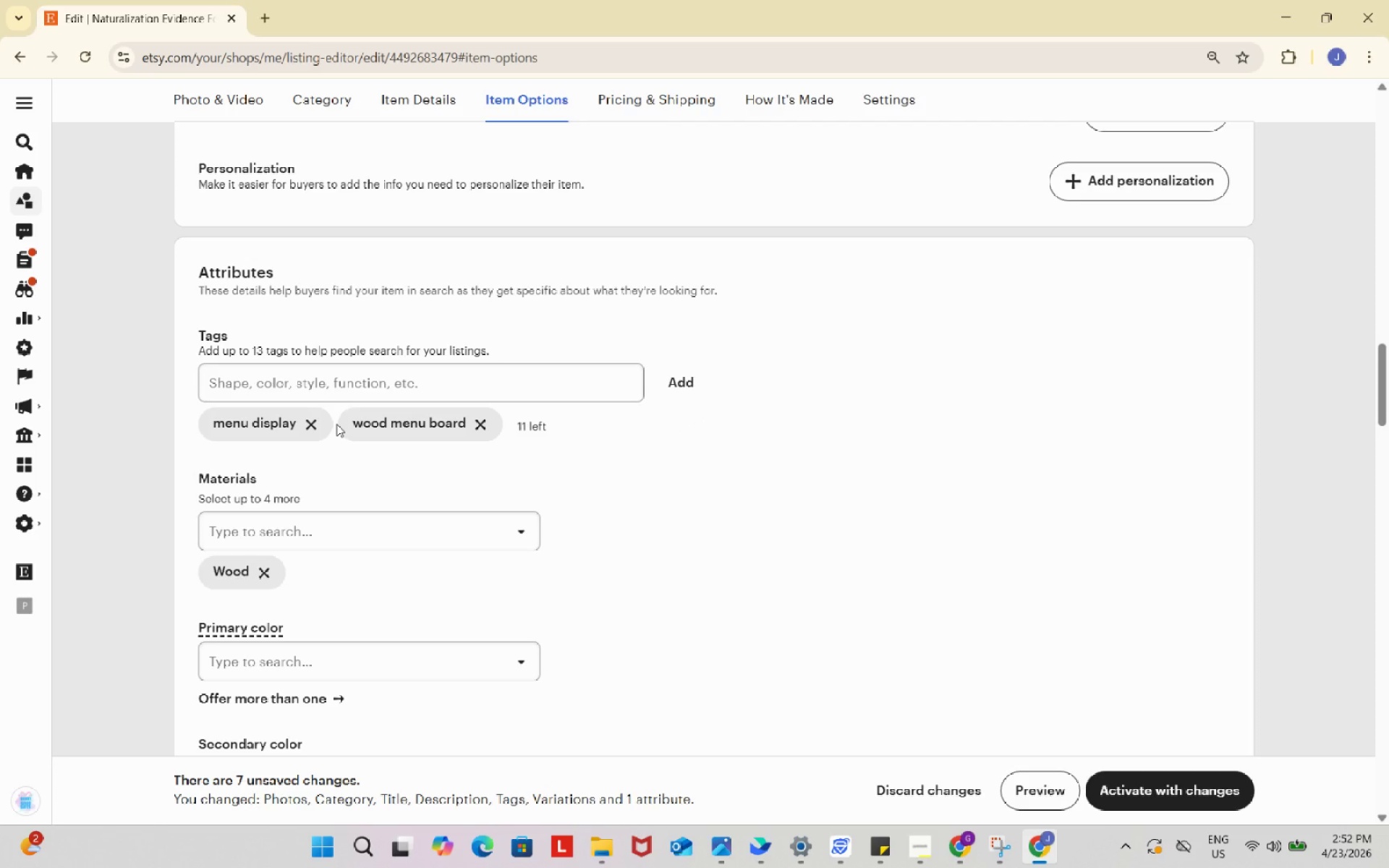 
left_click([336, 424])
 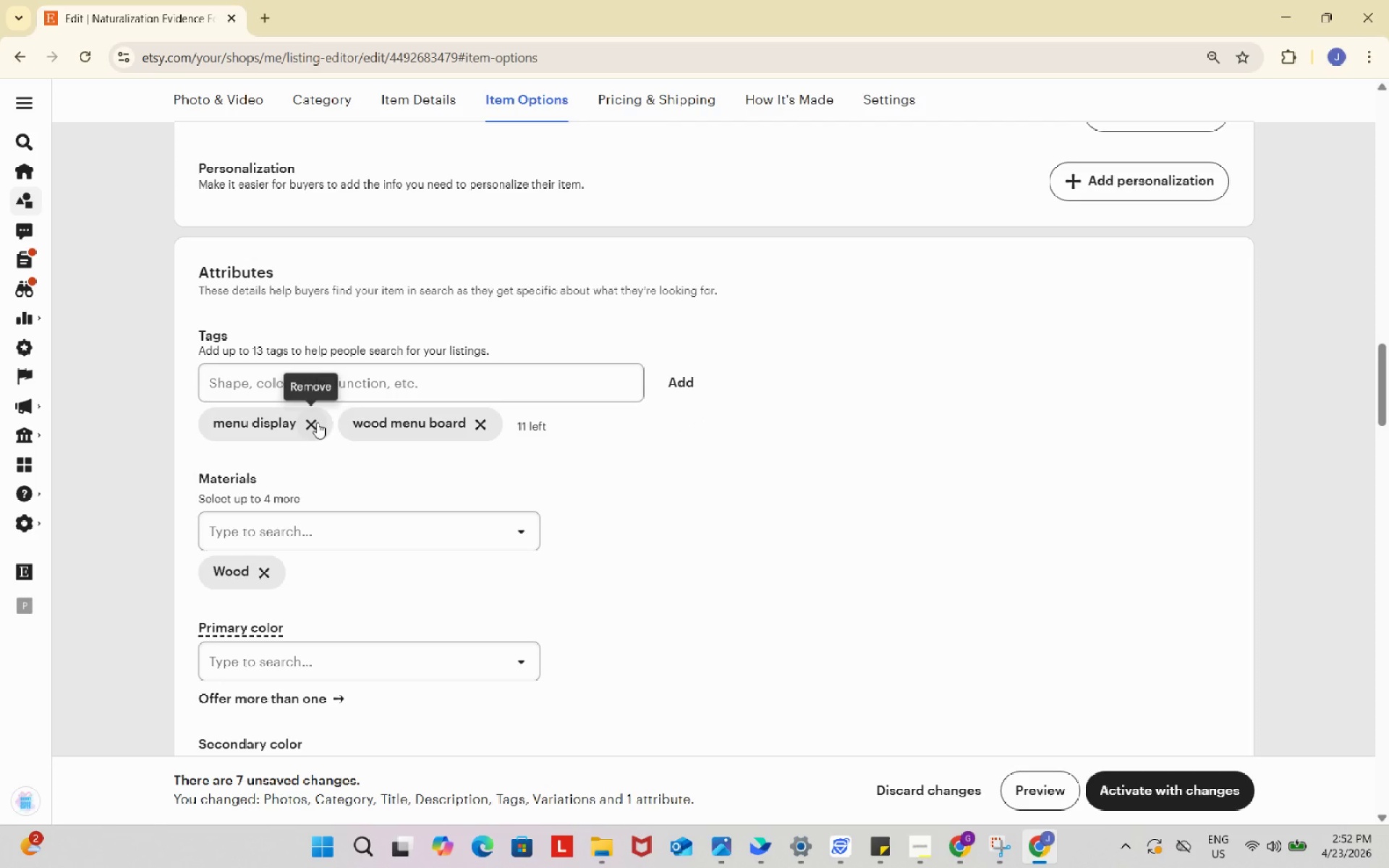 
left_click([317, 422])
 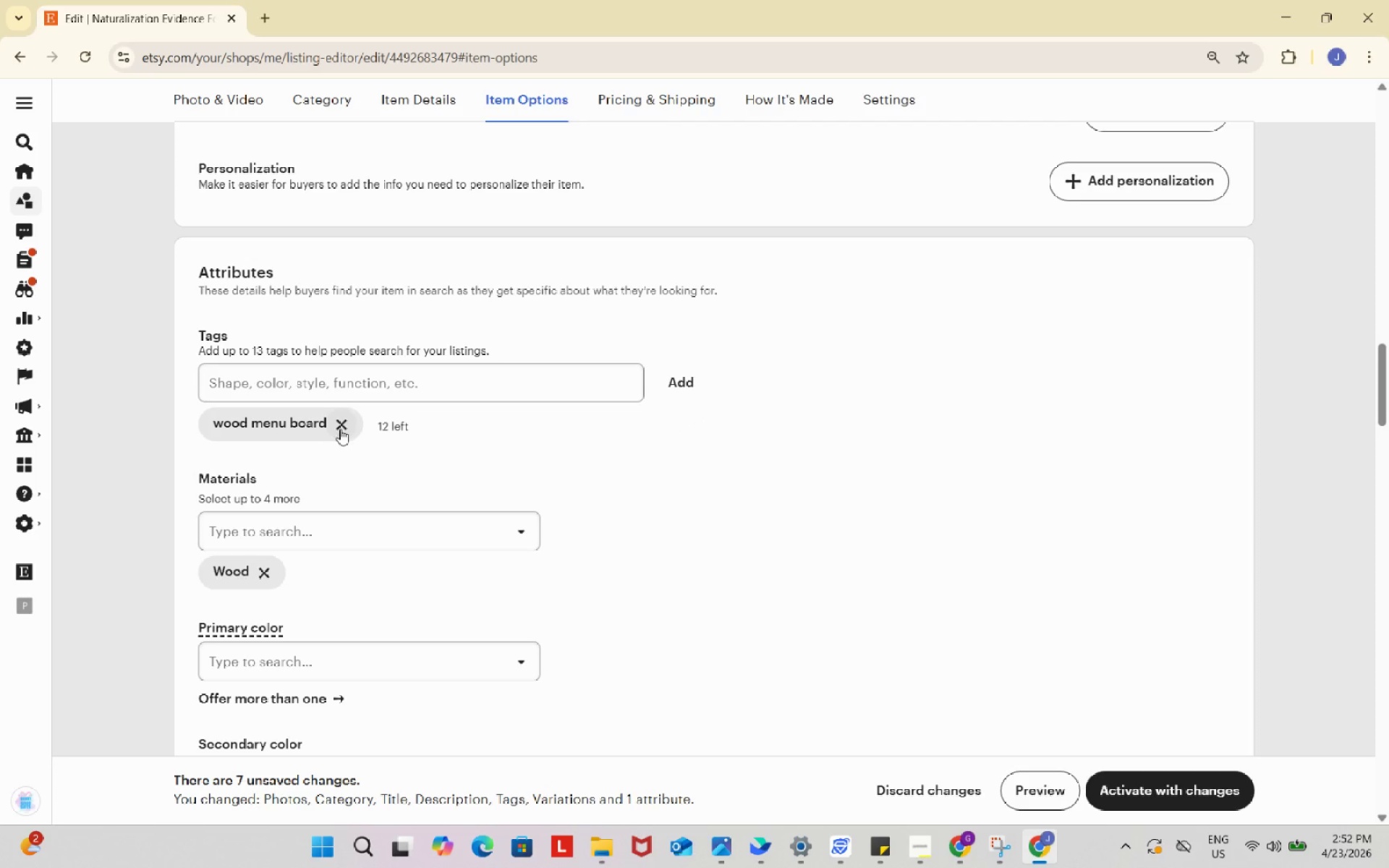 
left_click([340, 429])
 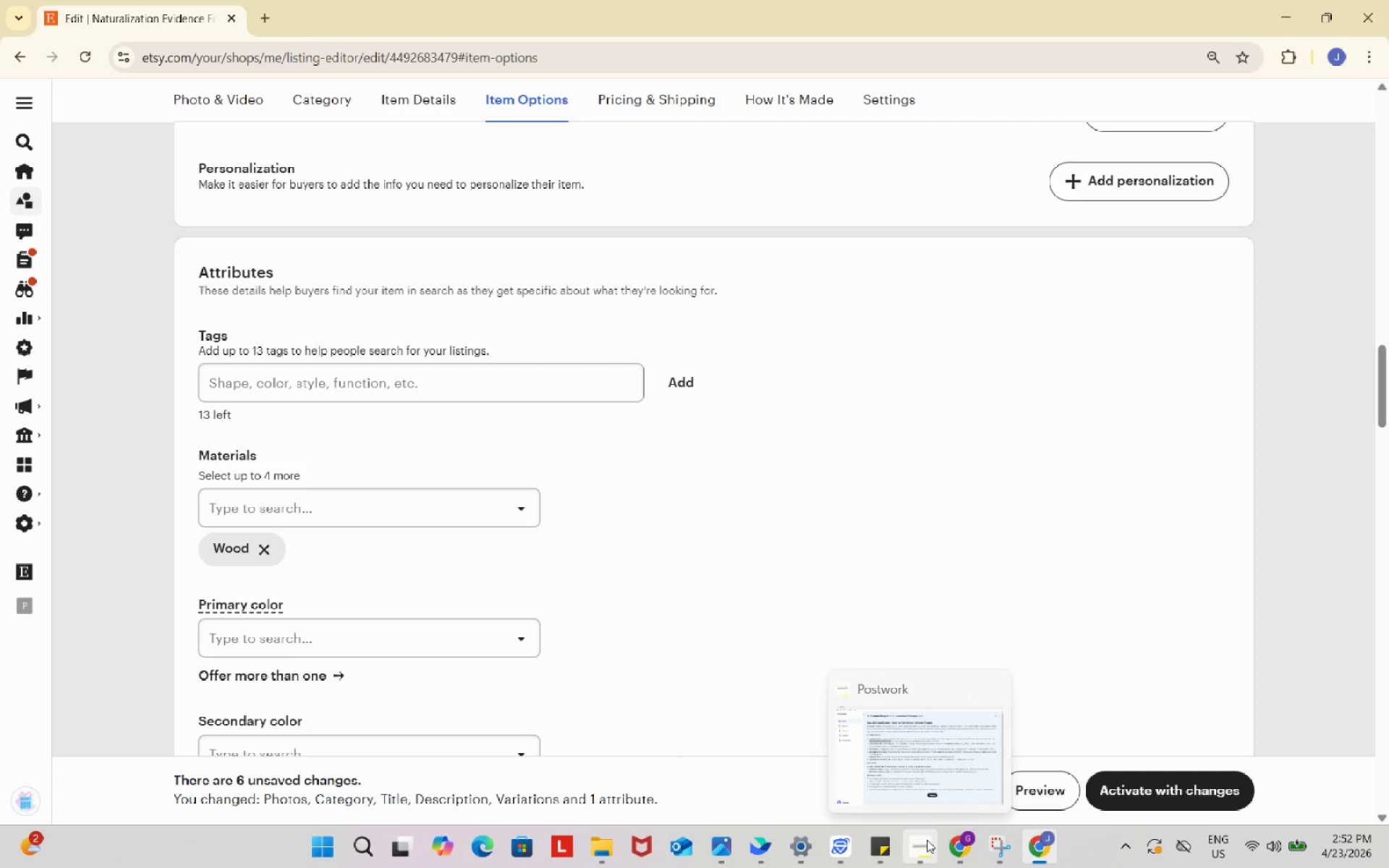 
left_click([954, 840])
 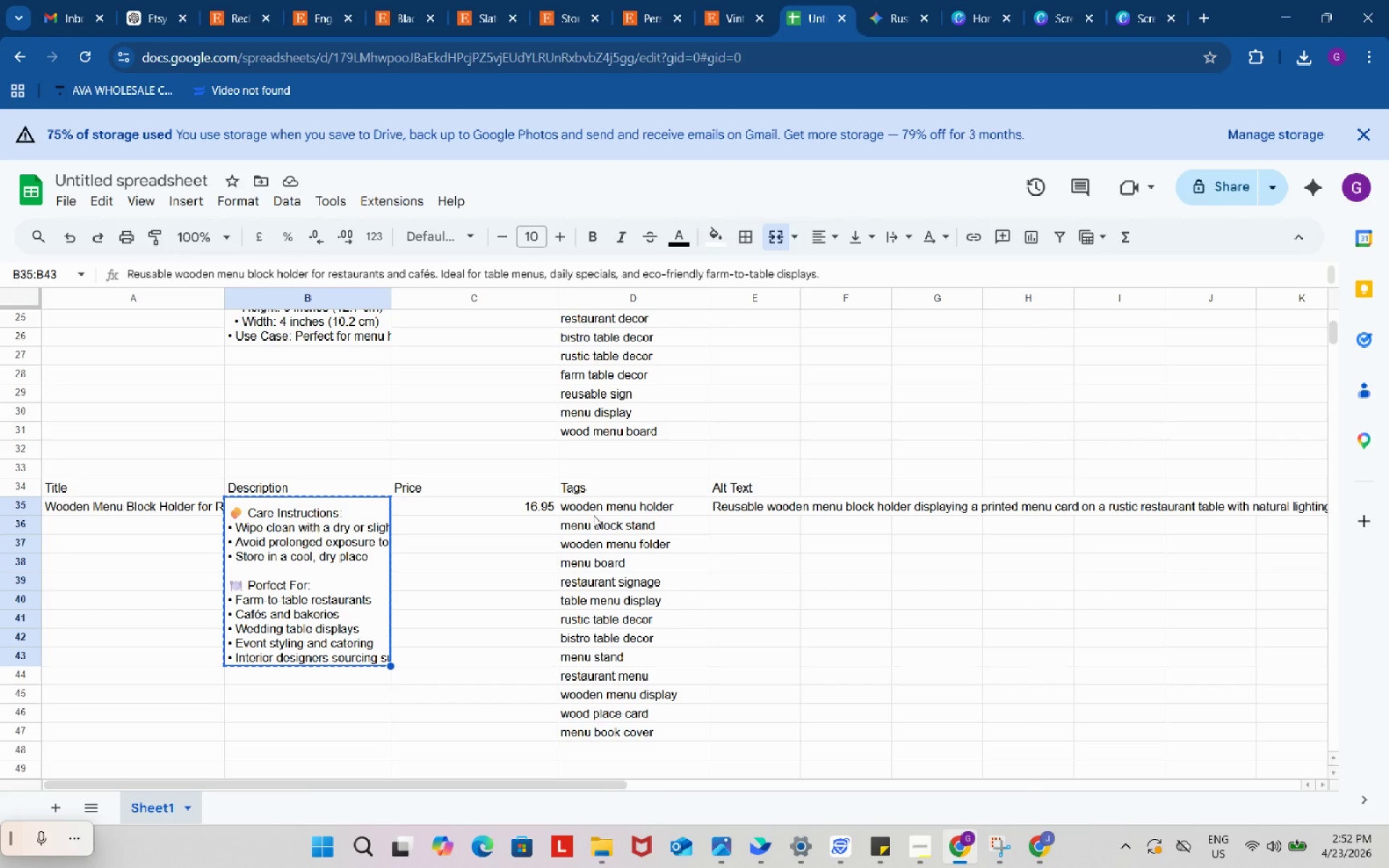 
left_click([596, 504])
 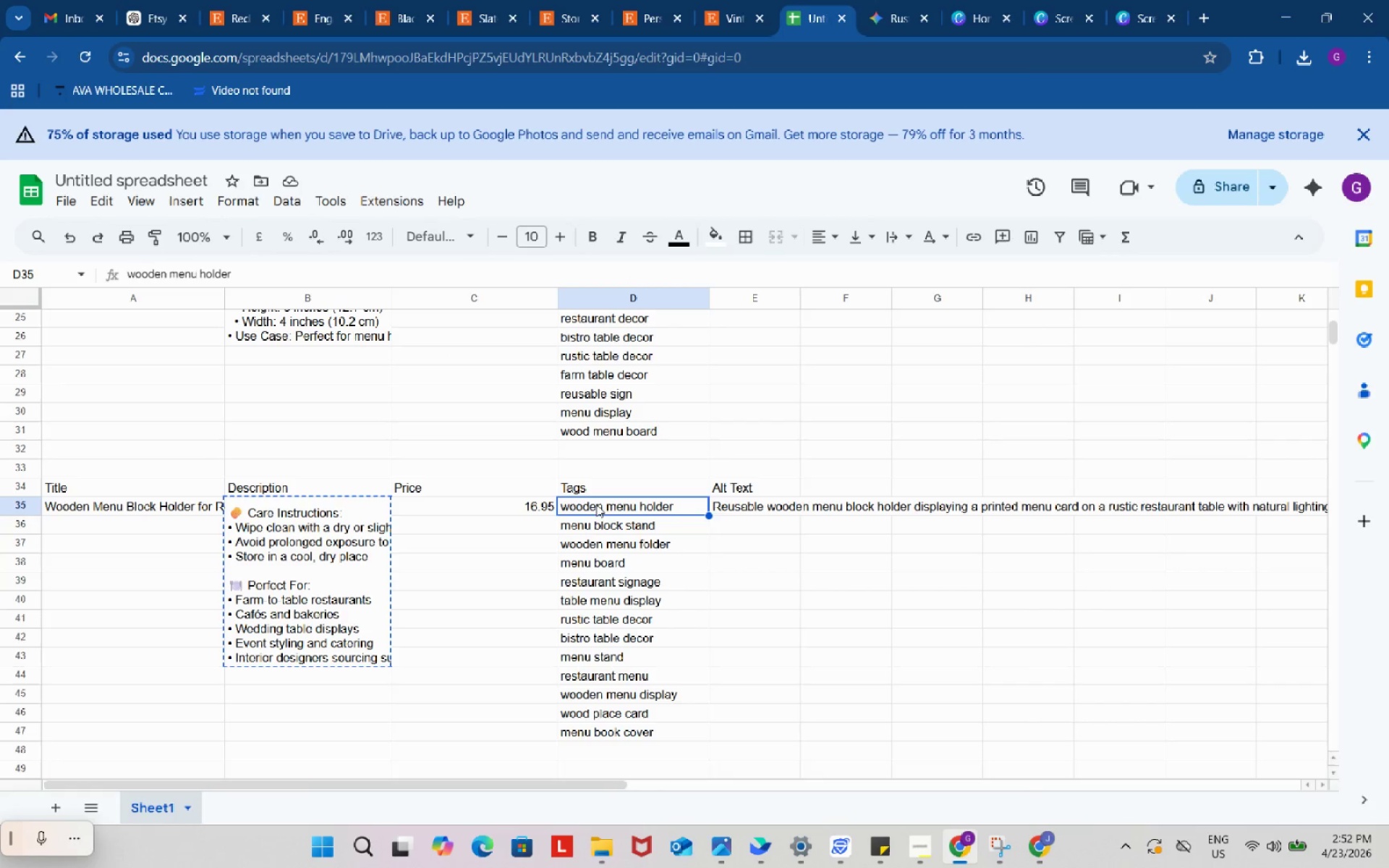 
key(Control+ControlLeft)
 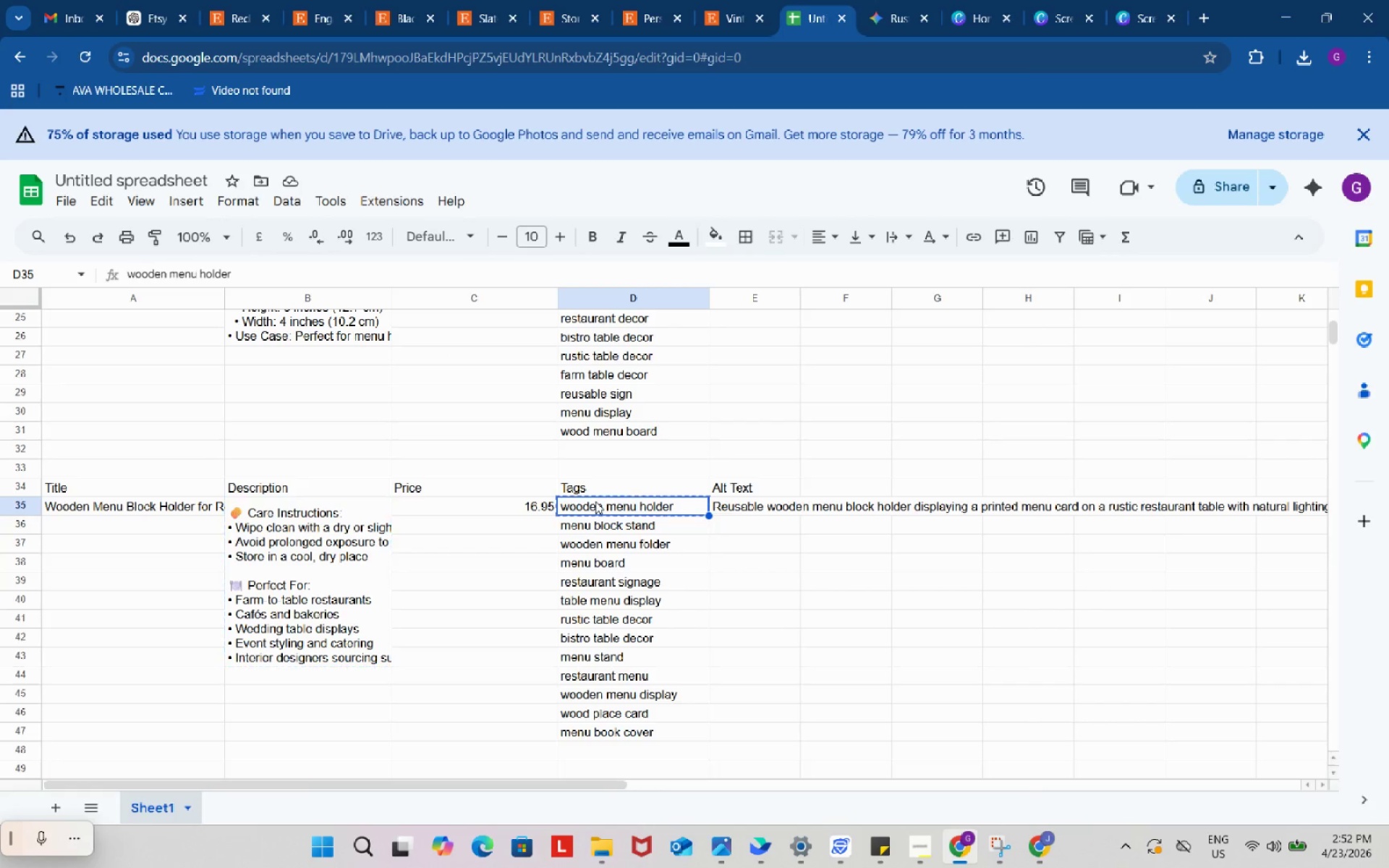 
key(Control+C)
 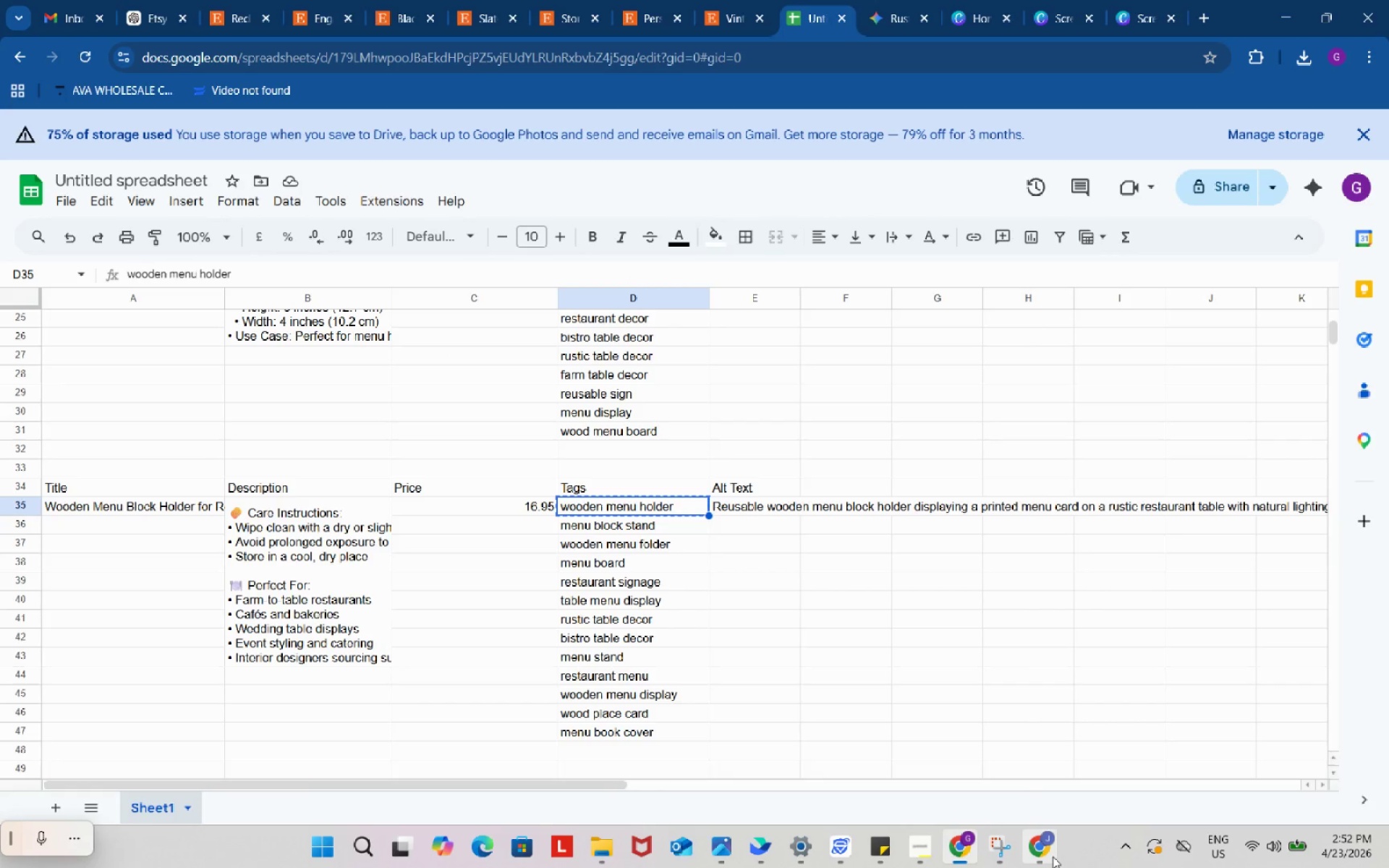 
left_click([1053, 856])
 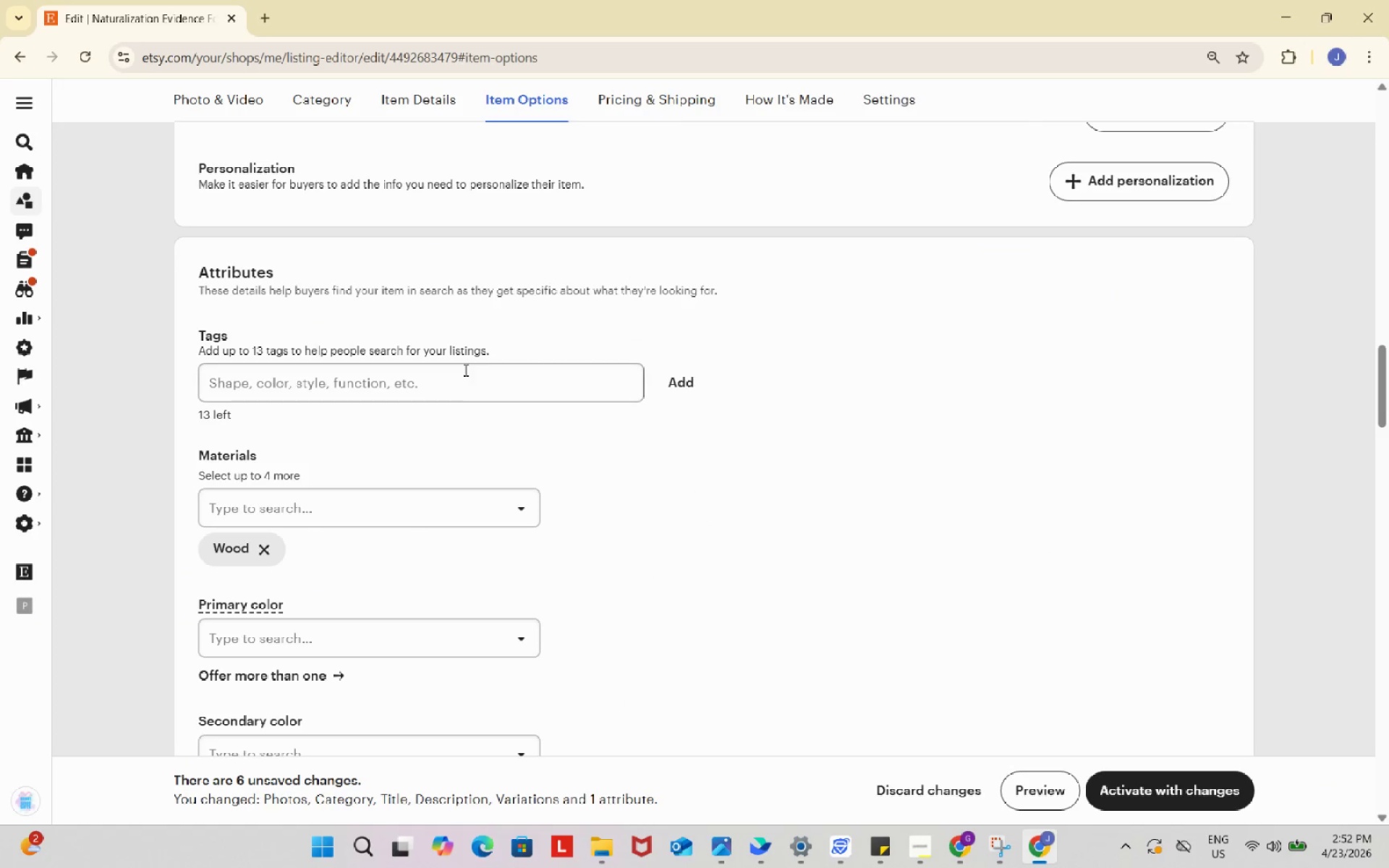 
left_click([464, 370])
 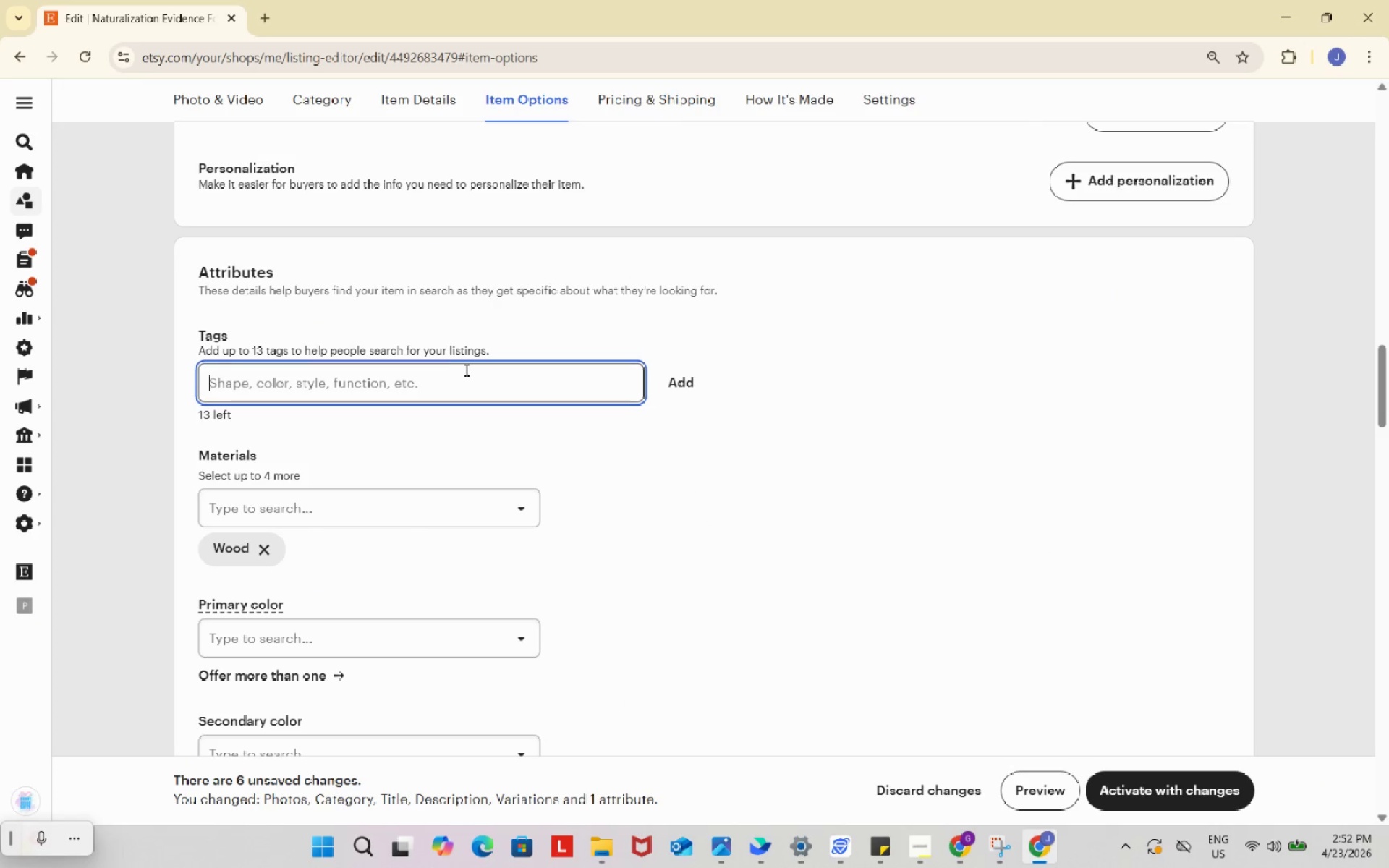 
key(Control+ControlLeft)
 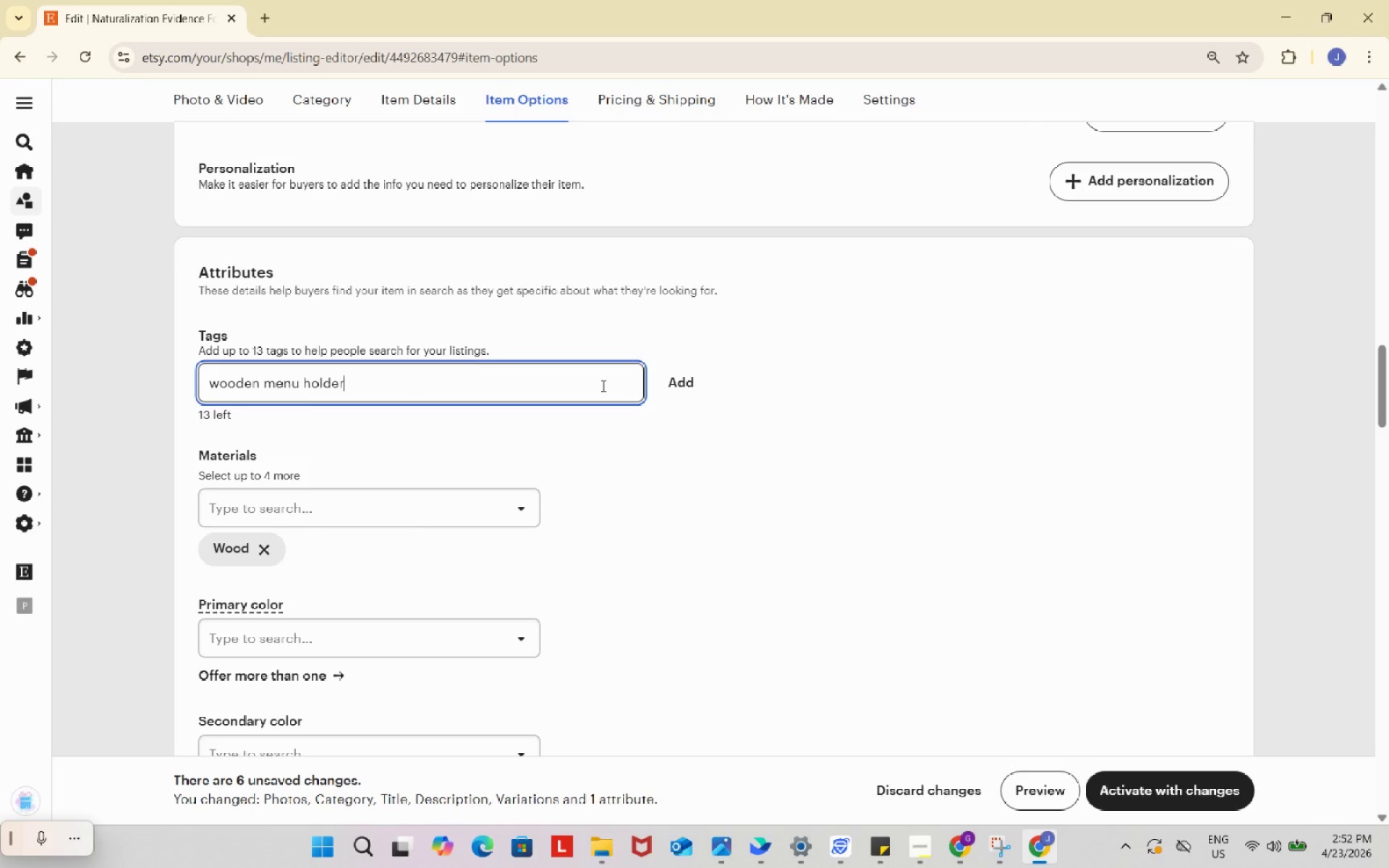 
key(Control+V)
 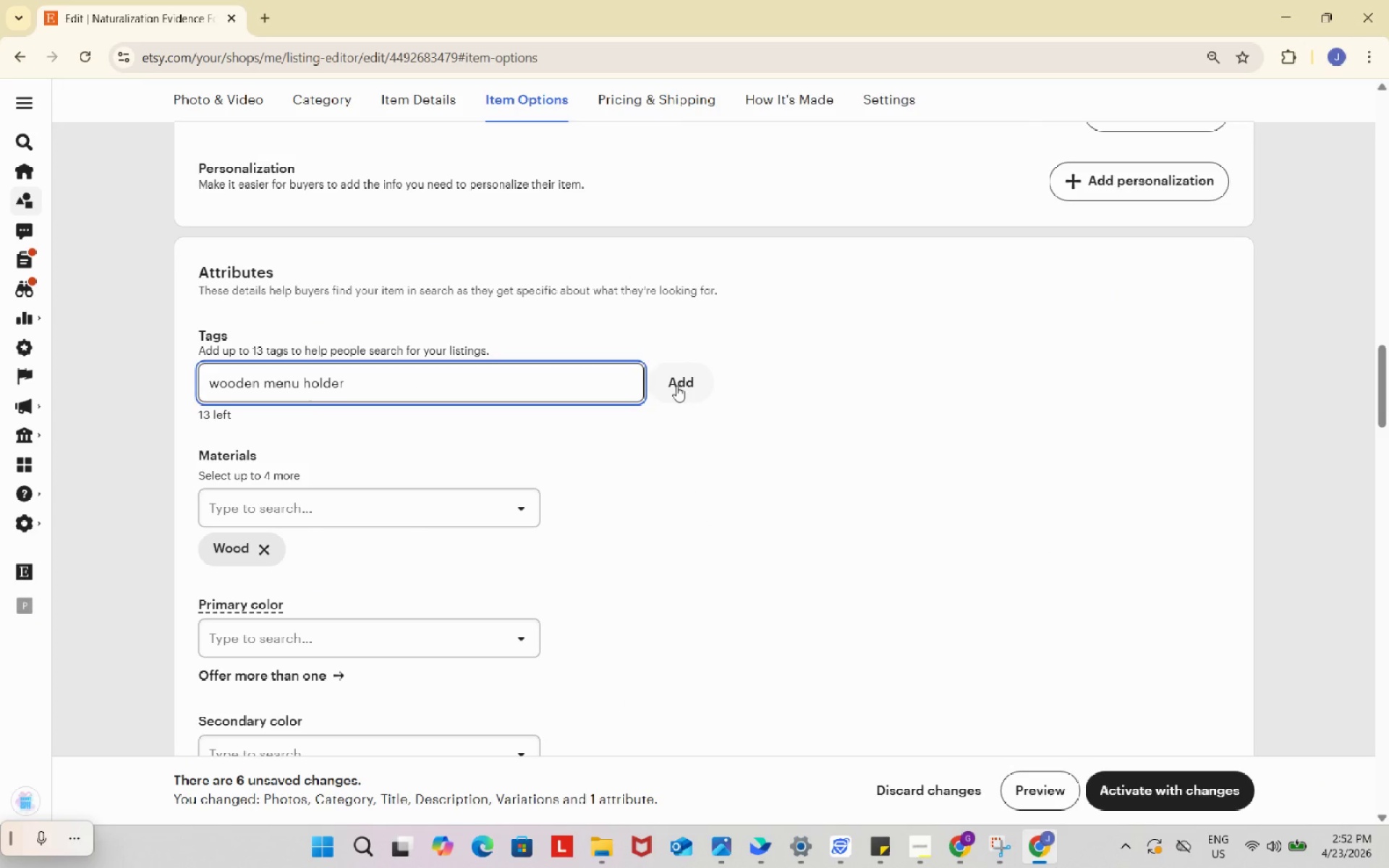 
left_click([676, 386])
 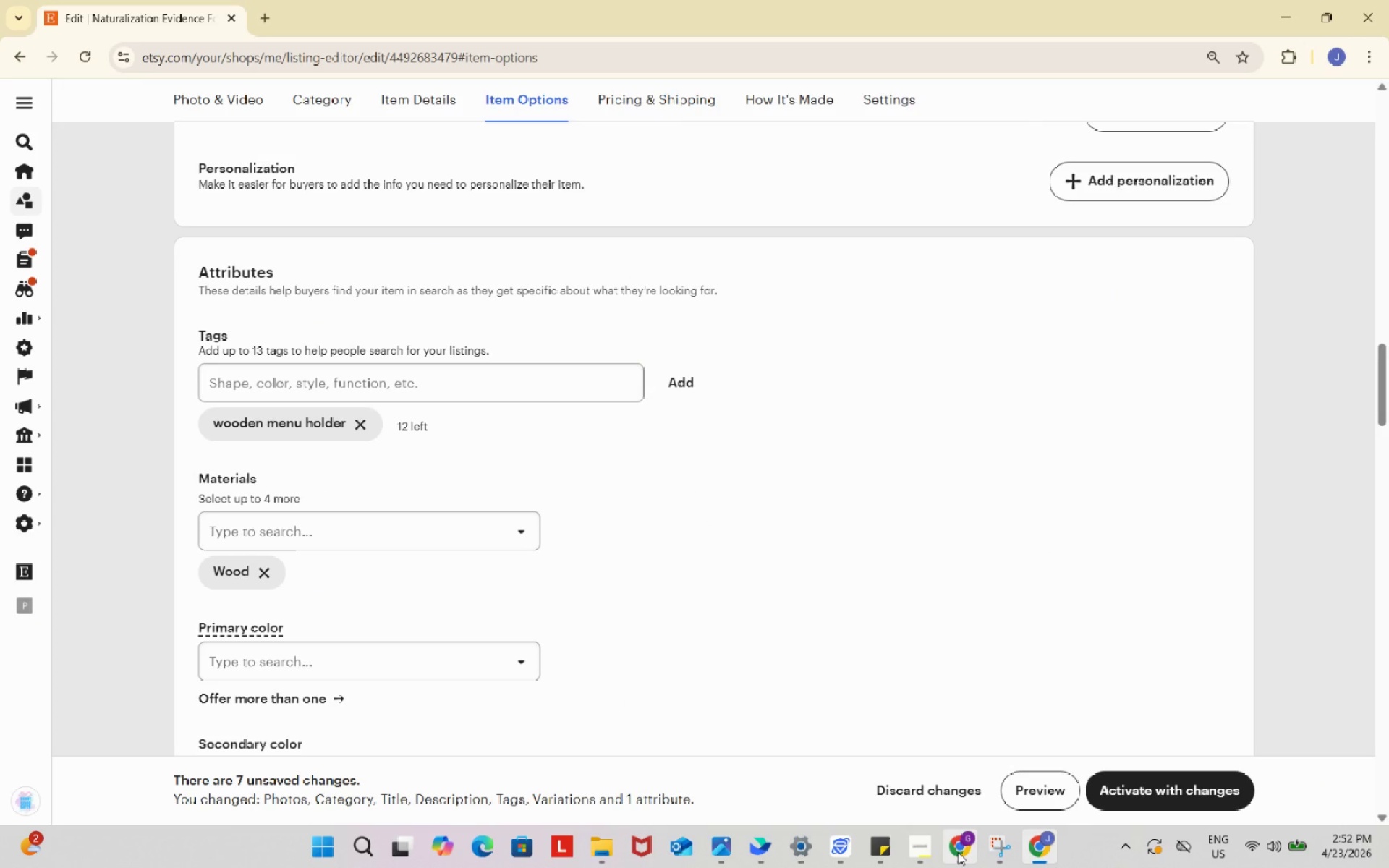 
left_click([958, 851])
 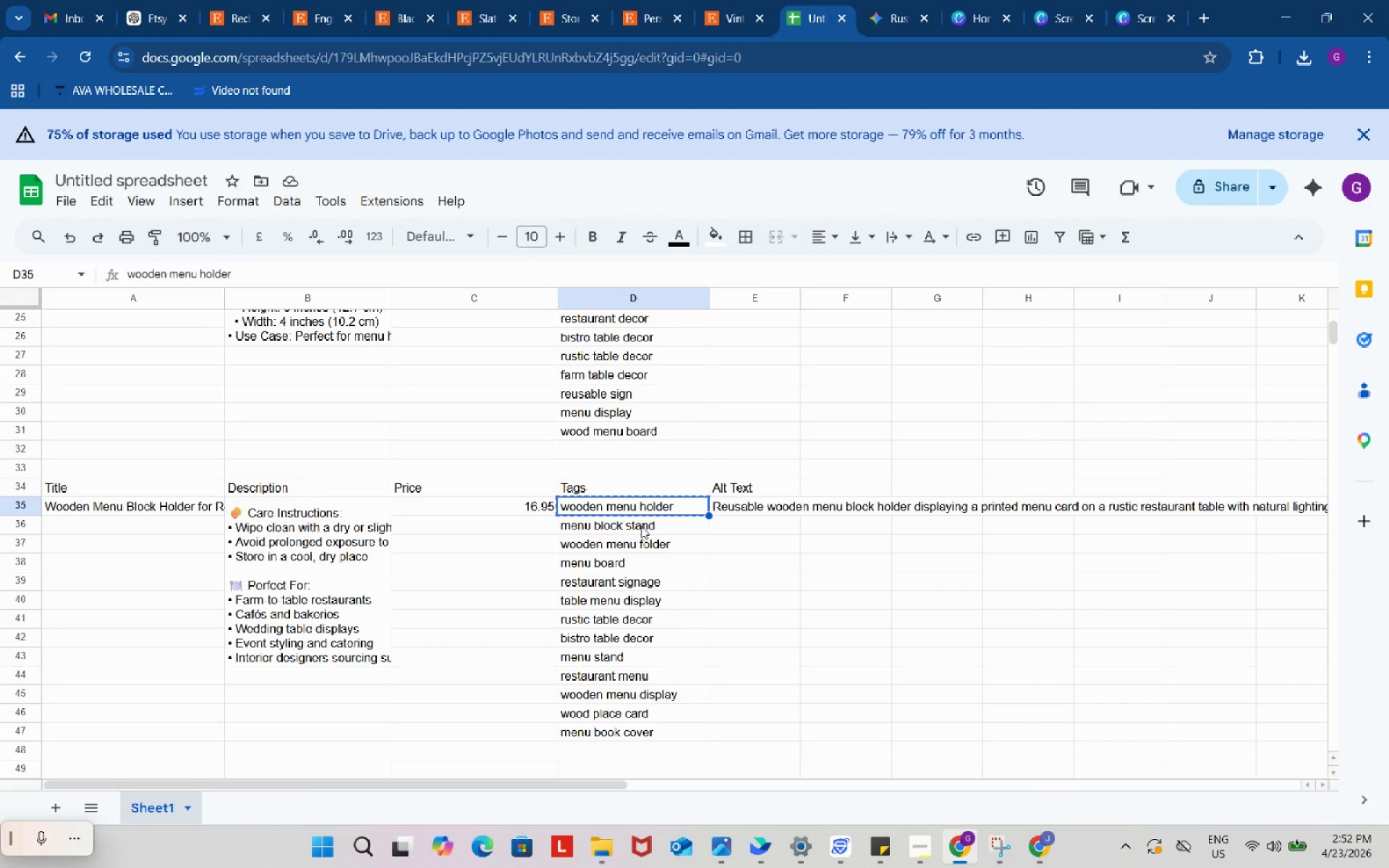 
left_click([640, 524])
 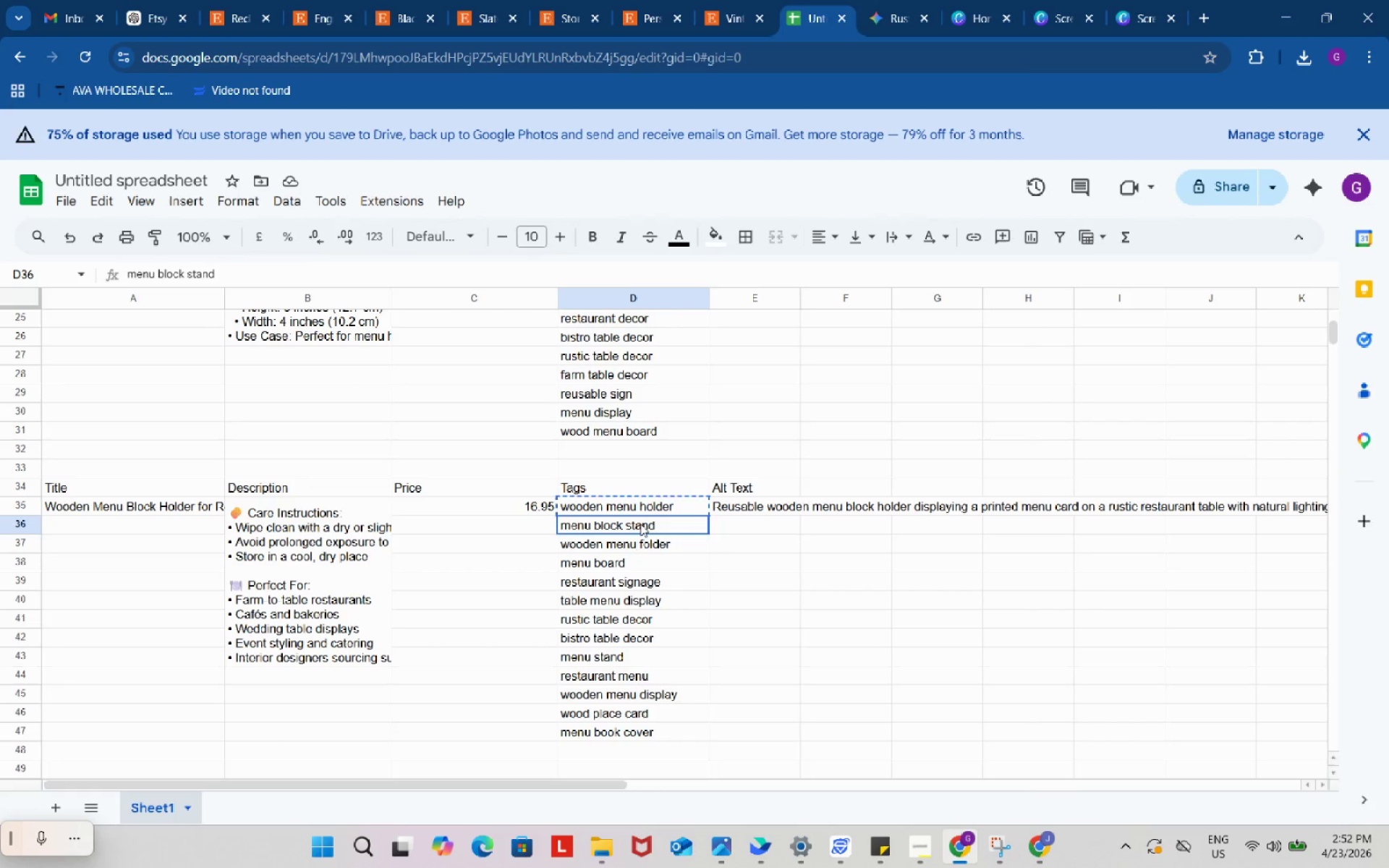 
key(Control+ControlLeft)
 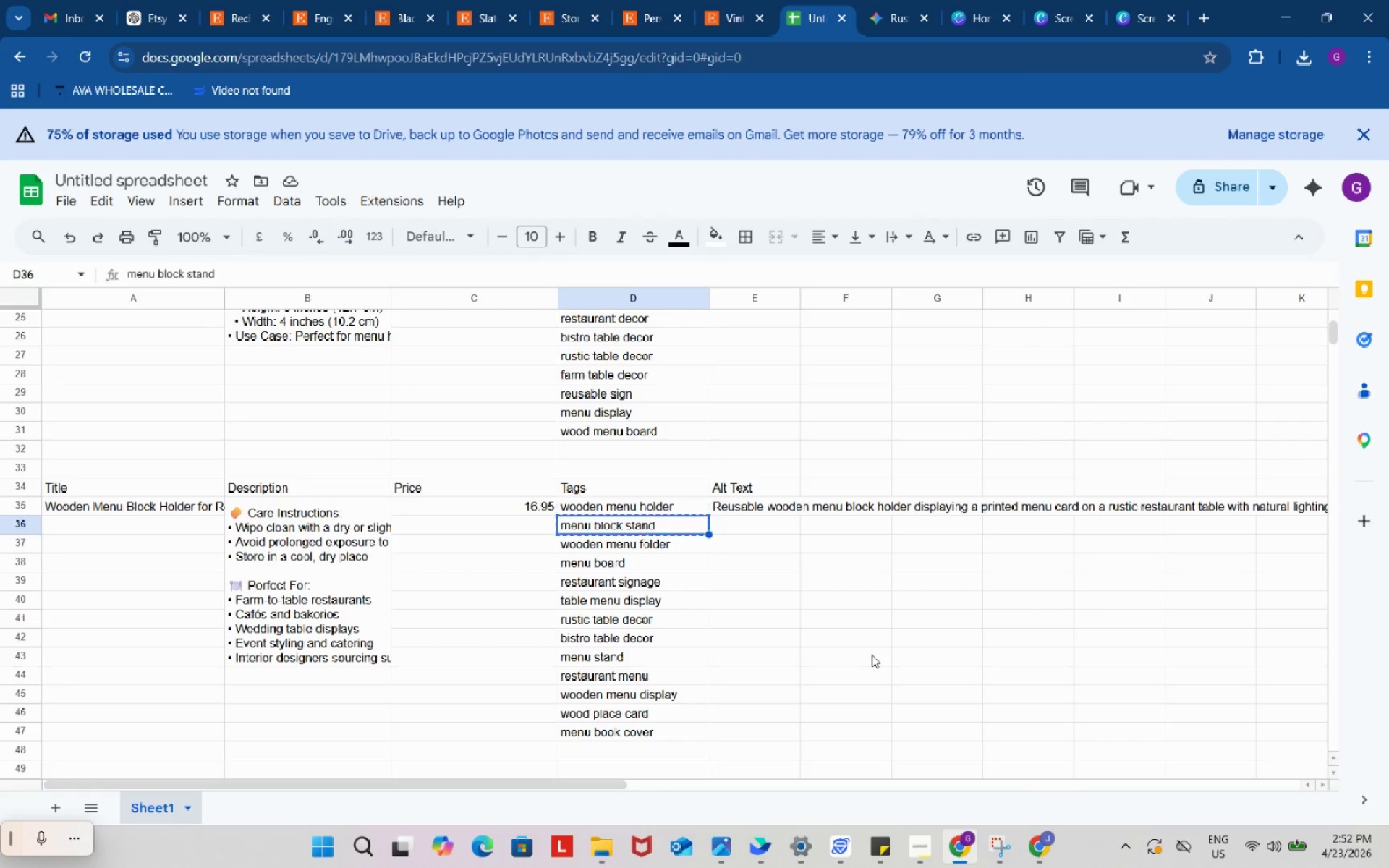 
key(Control+C)
 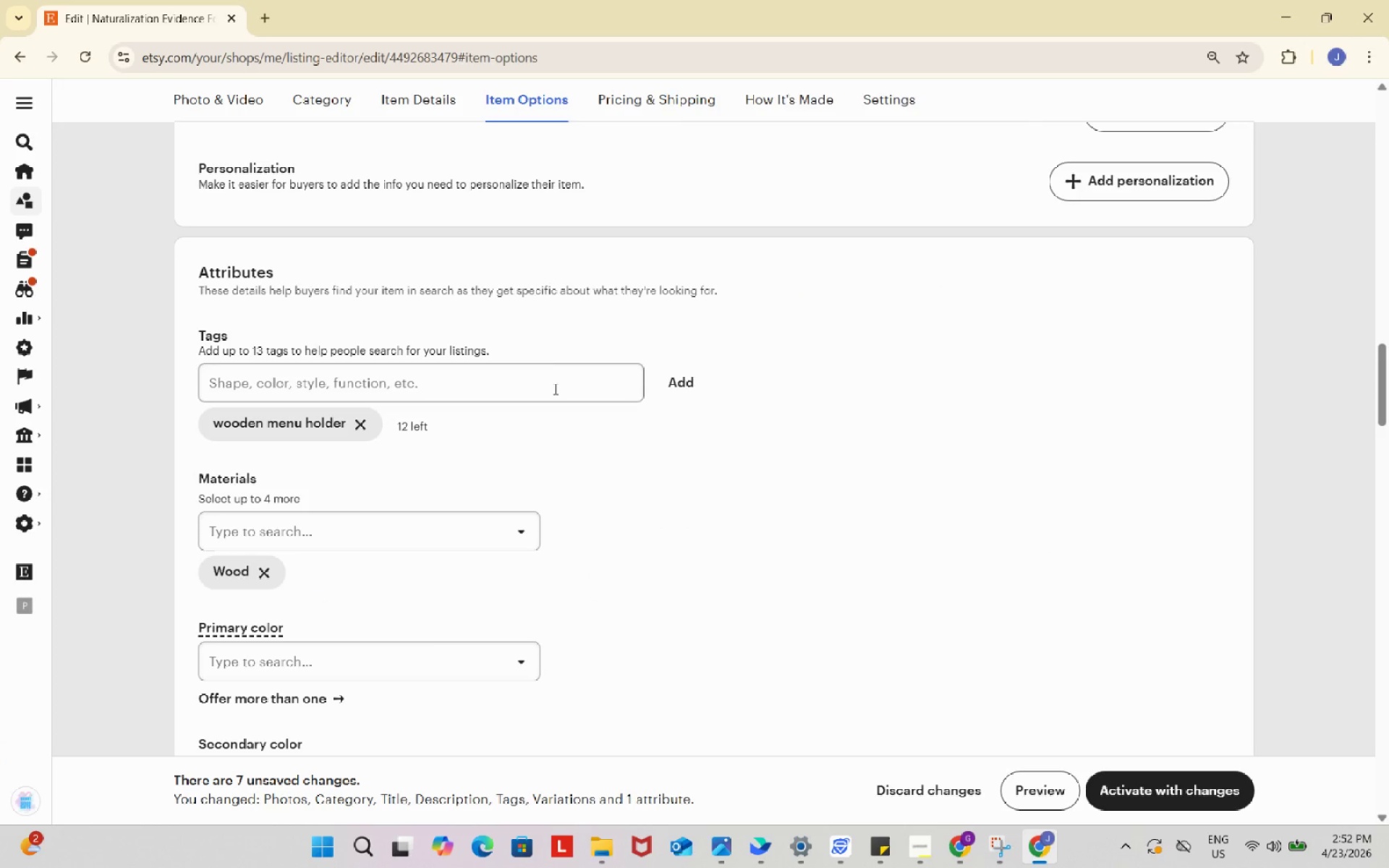 
left_click([549, 377])
 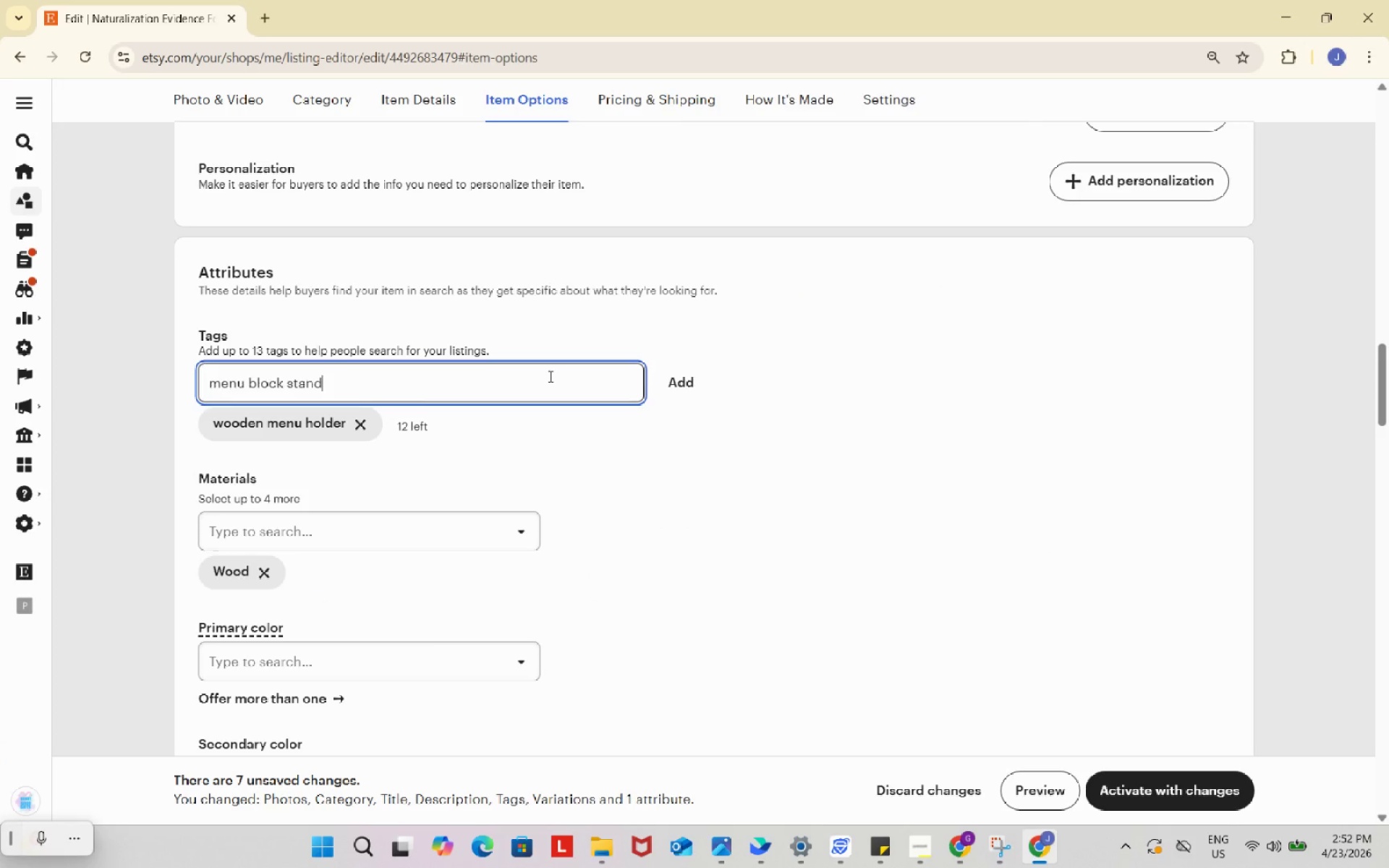 
key(Control+ControlLeft)
 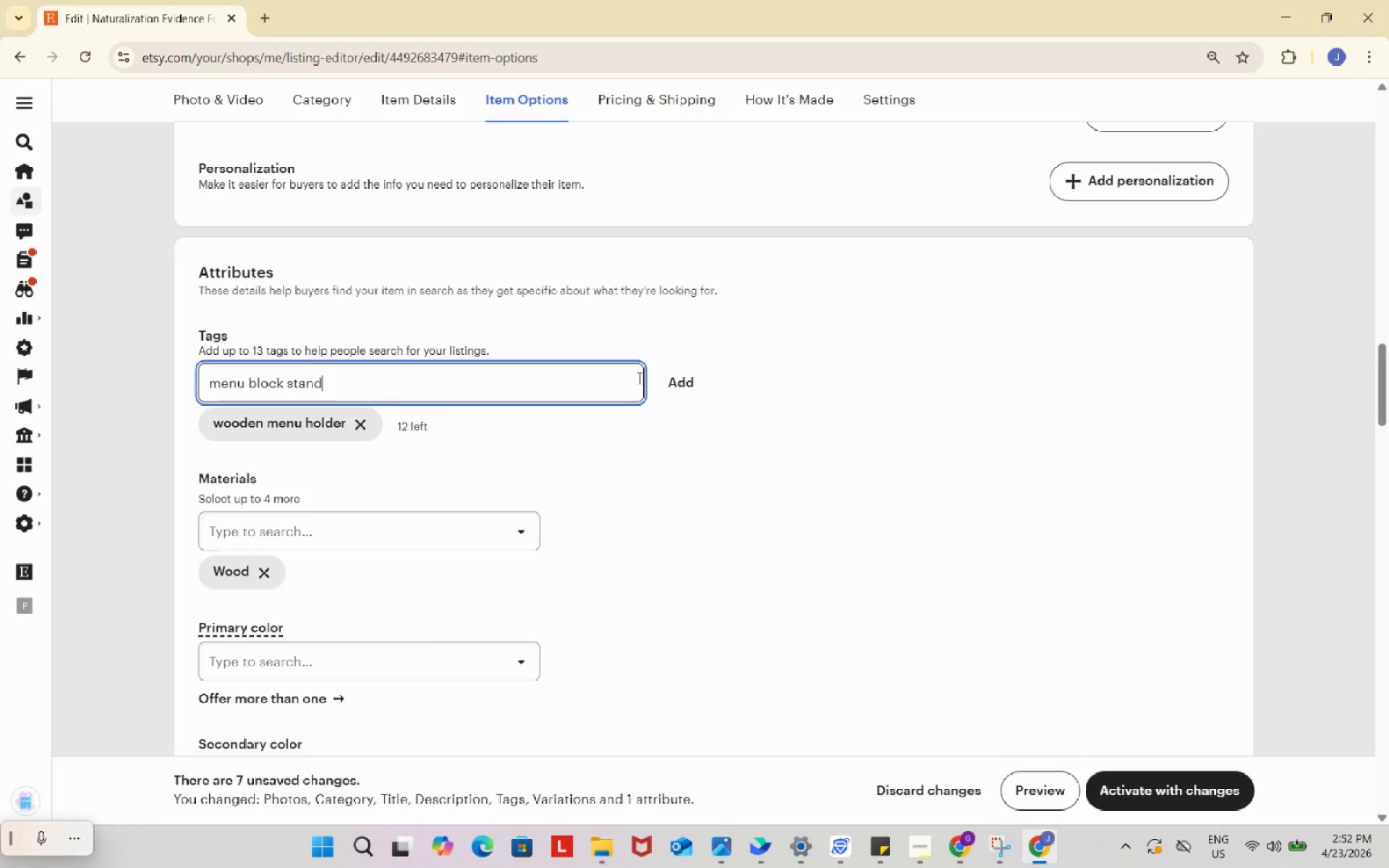 
key(Control+V)
 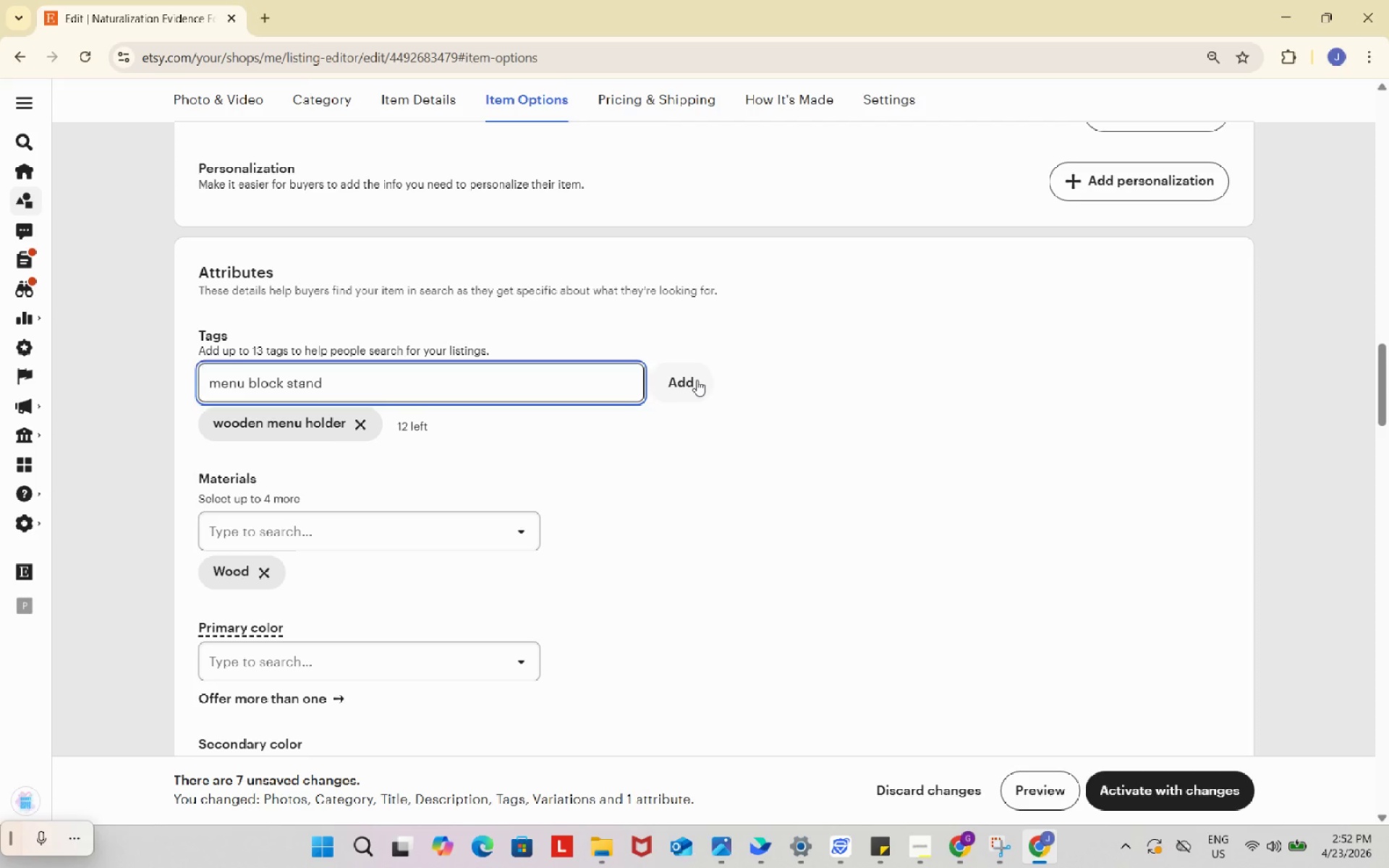 
left_click([697, 380])
 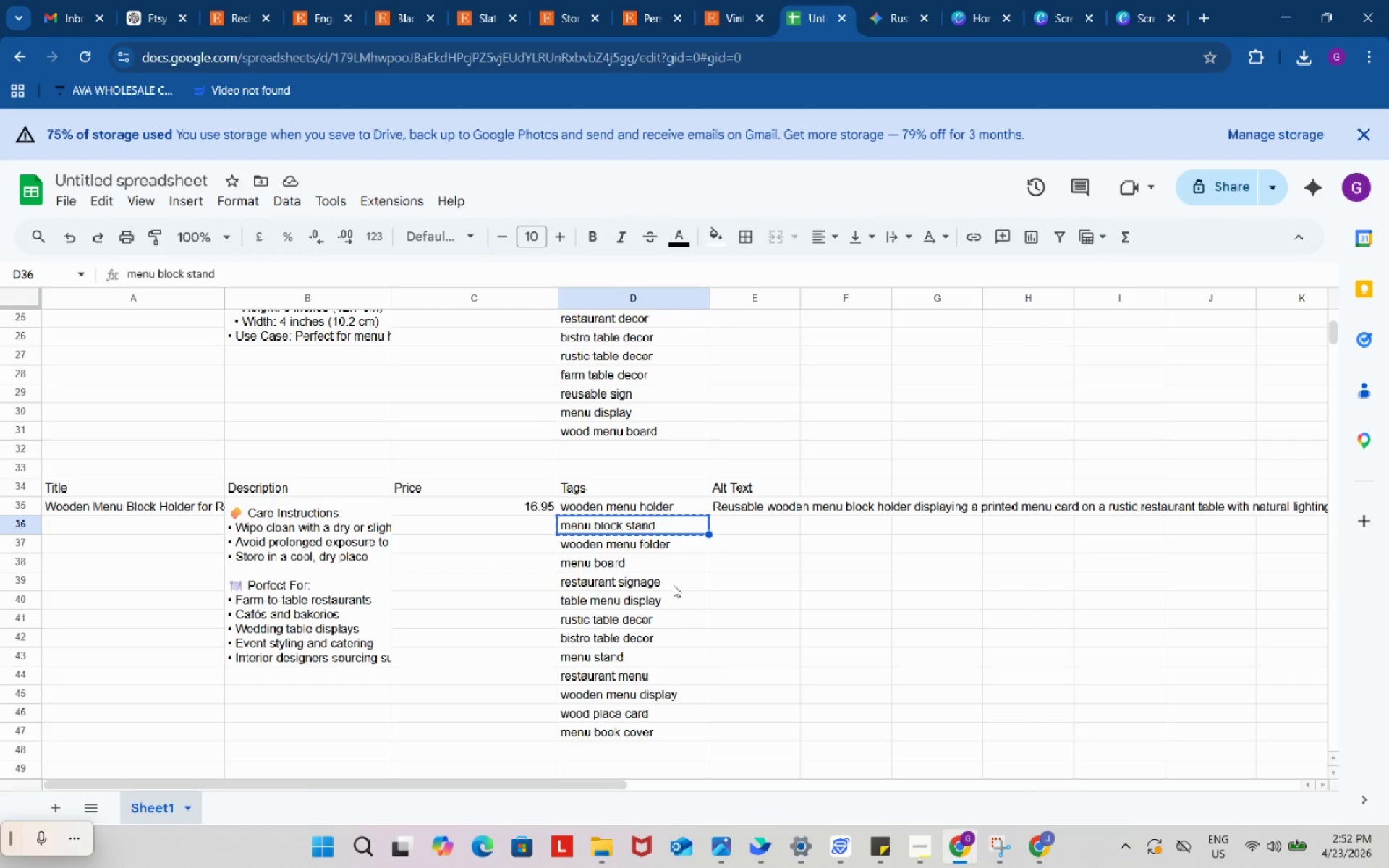 
left_click([665, 541])
 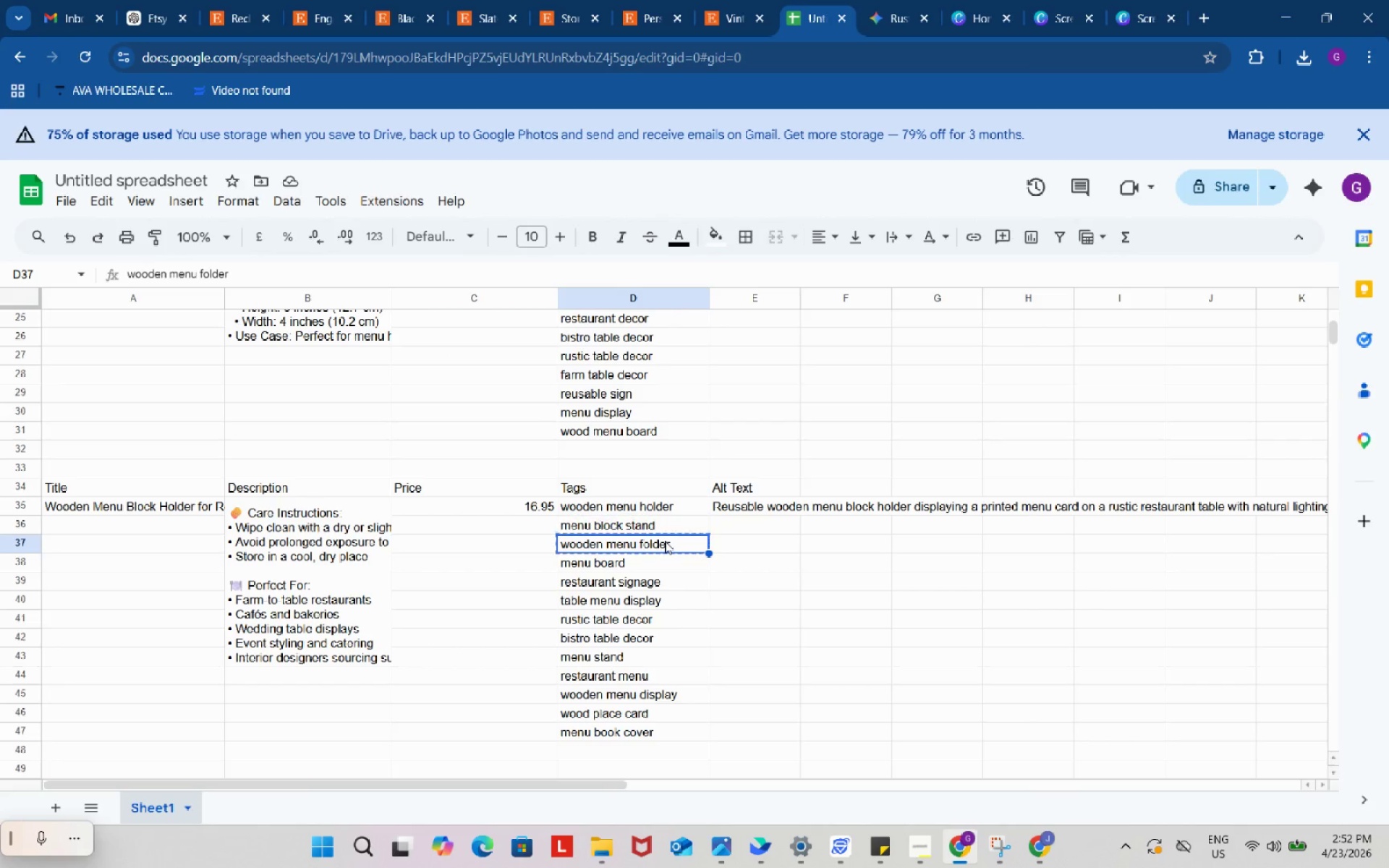 
key(Control+ControlLeft)
 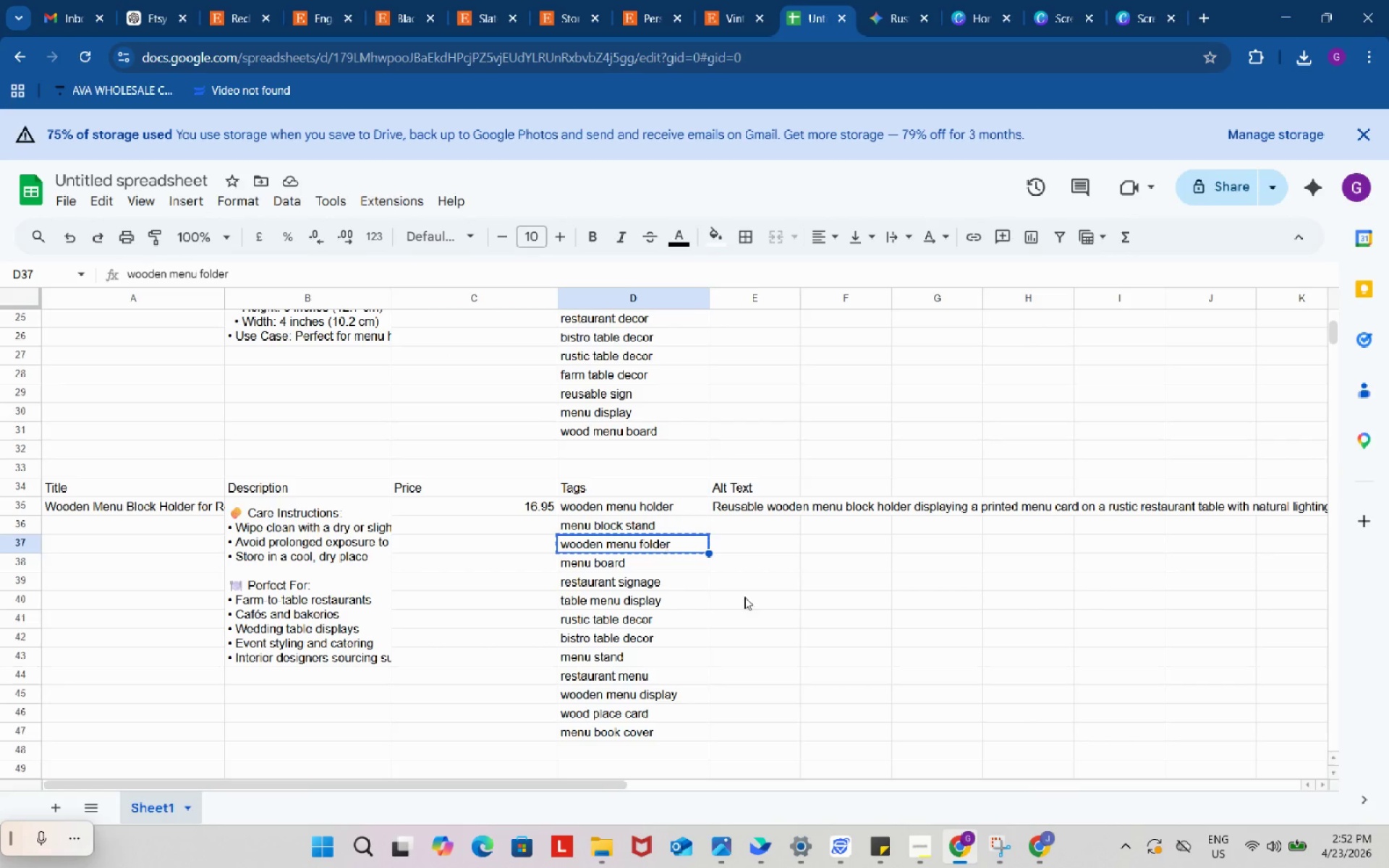 
key(Control+C)
 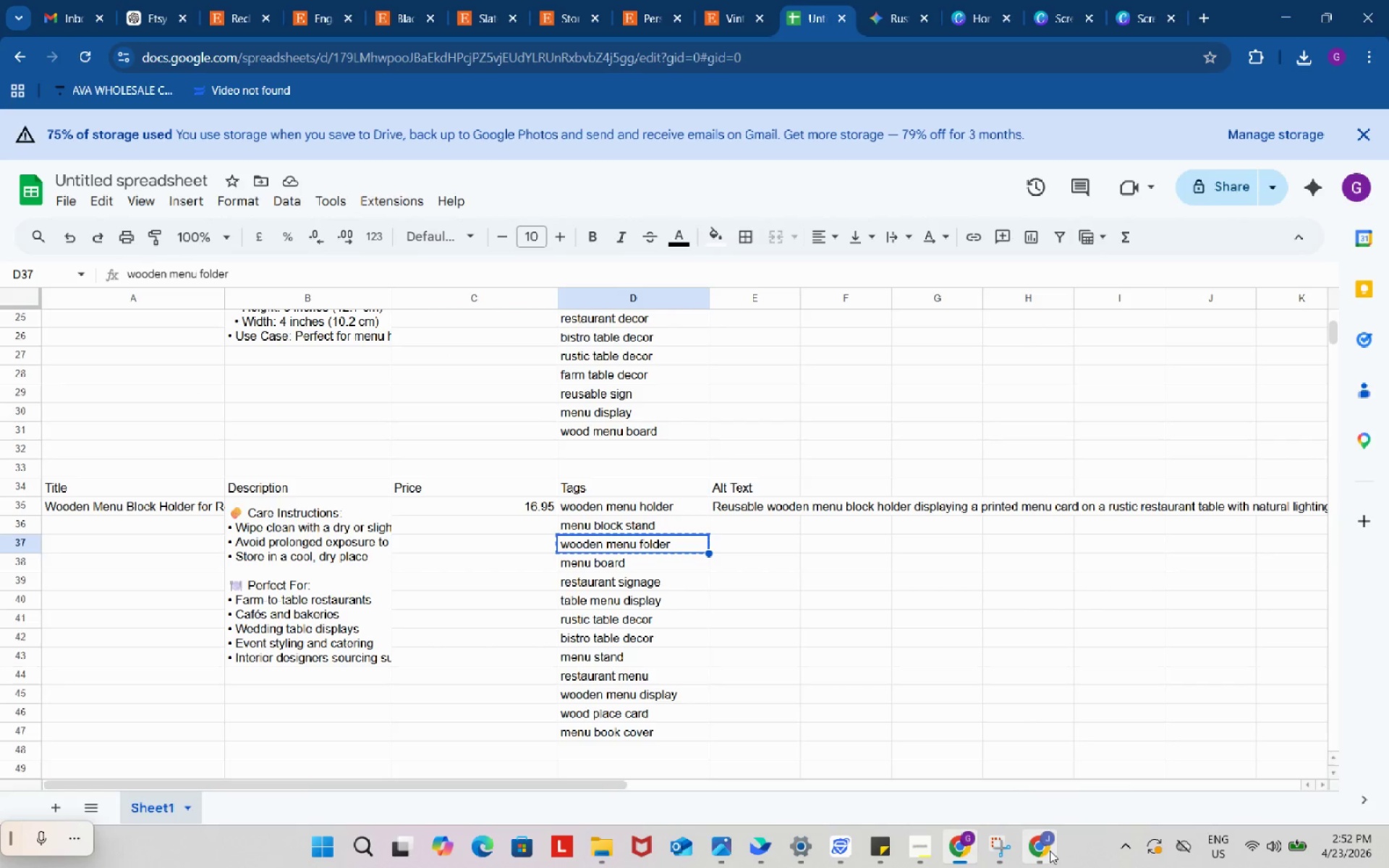 
left_click([1050, 851])
 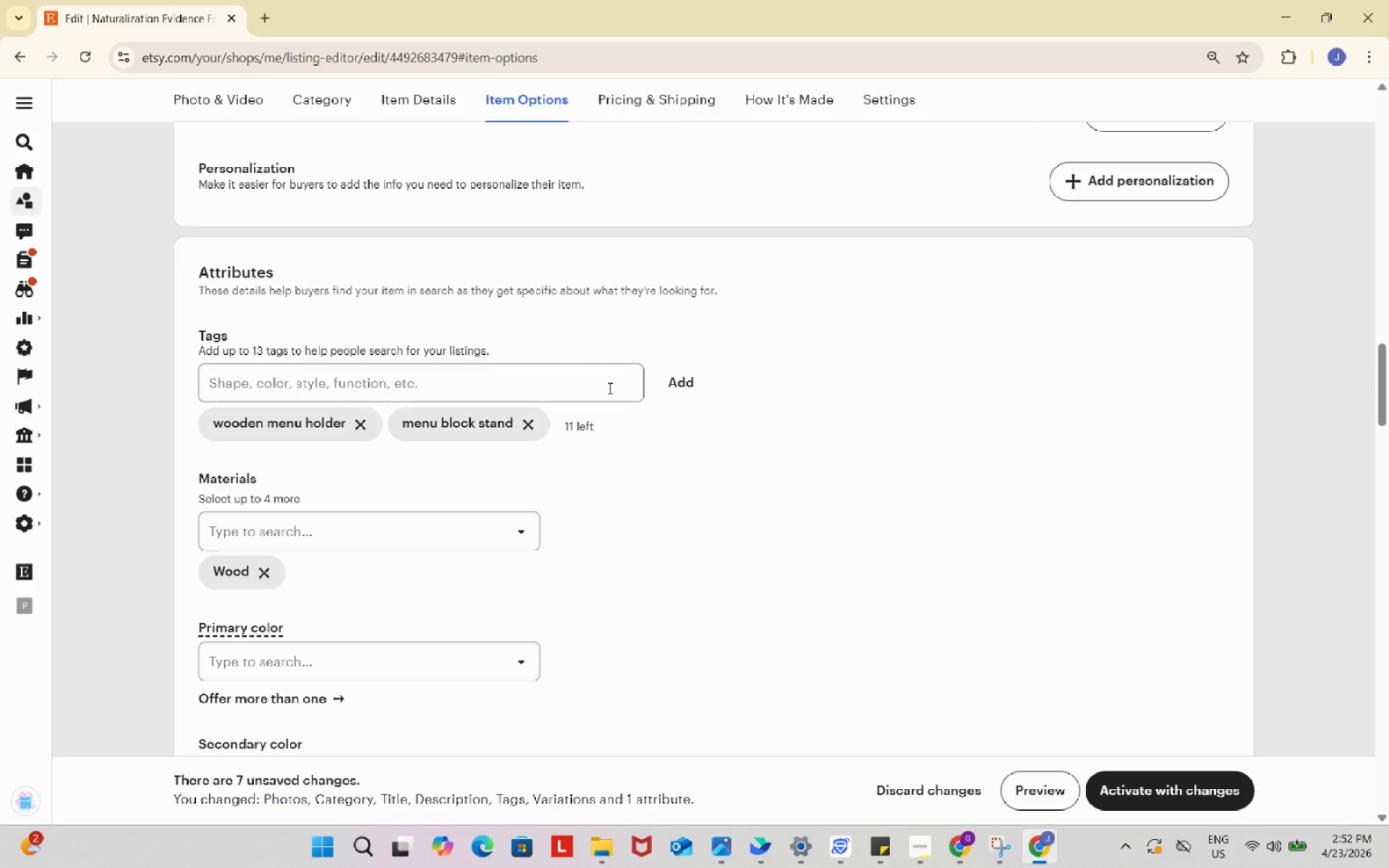 
left_click([608, 388])
 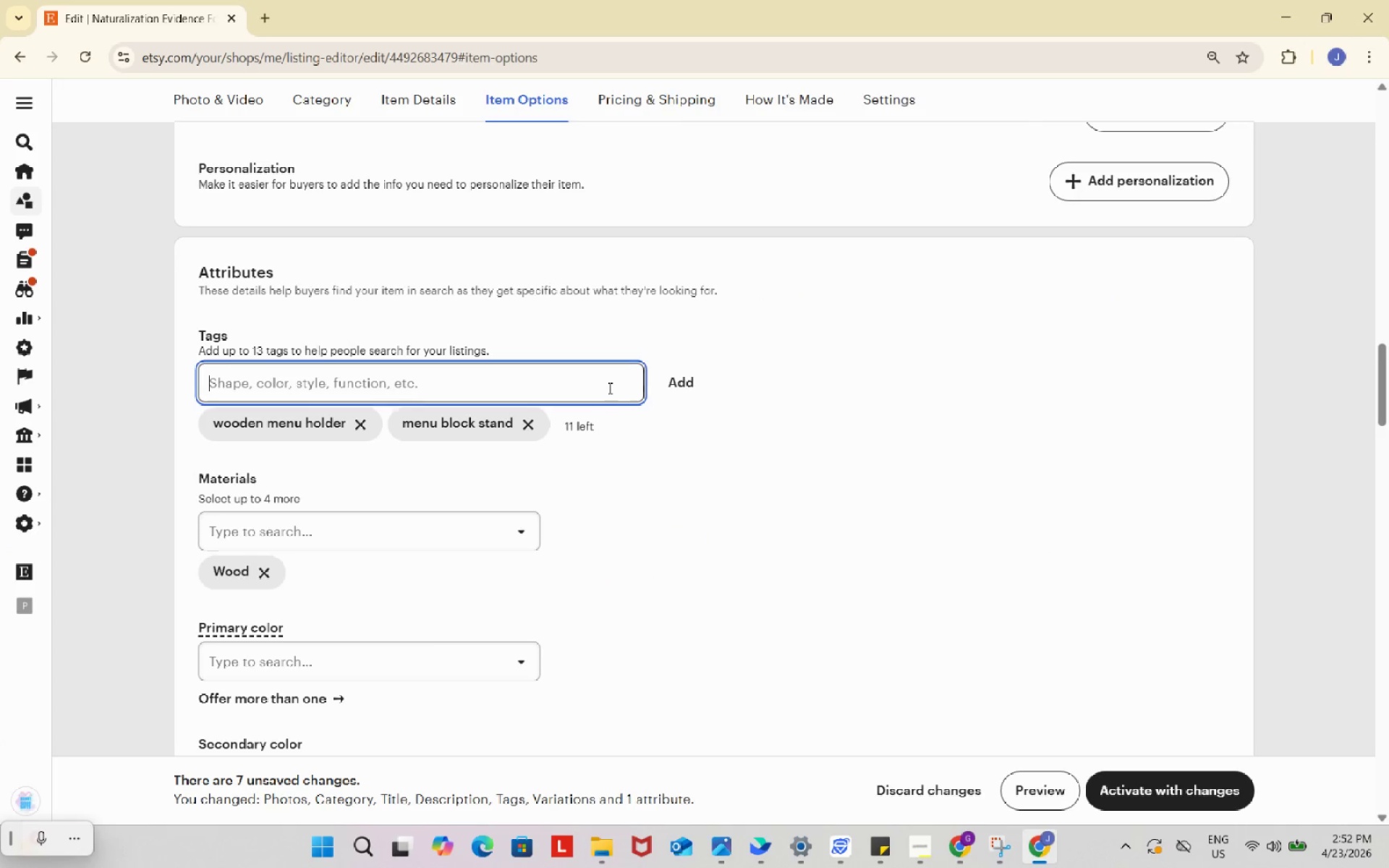 
key(Control+ControlLeft)
 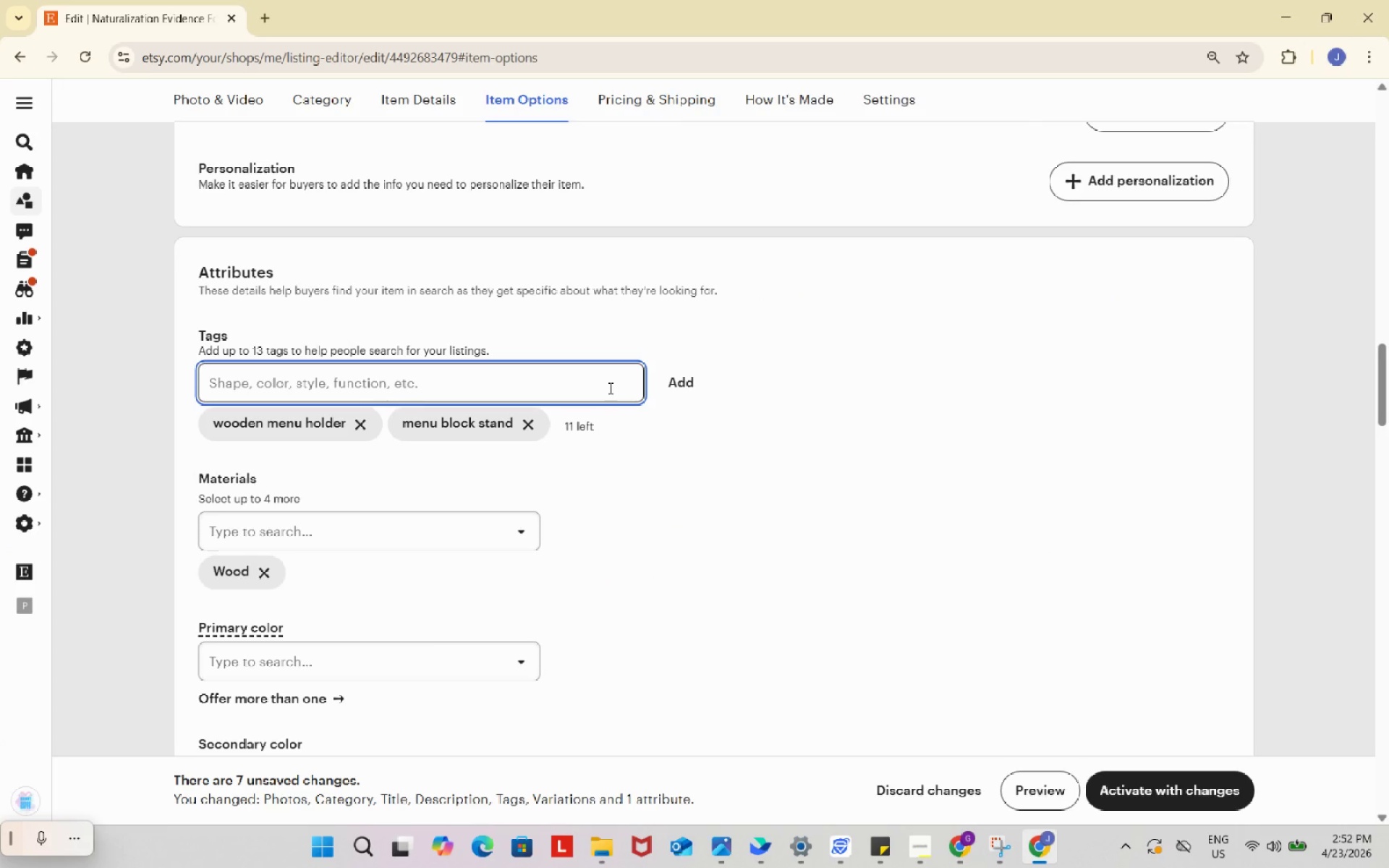 
key(Control+ControlLeft)
 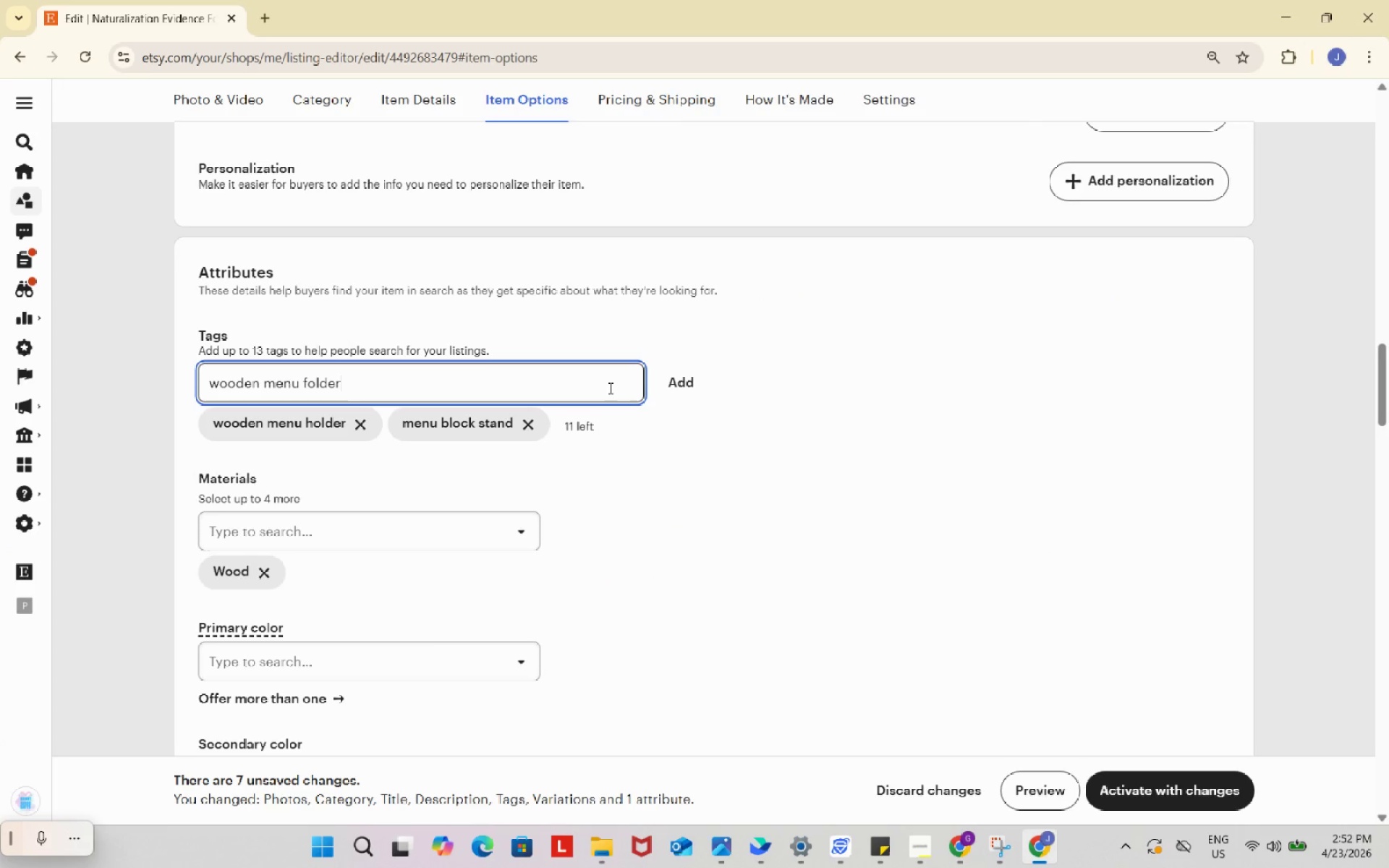 
key(Control+V)
 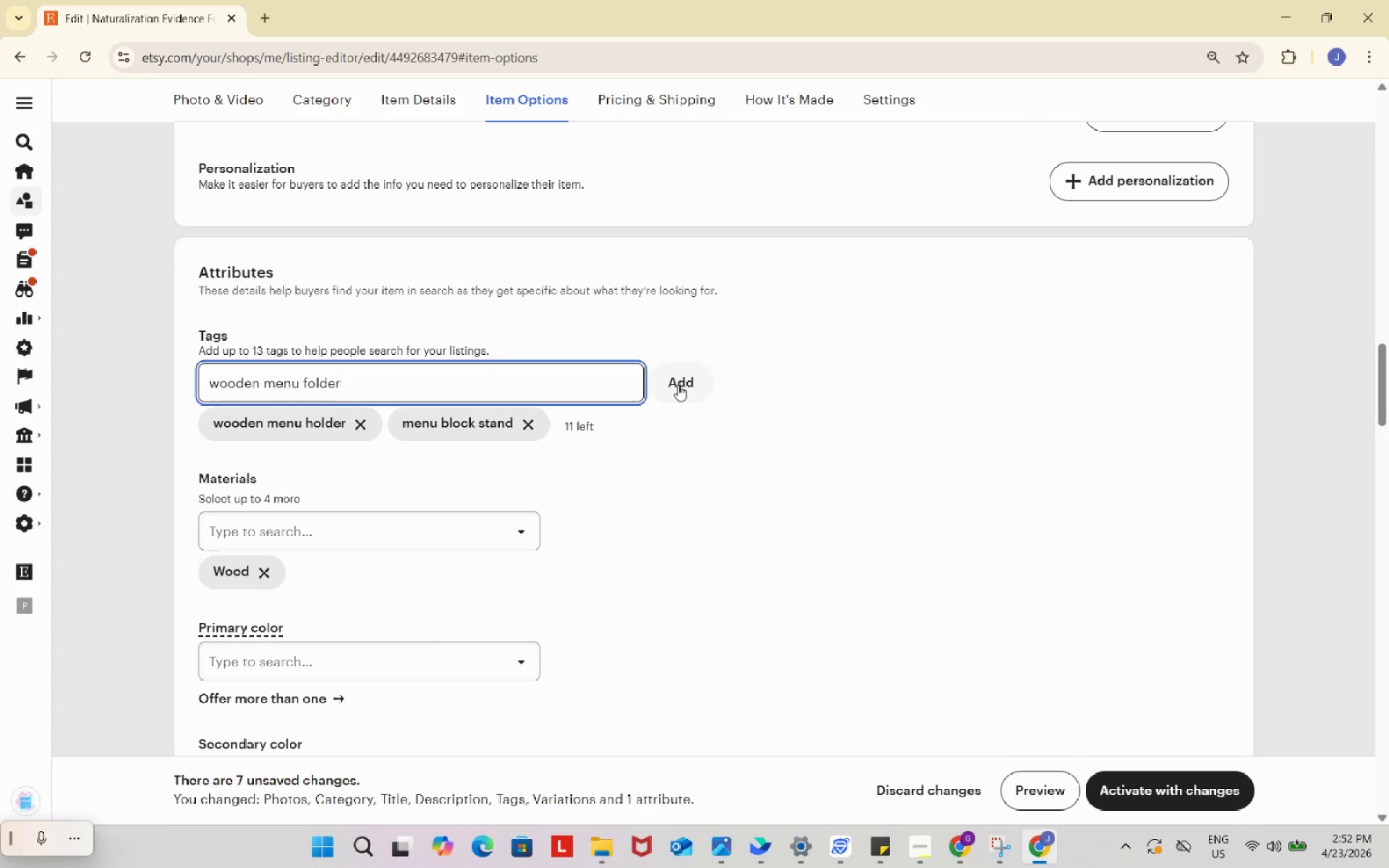 
left_click([678, 385])
 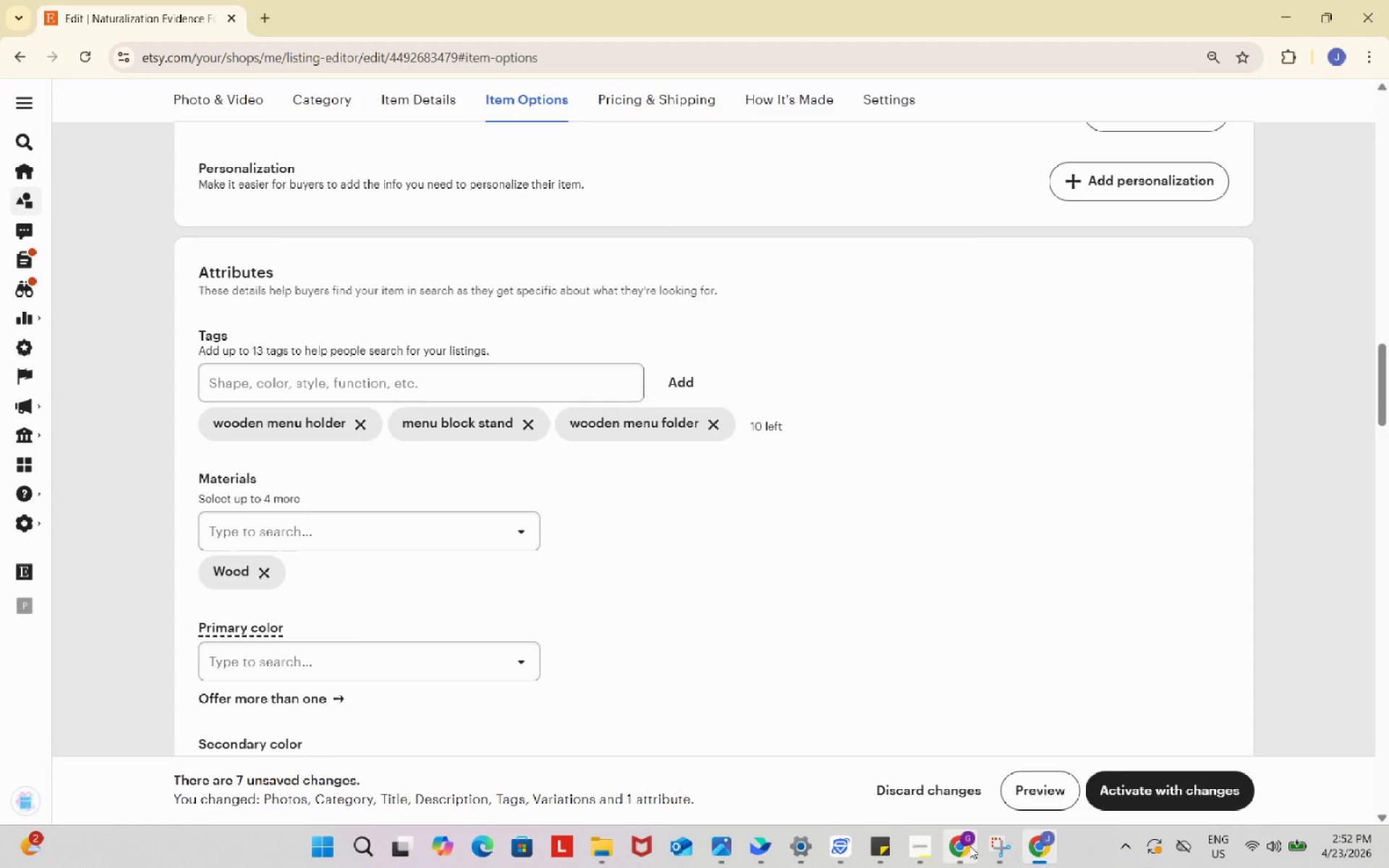 
left_click([968, 847])
 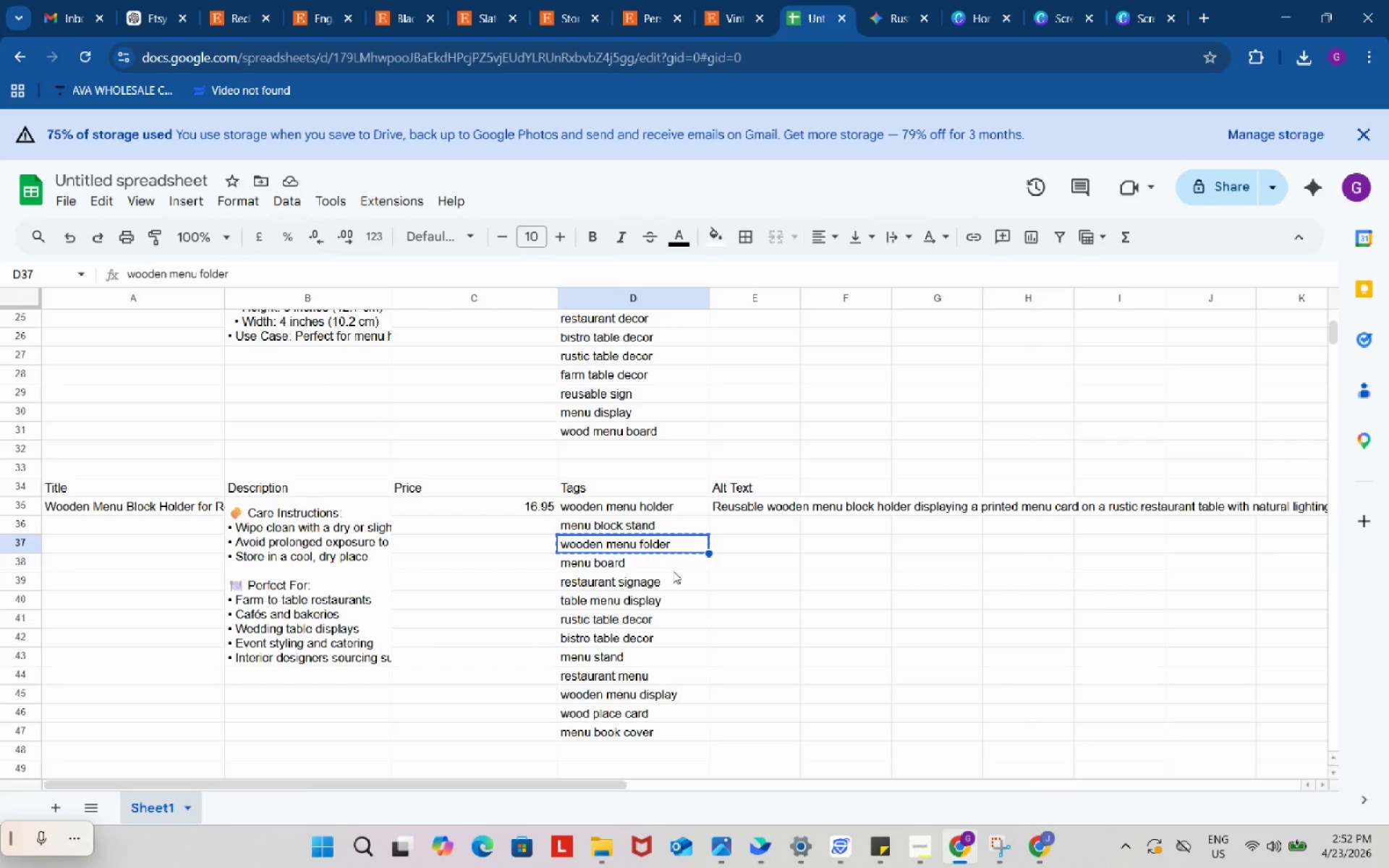 
left_click([667, 559])
 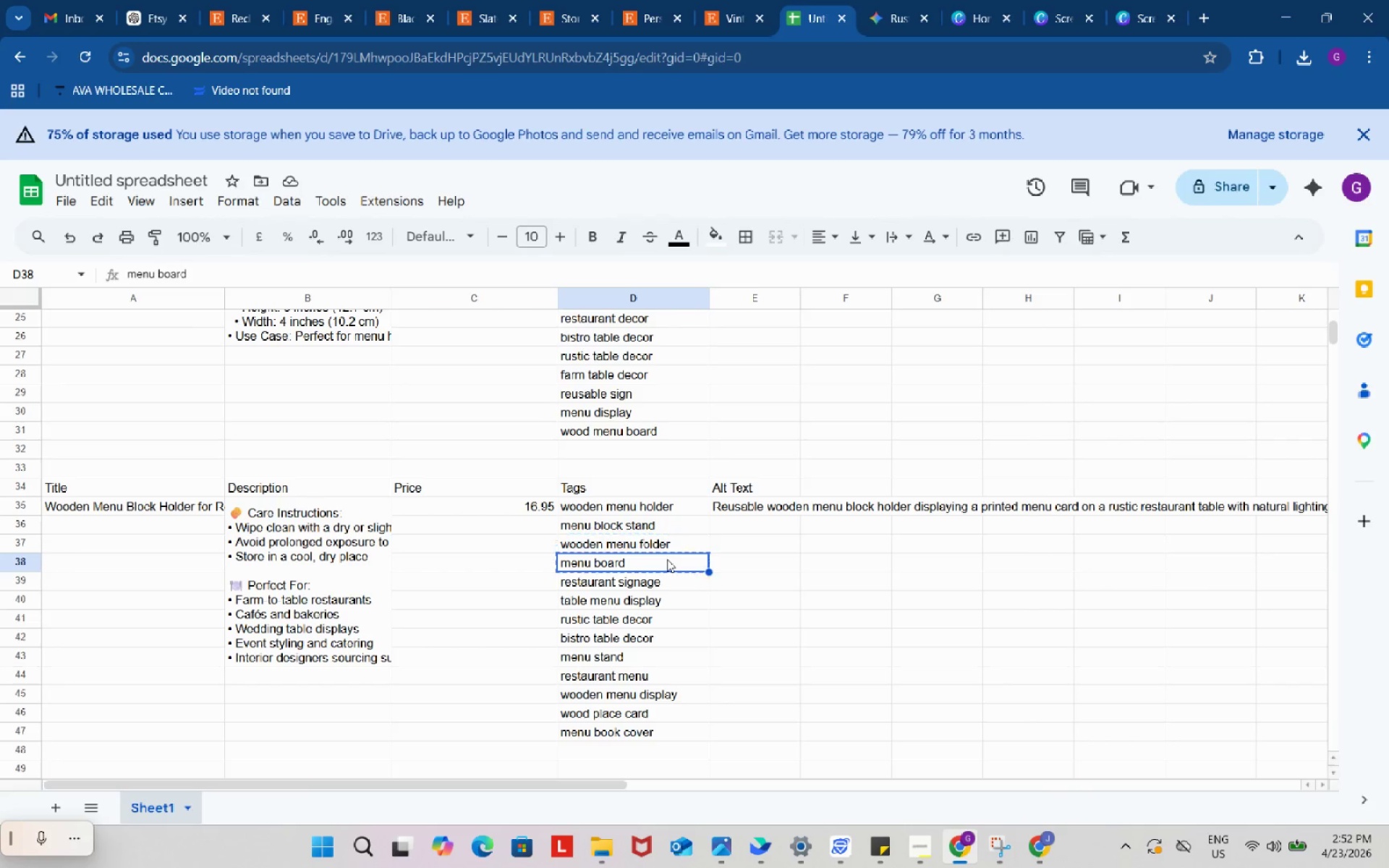 
key(Control+ControlLeft)
 